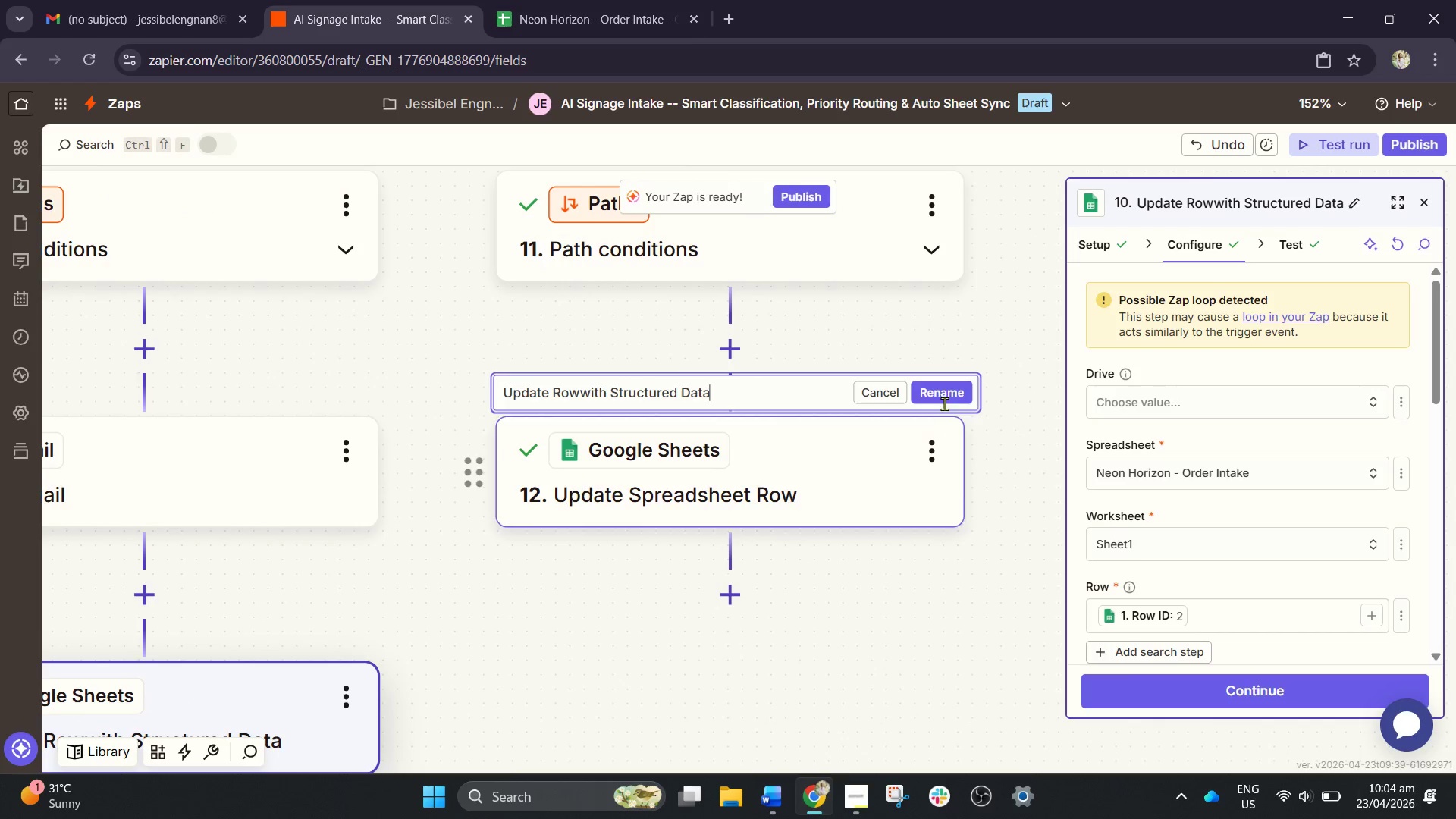 
left_click([952, 391])
 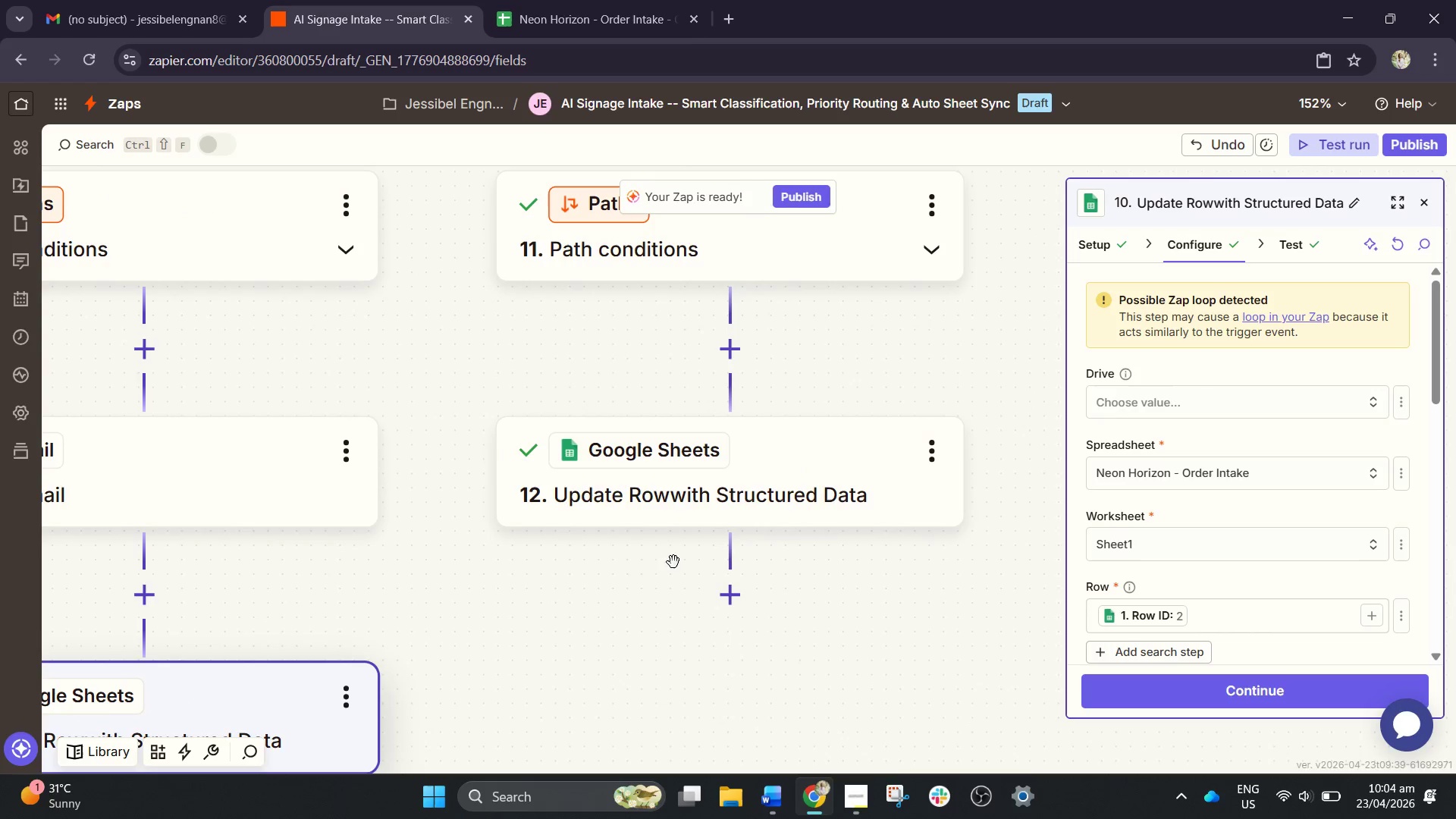 
left_click_drag(start_coordinate=[559, 613], to_coordinate=[805, 646])
 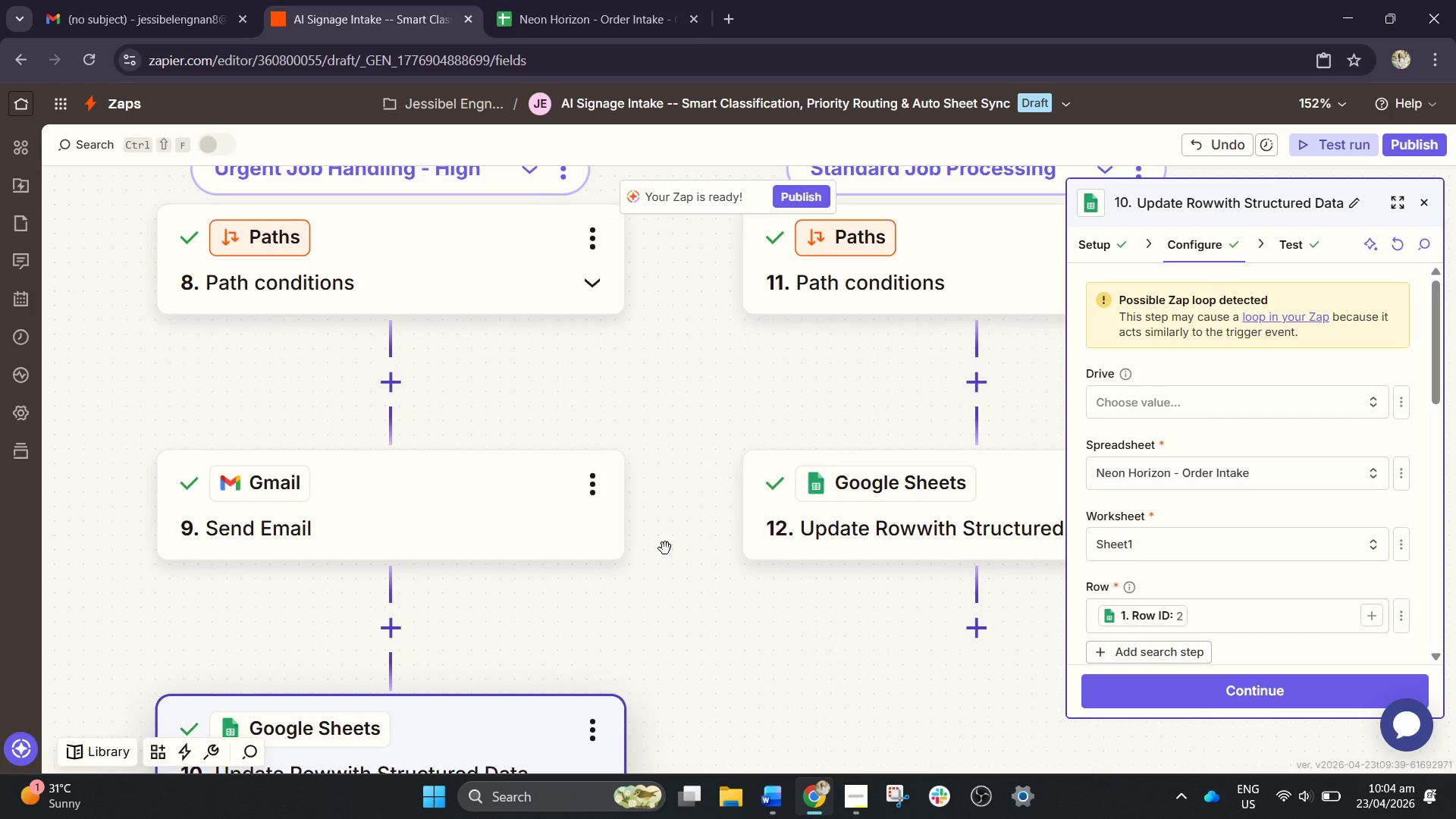 
left_click_drag(start_coordinate=[659, 545], to_coordinate=[764, 516])
 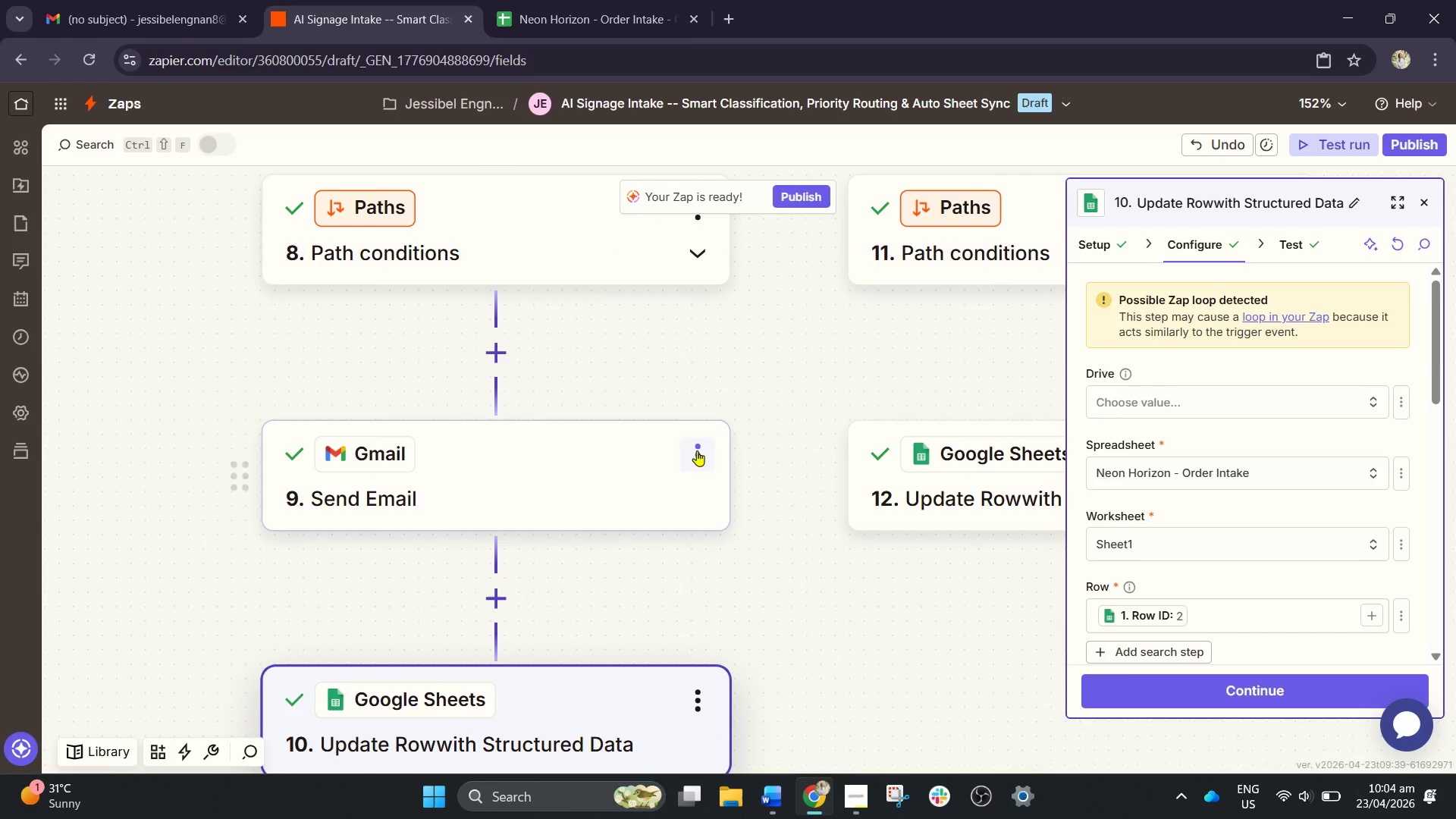 
left_click([696, 448])
 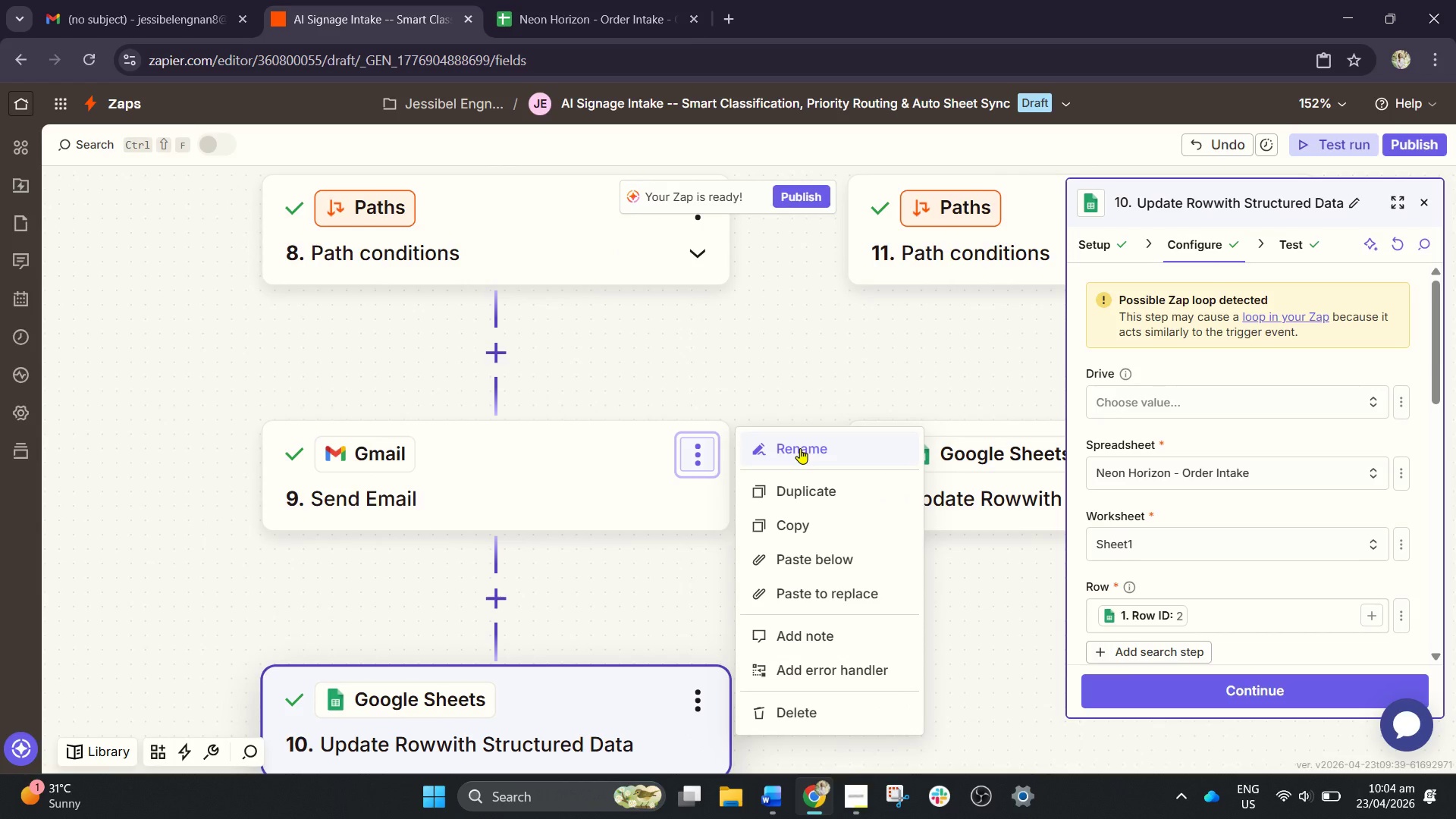 
left_click([800, 448])
 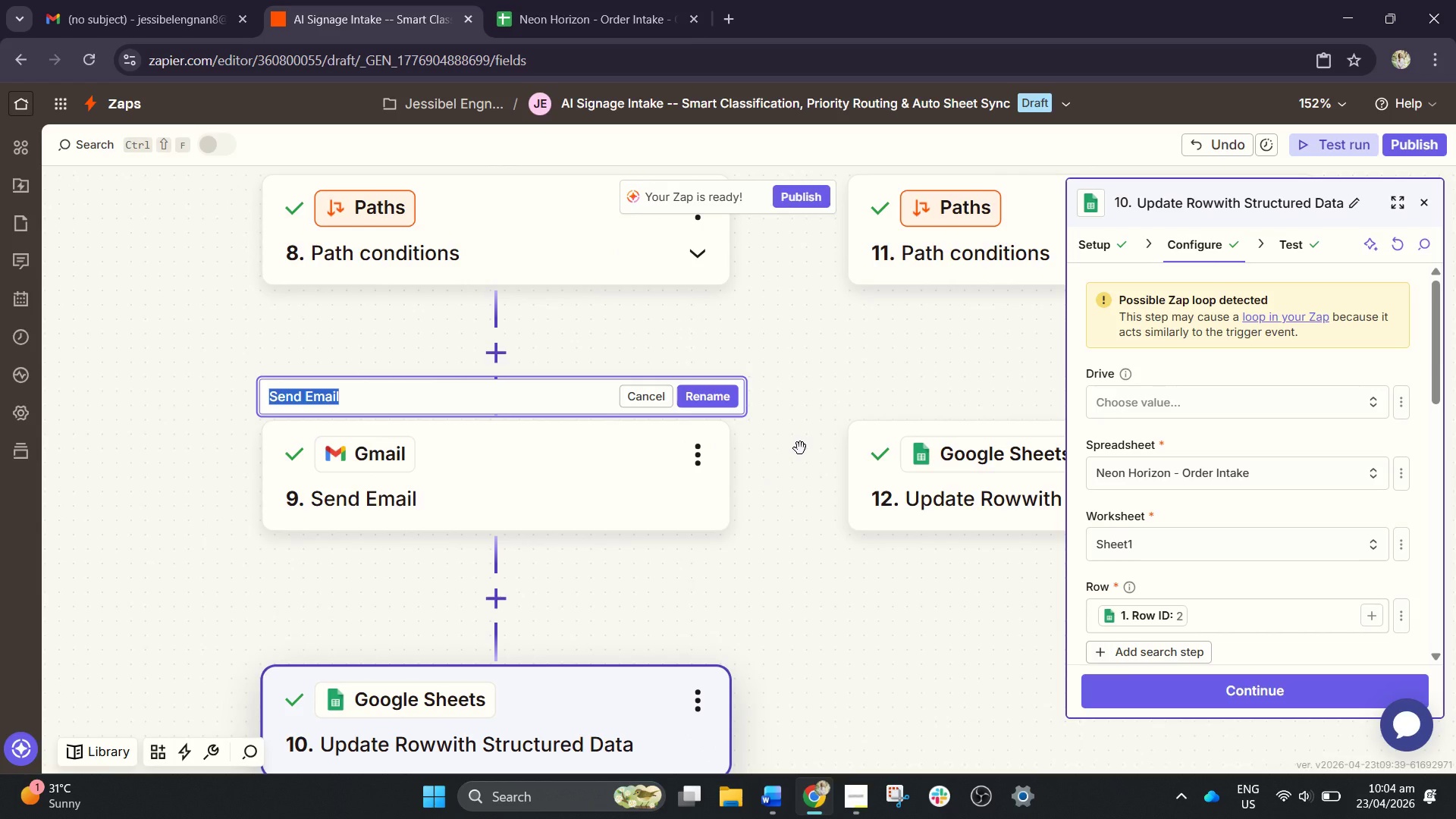 
type(Send Urgent Notification)
 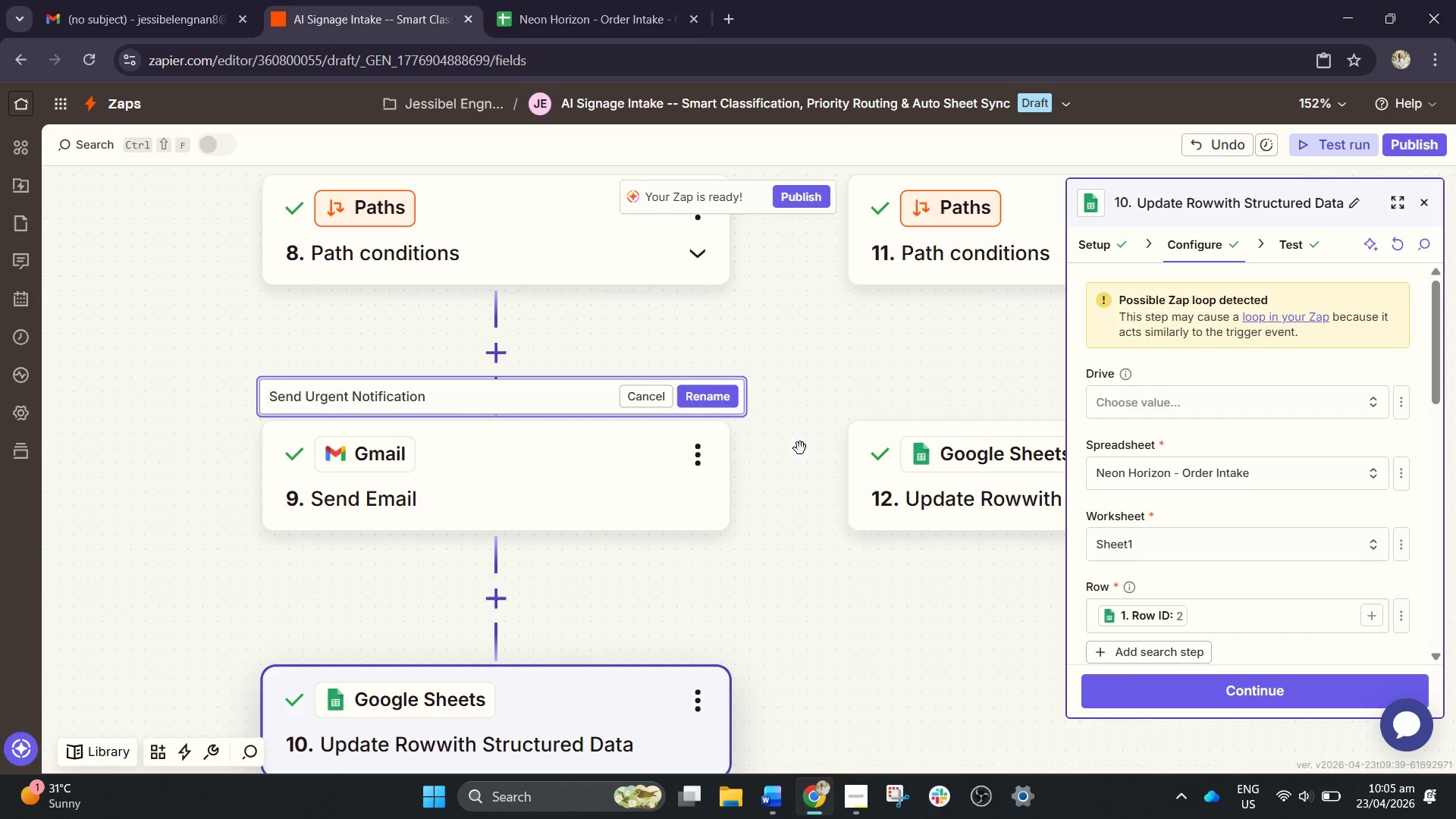 
left_click([726, 401])
 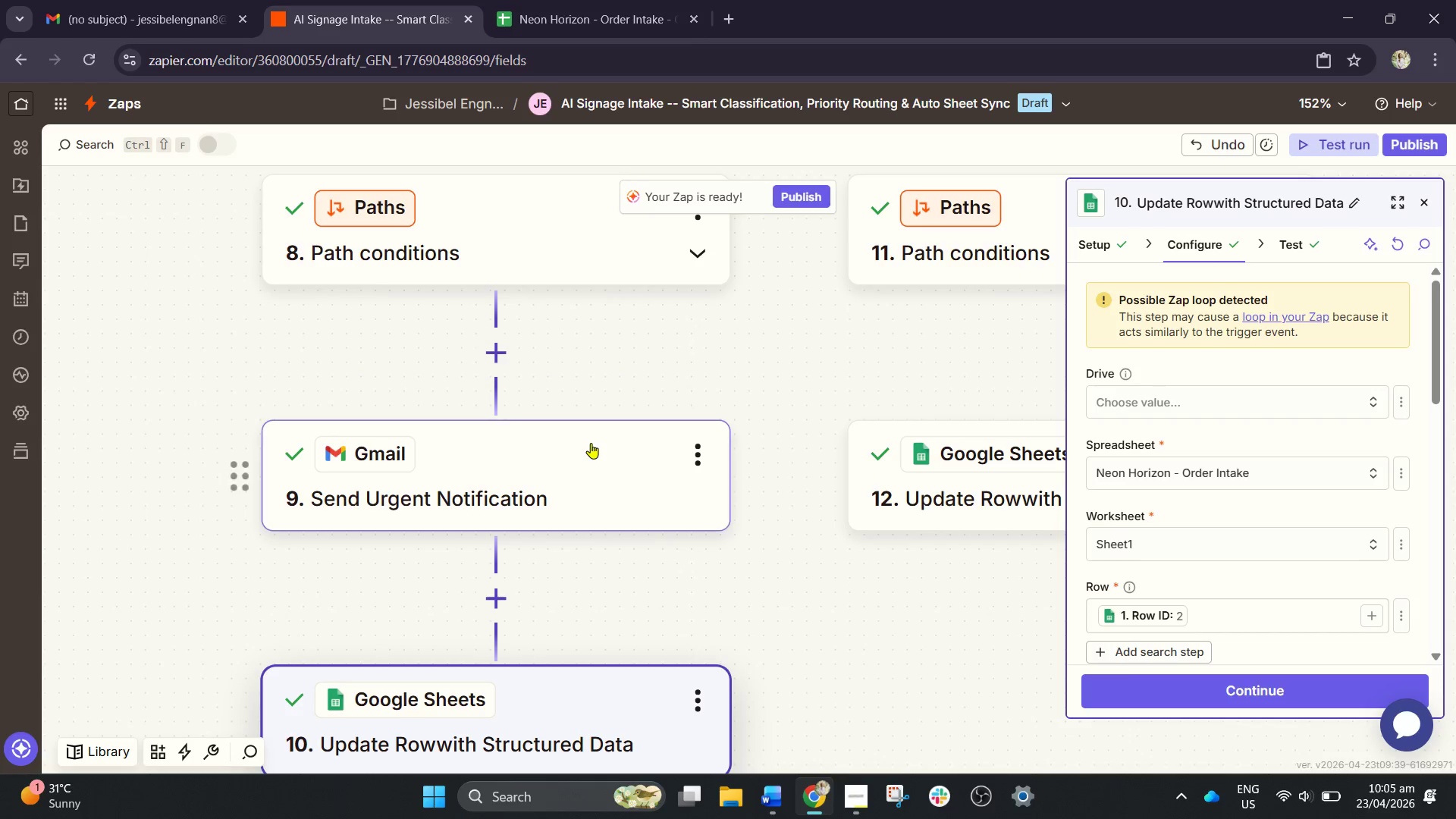 
left_click_drag(start_coordinate=[658, 457], to_coordinate=[500, 585])
 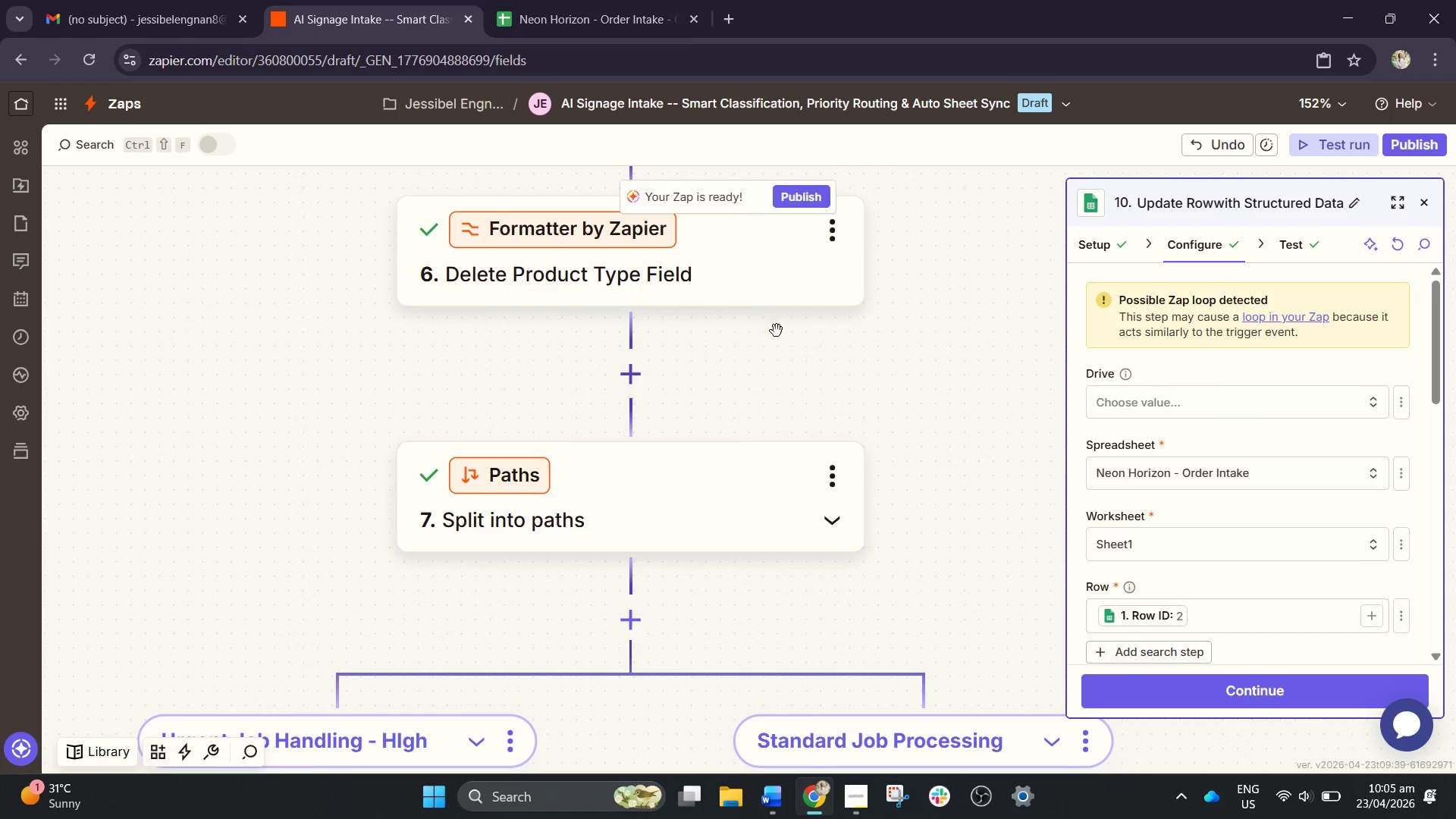 
scroll: coordinate [592, 442], scroll_direction: up, amount: 10.0
 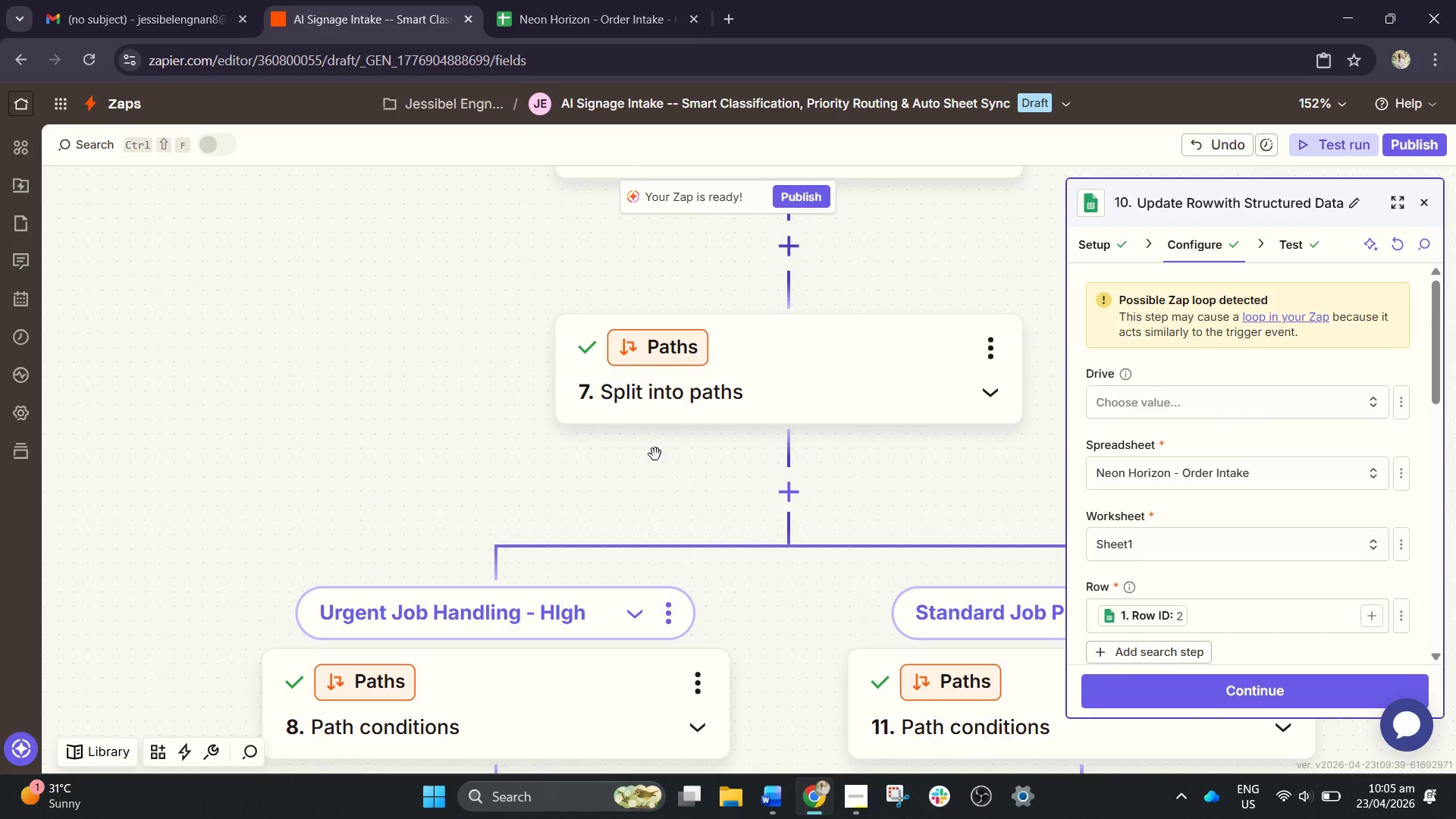 
left_click_drag(start_coordinate=[780, 322], to_coordinate=[730, 571])
 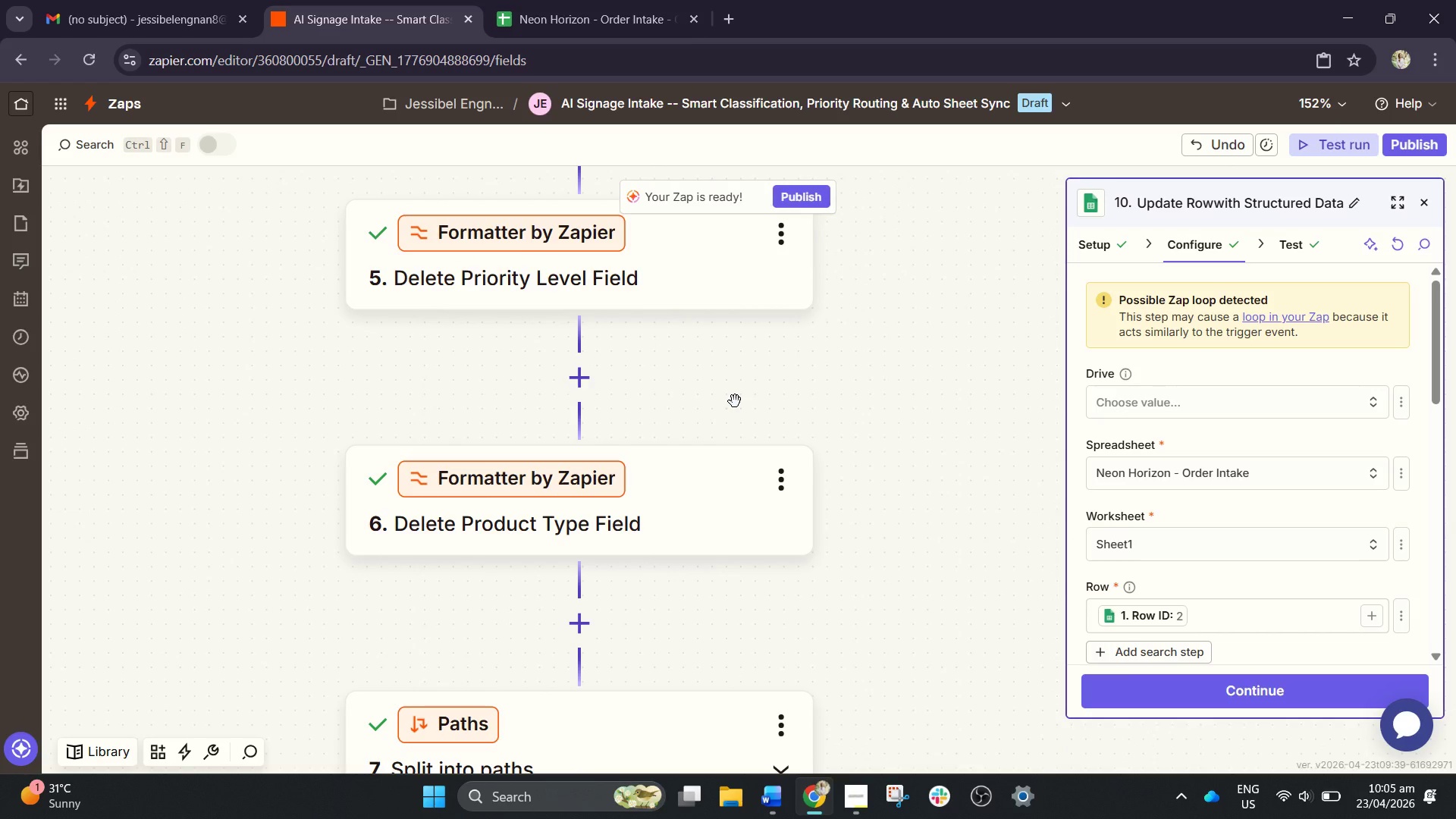 
wait(8.52)
 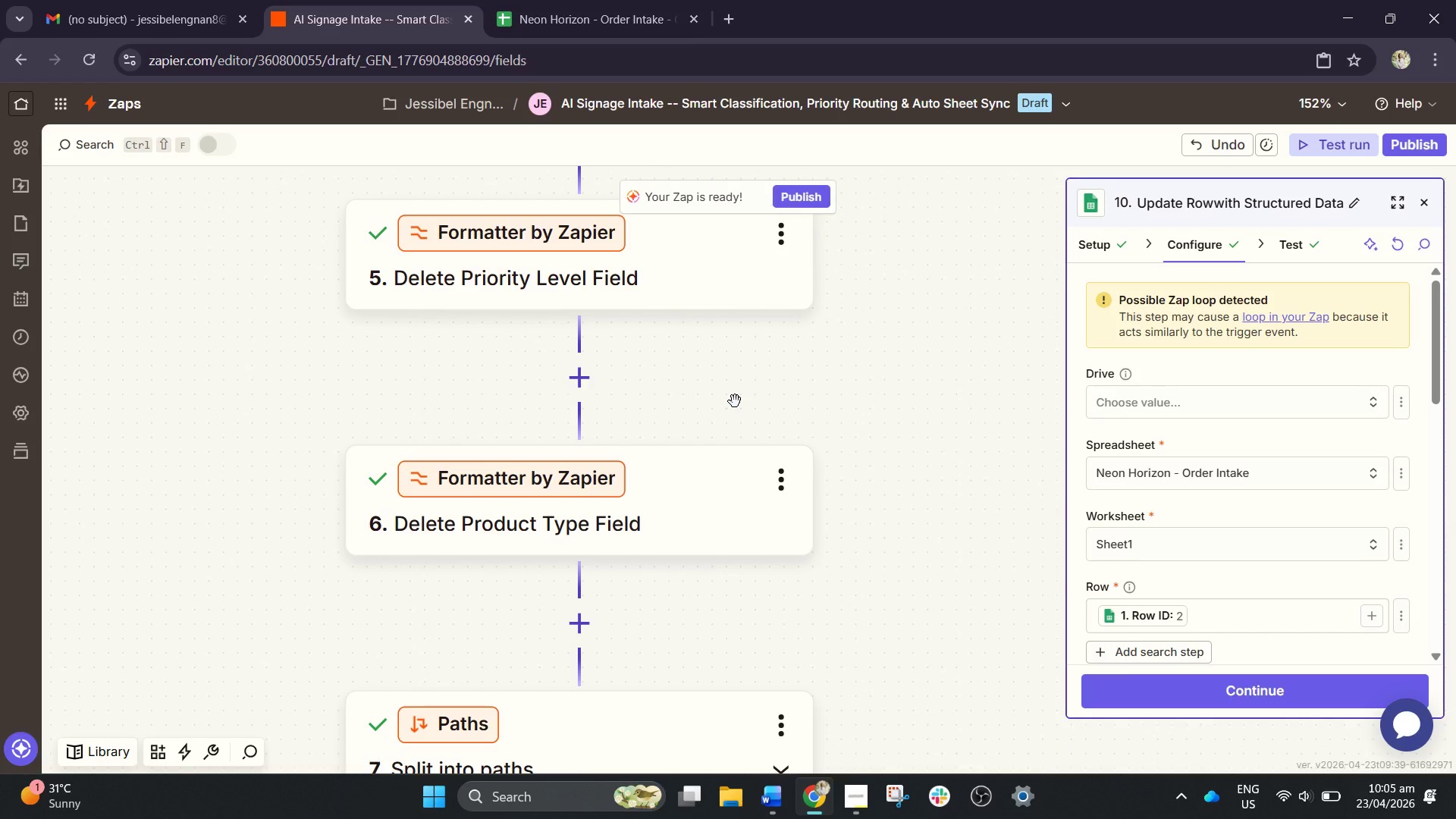 
left_click_drag(start_coordinate=[949, 544], to_coordinate=[609, 655])
 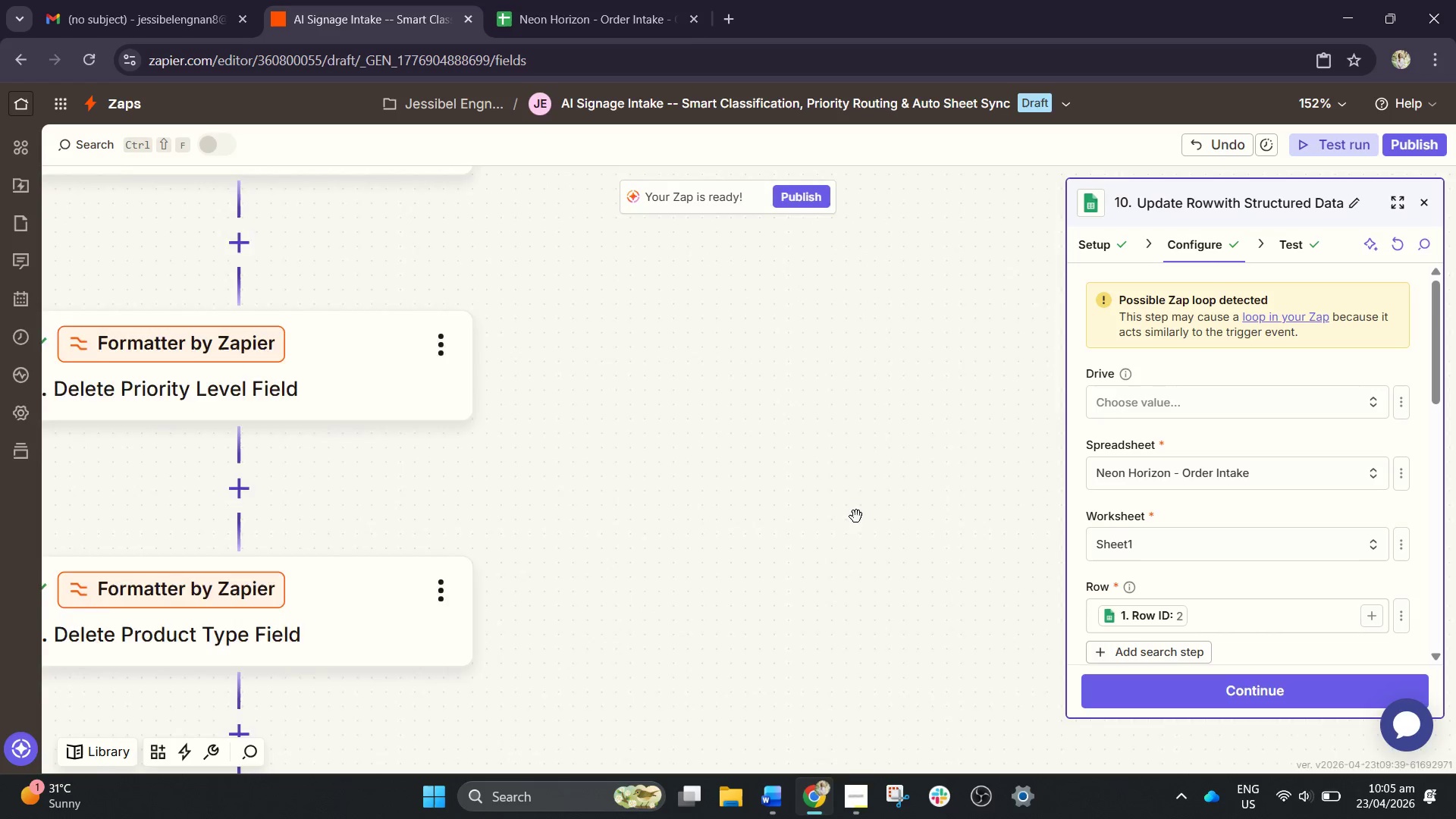 
left_click_drag(start_coordinate=[871, 514], to_coordinate=[1305, 358])
 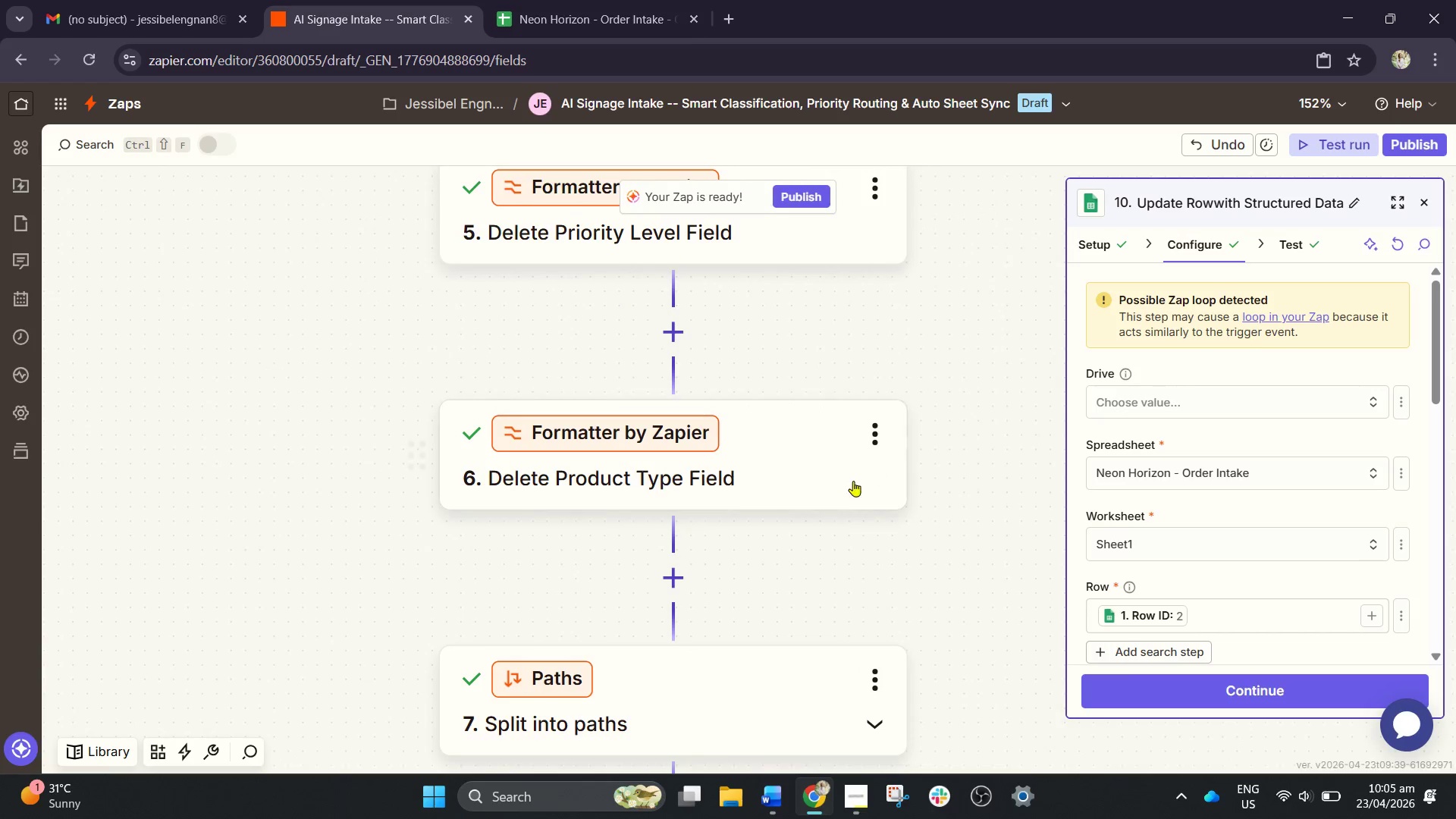 
scroll: coordinate [840, 500], scroll_direction: down, amount: 3.0
 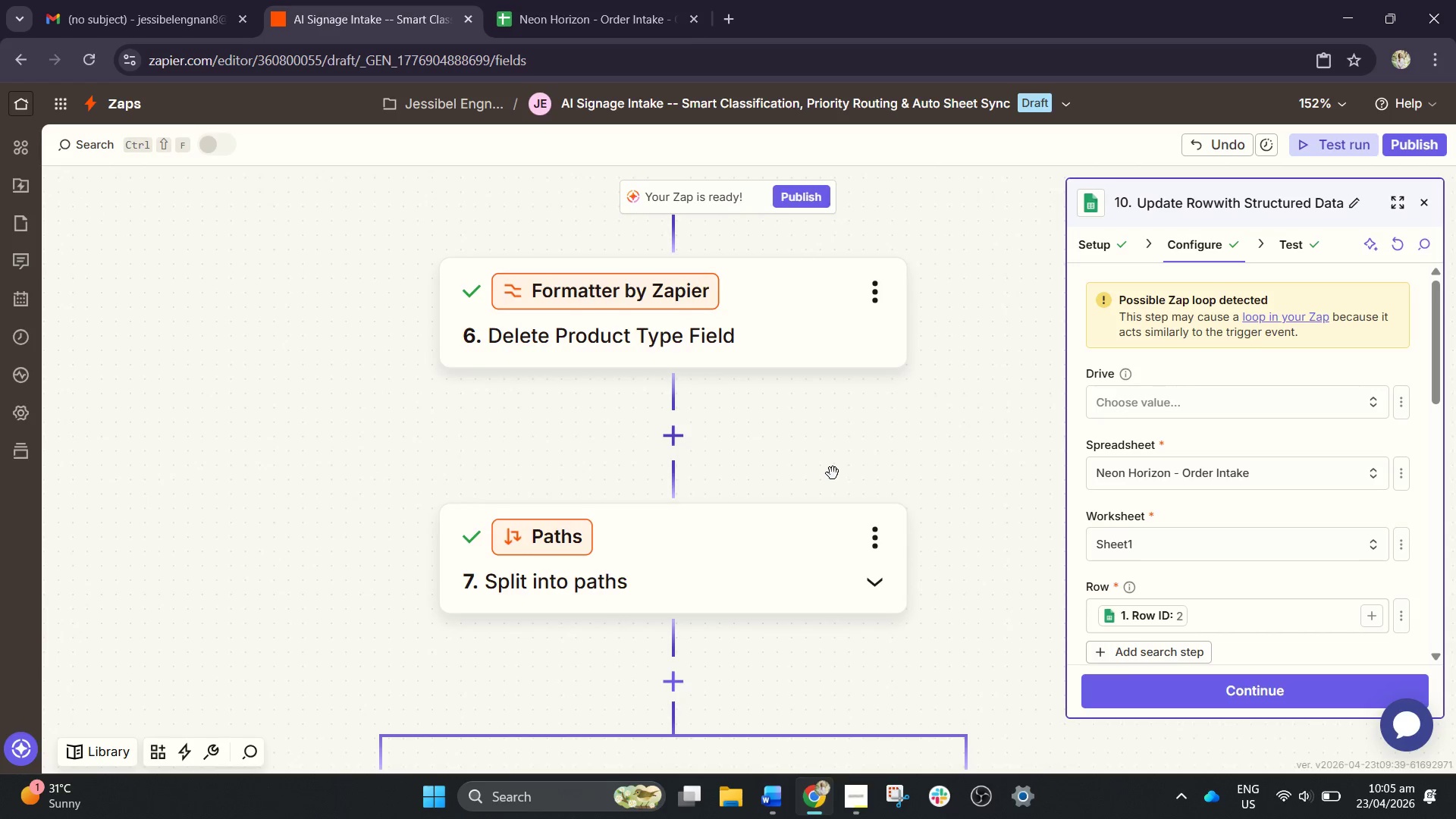 
hold_key(key=ControlLeft, duration=0.38)
 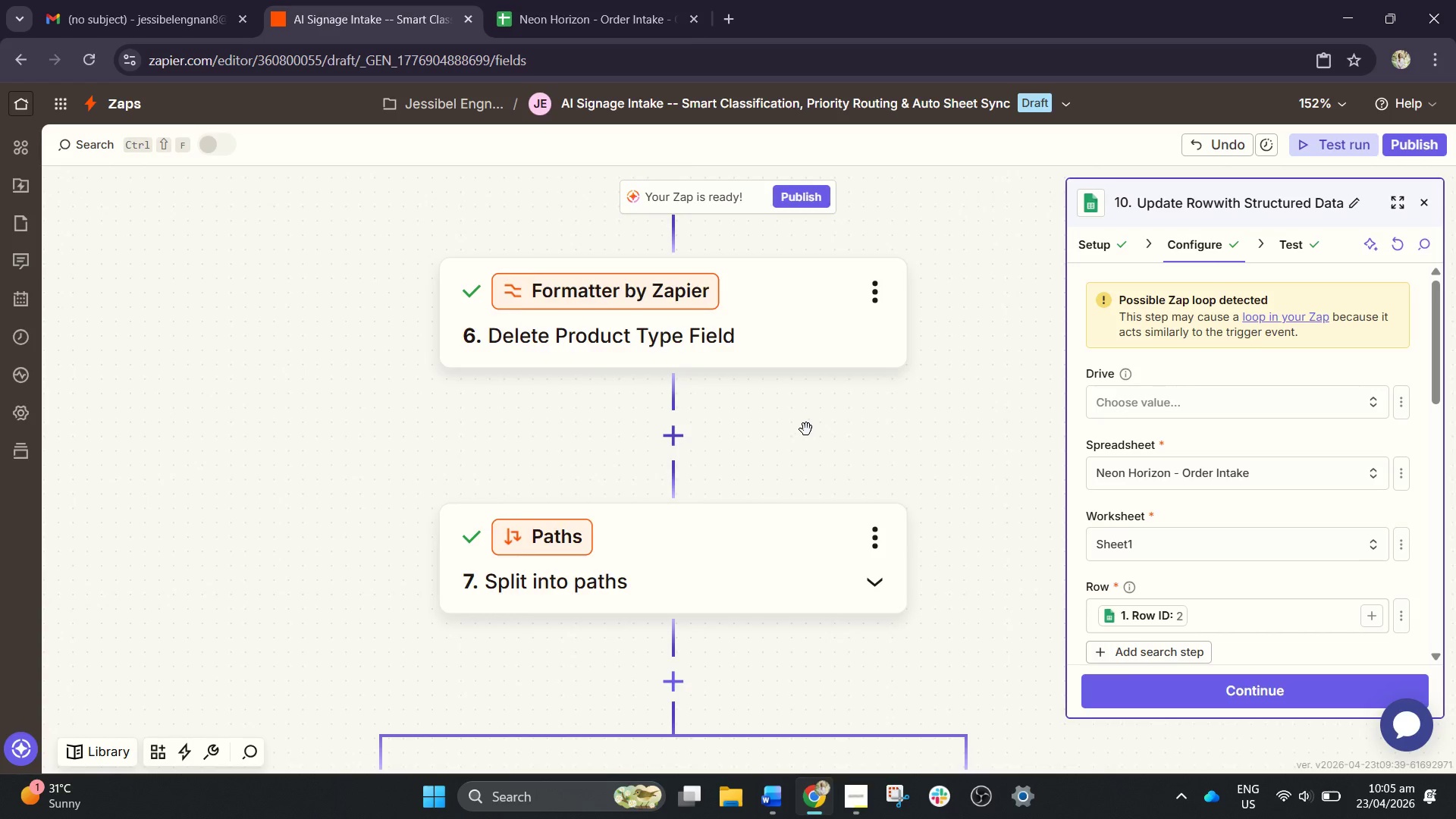 
hold_key(key=ControlLeft, duration=1.91)
scroll: coordinate [821, 422], scroll_direction: down, amount: 8.0
 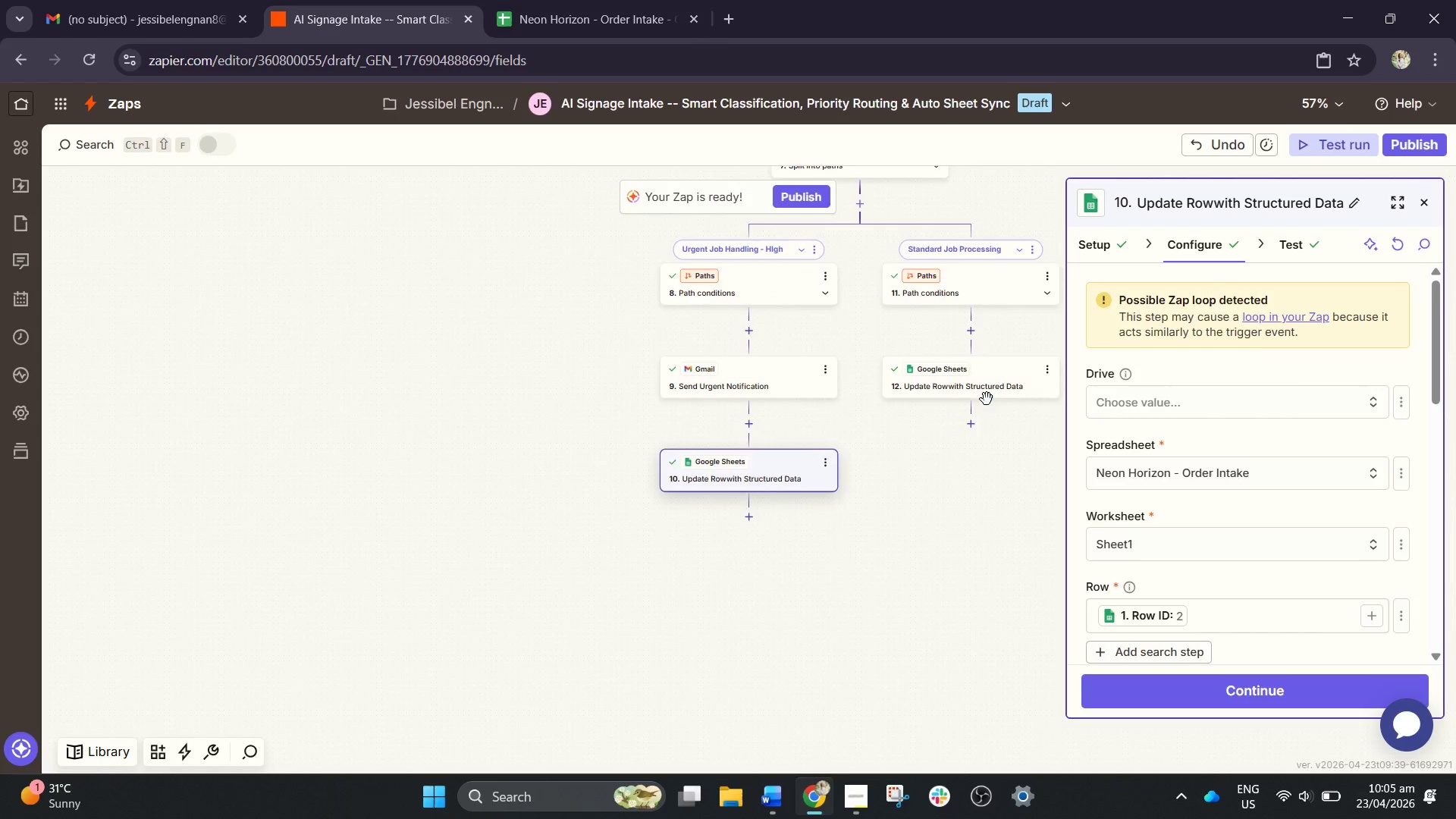 
left_click_drag(start_coordinate=[983, 476], to_coordinate=[827, 530])
 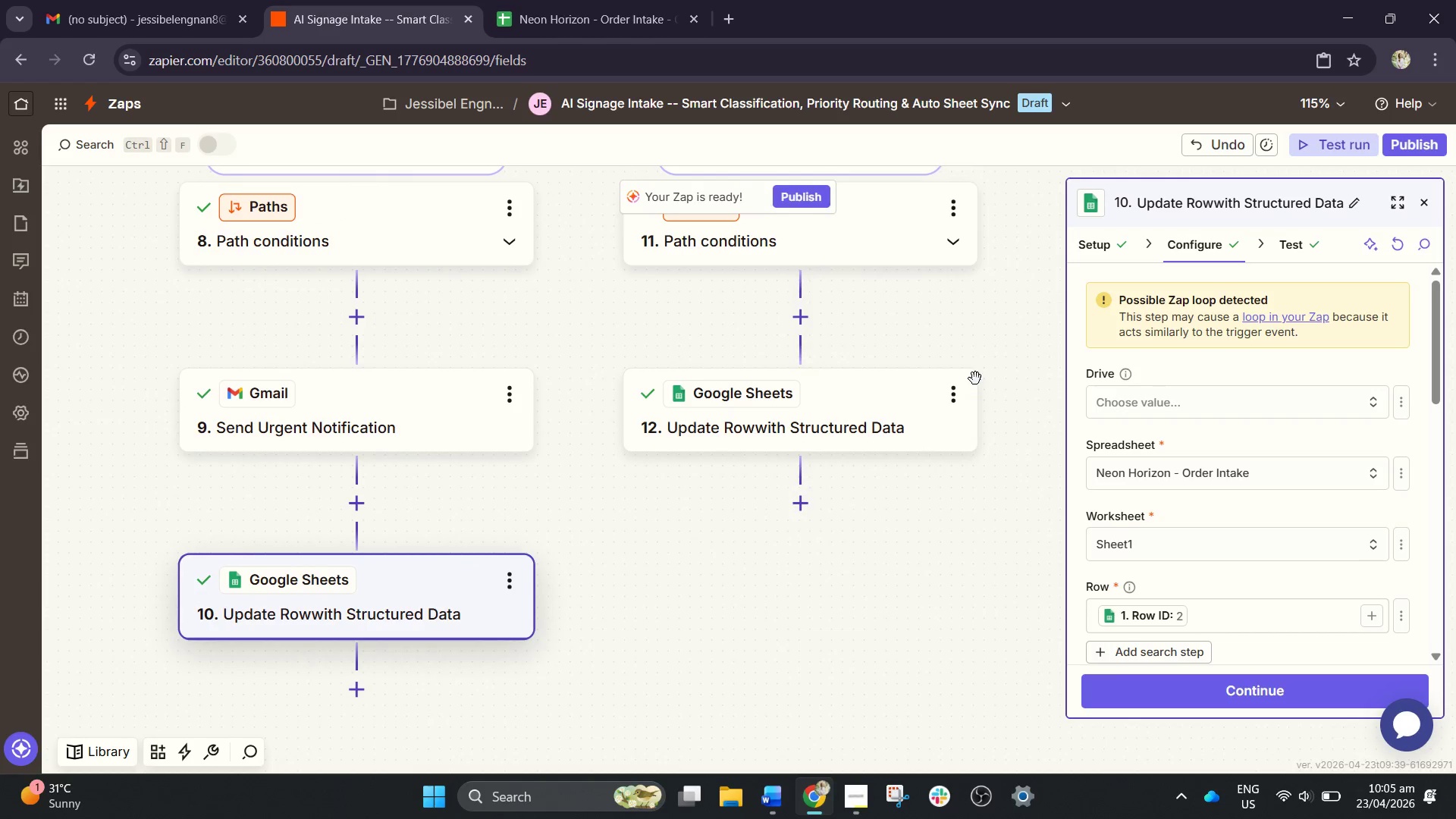 
scroll: coordinate [987, 399], scroll_direction: up, amount: 5.0
 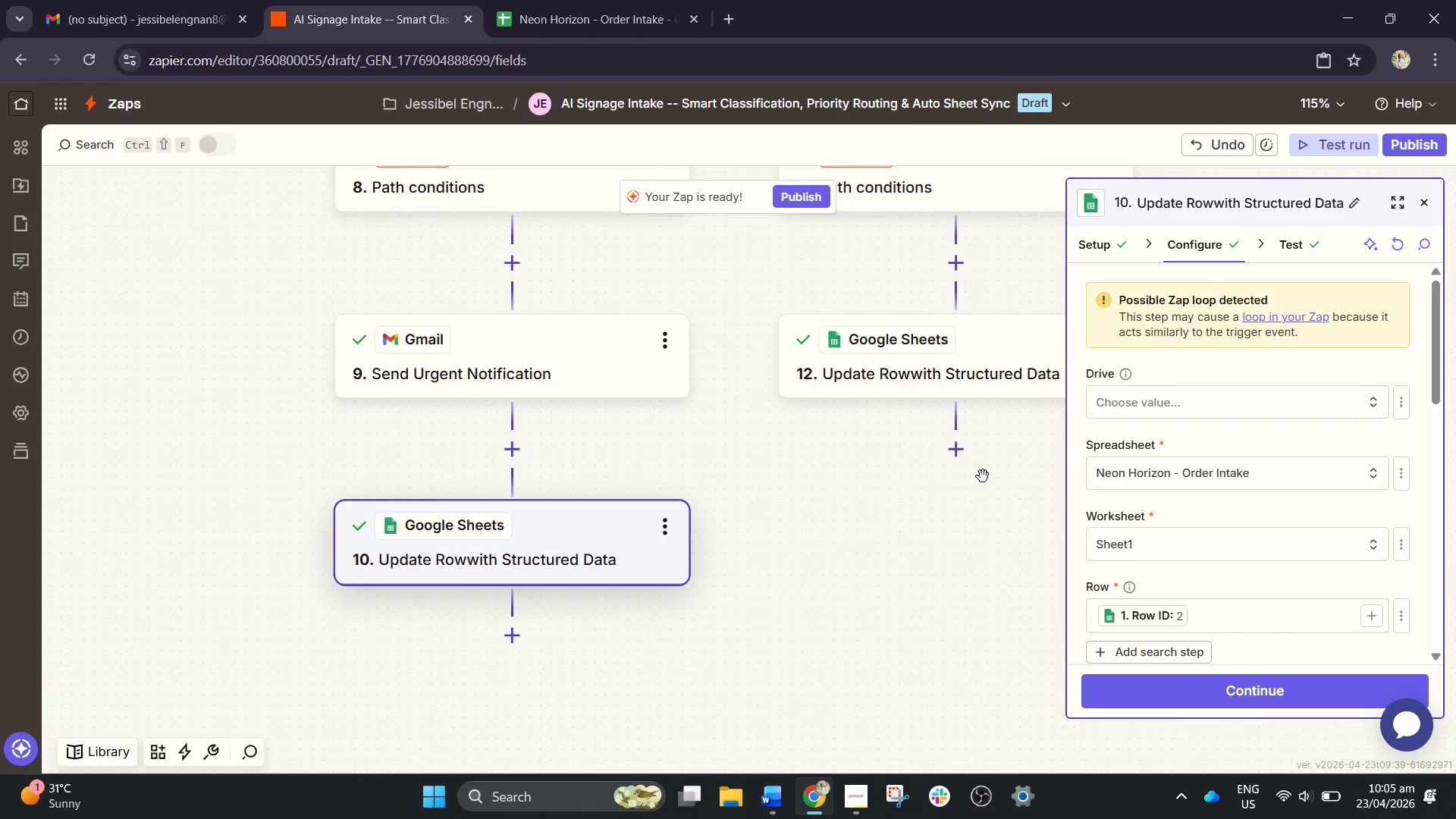 
left_click([956, 393])
 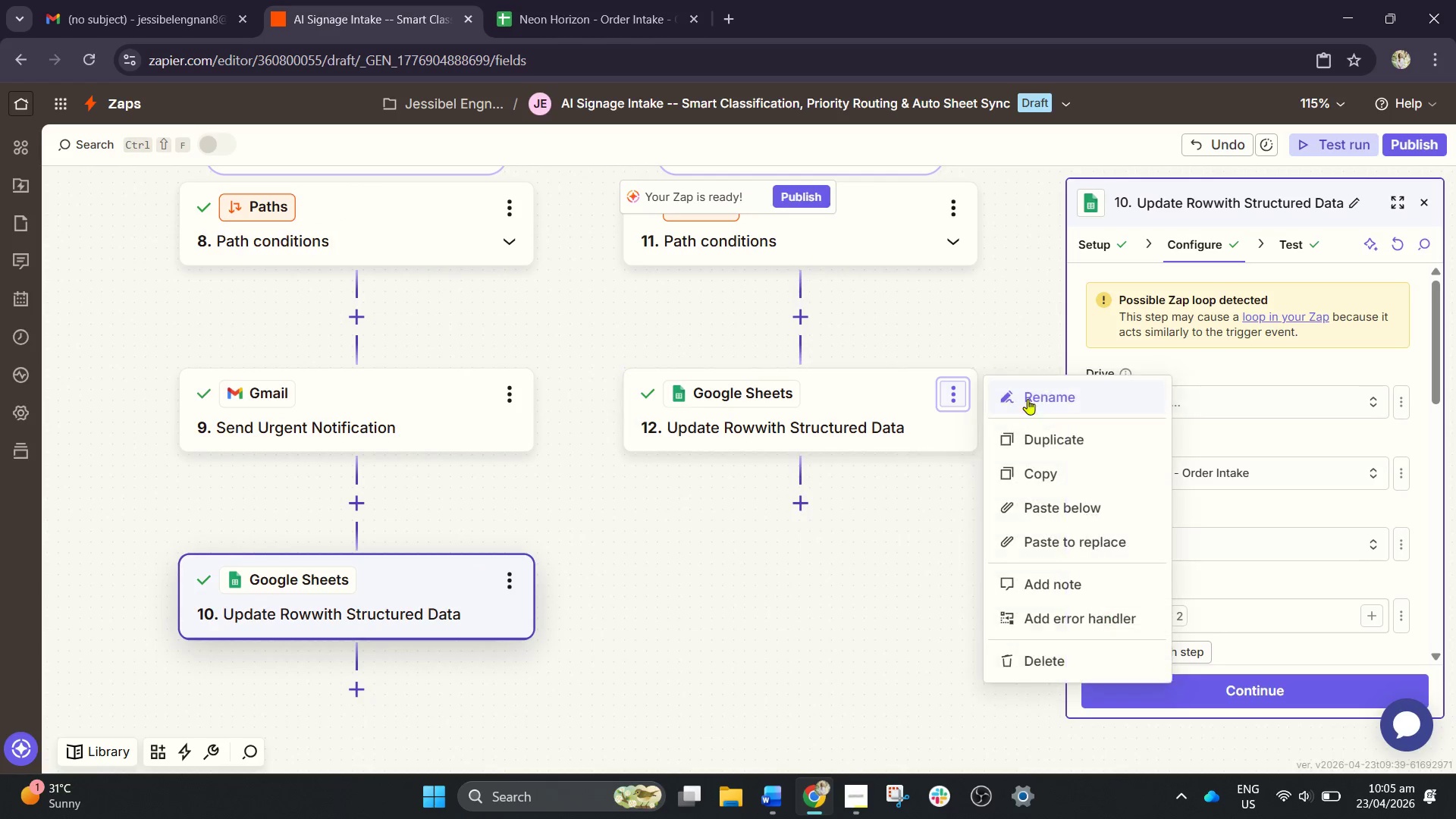 
left_click([1041, 399])
 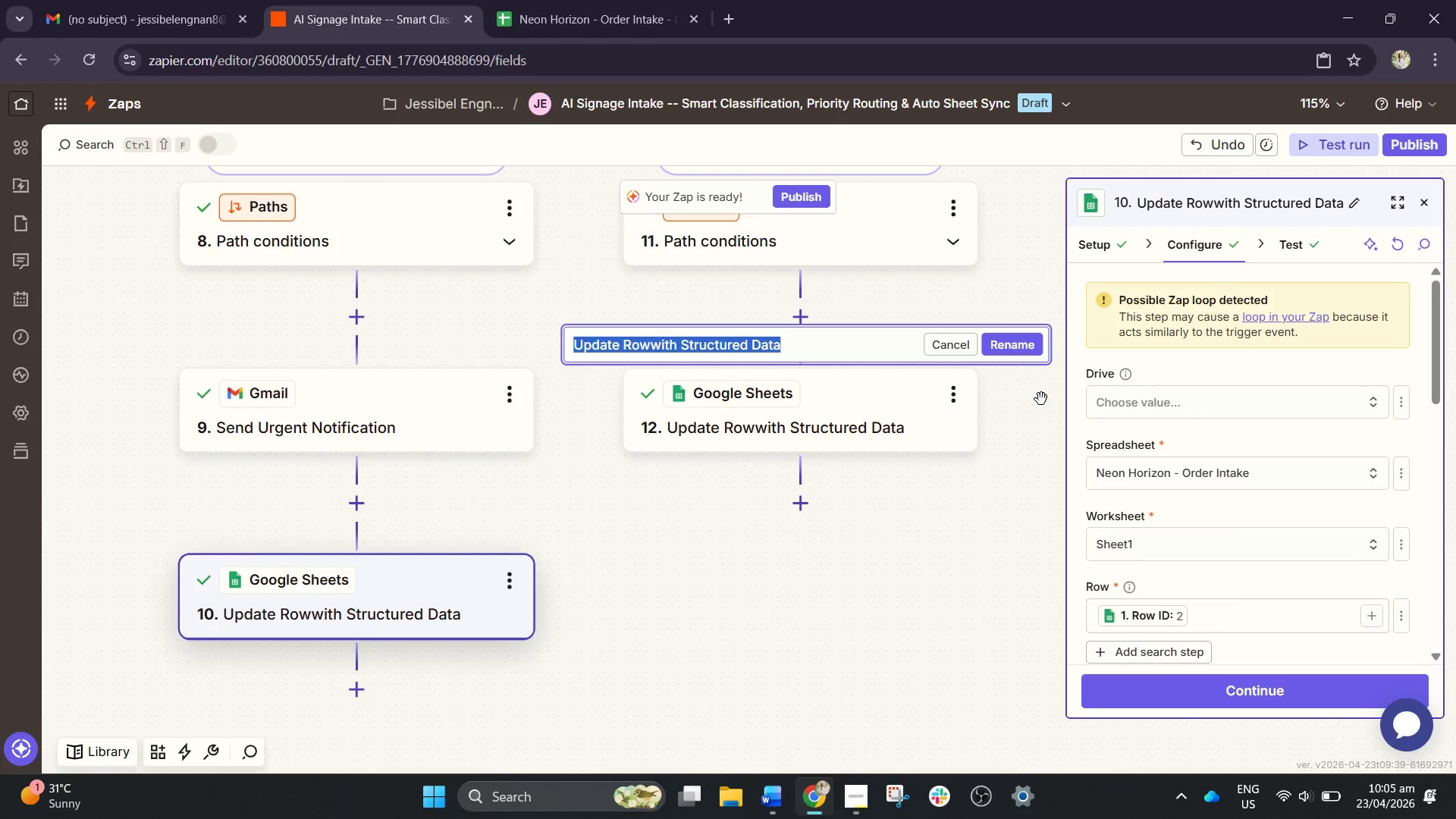 
type(Log and Update )
 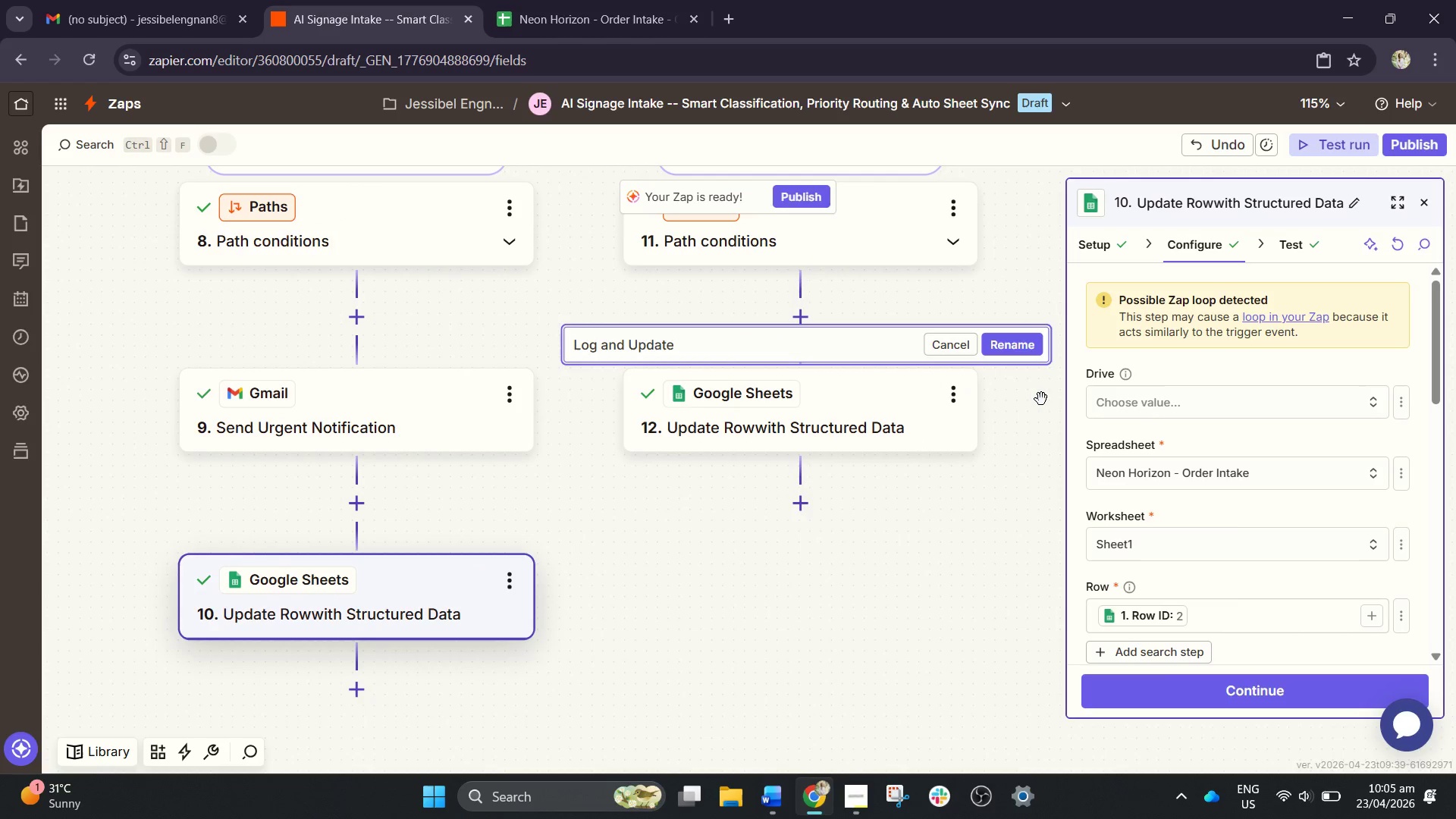 
wait(8.26)
 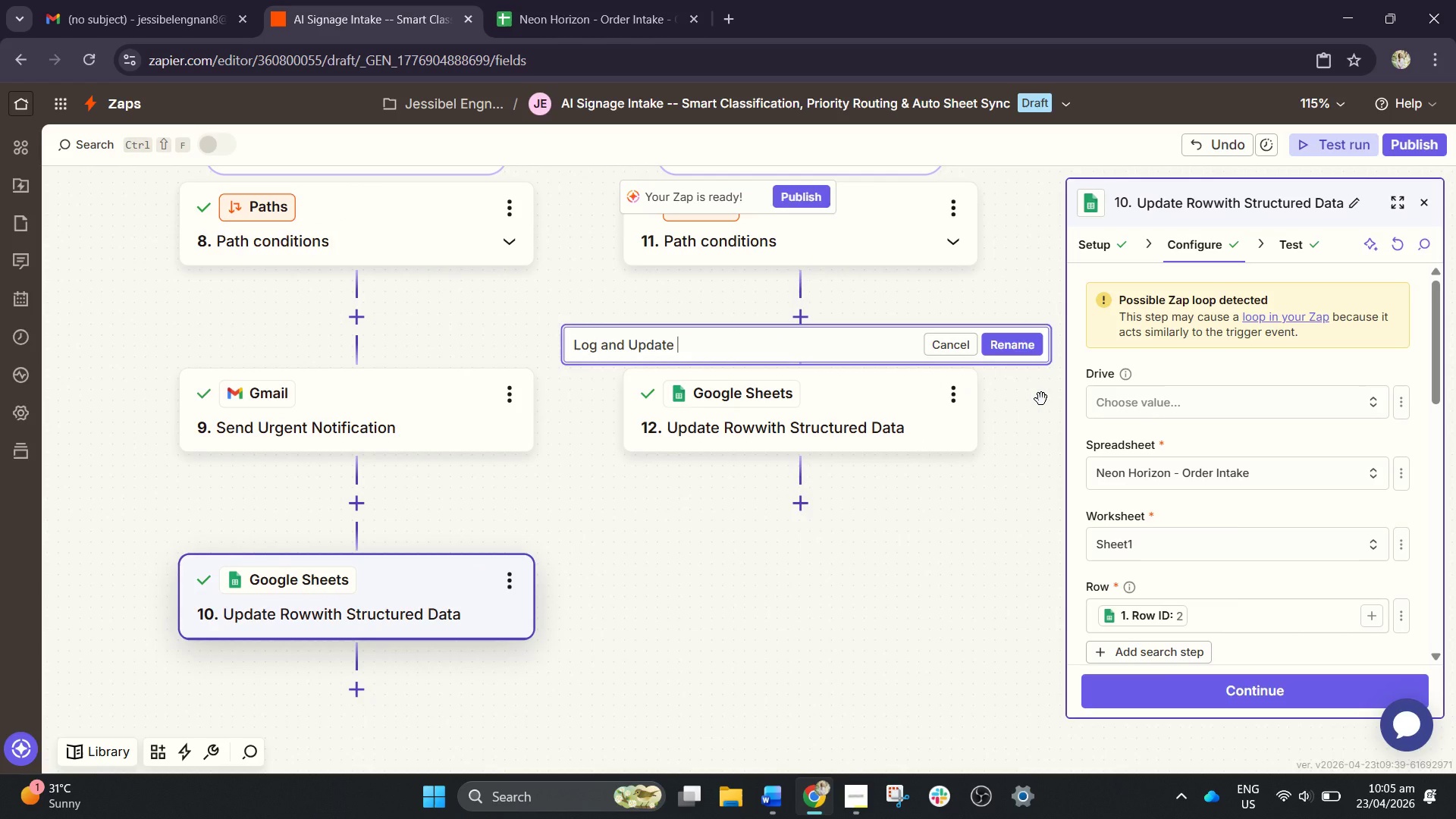 
hold_key(key=Backspace, duration=0.33)
 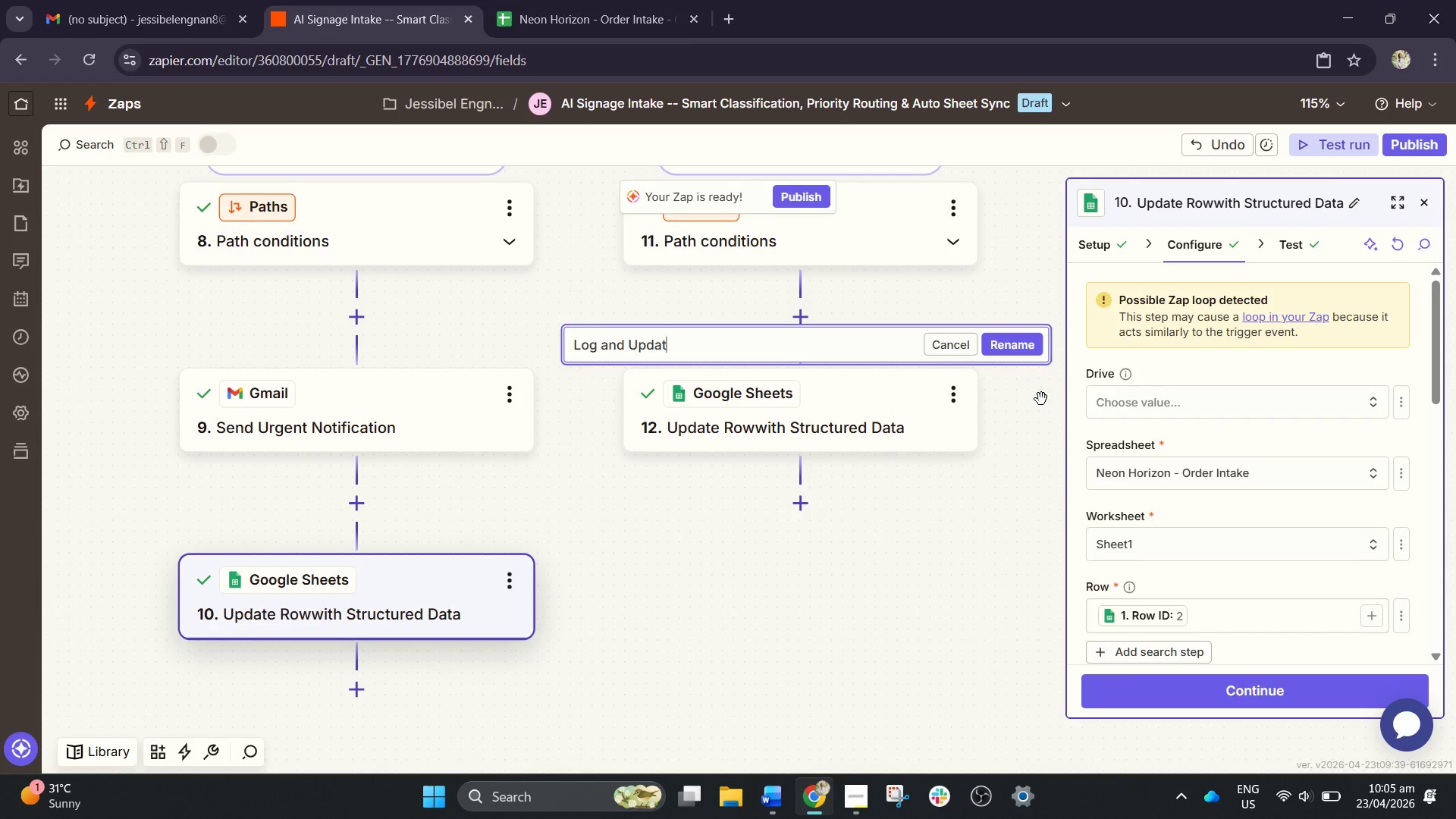 
key(Backspace)
 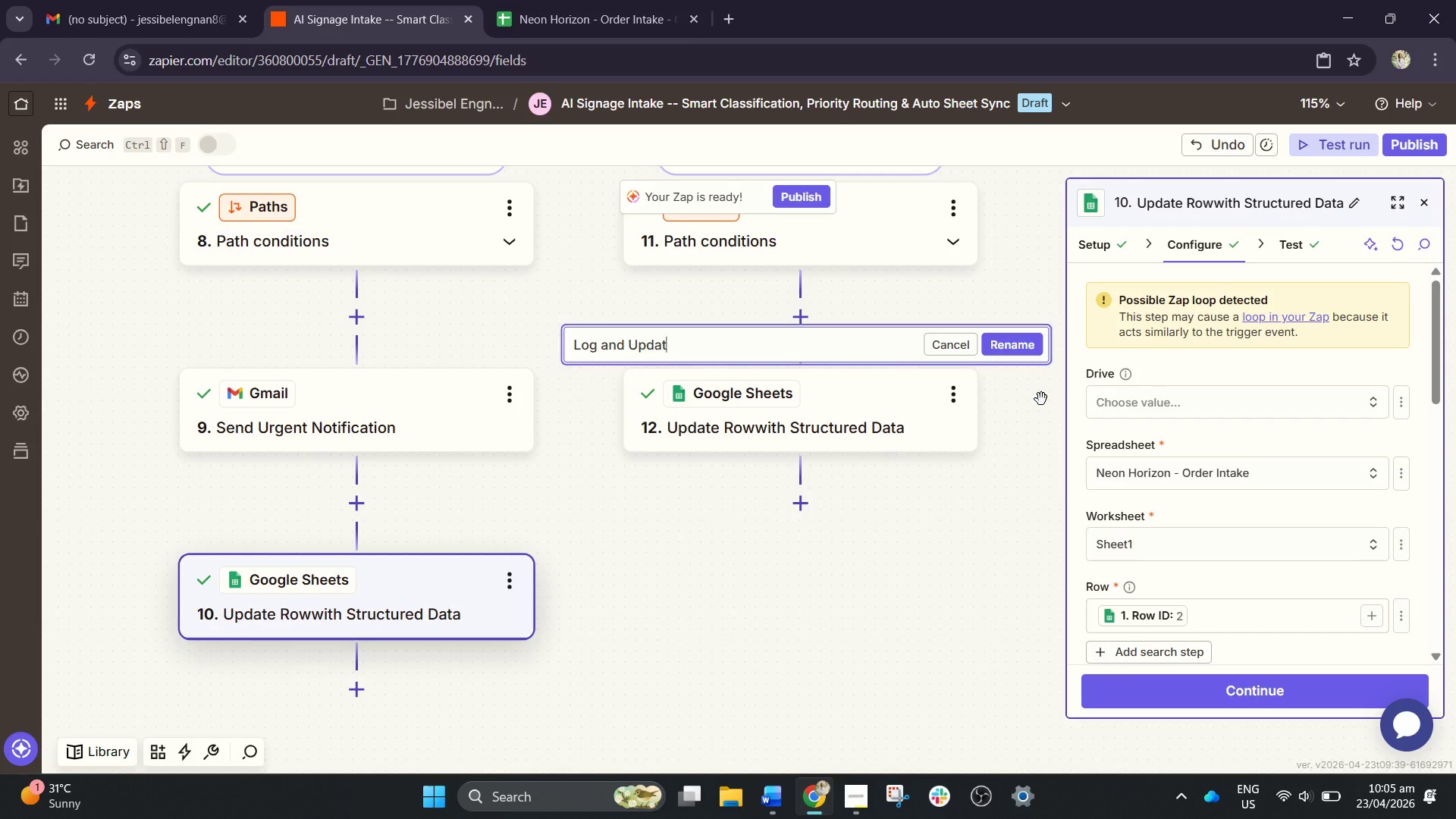 
hold_key(key=Backspace, duration=1.05)
 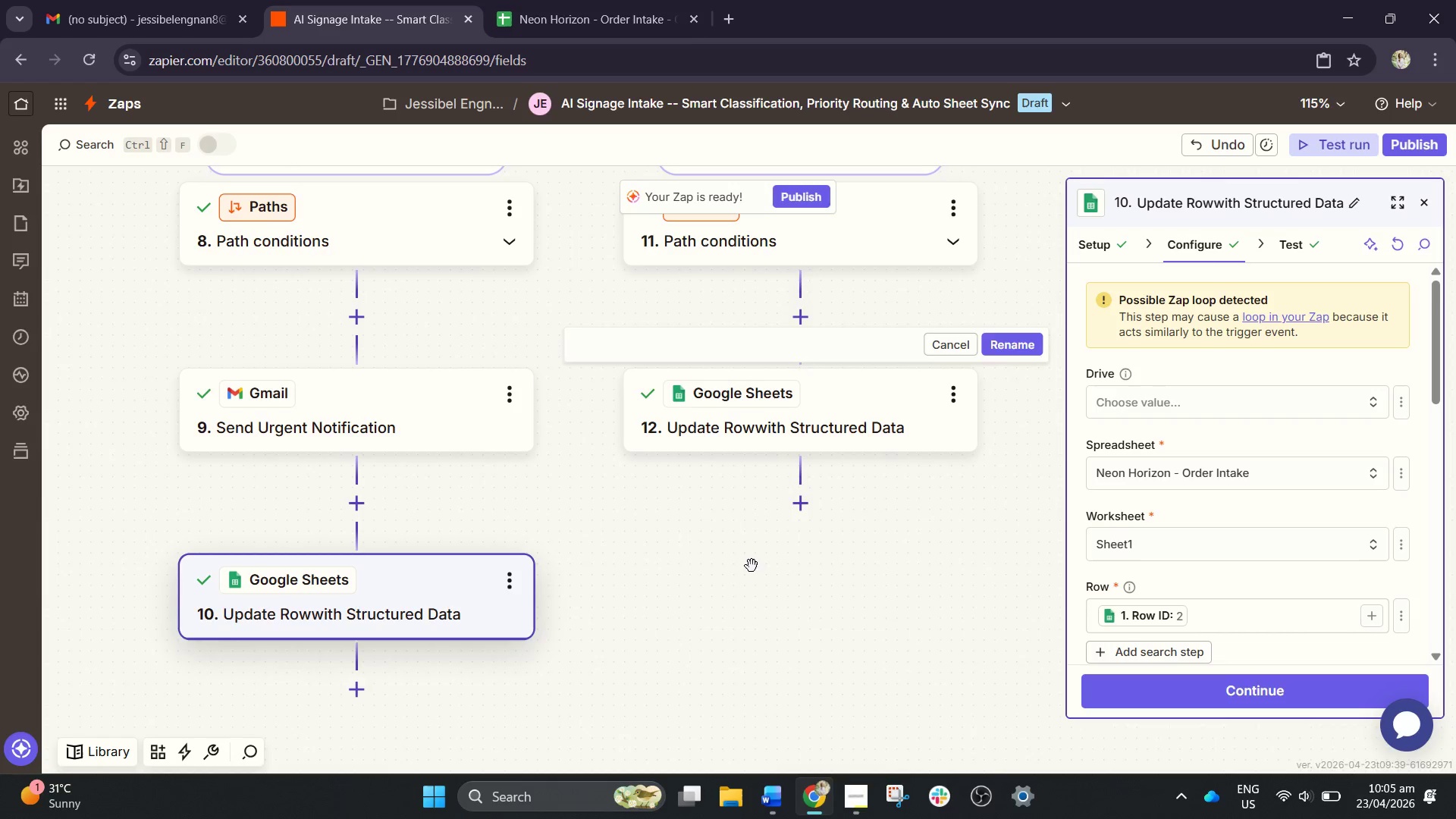 
left_click([509, 570])
 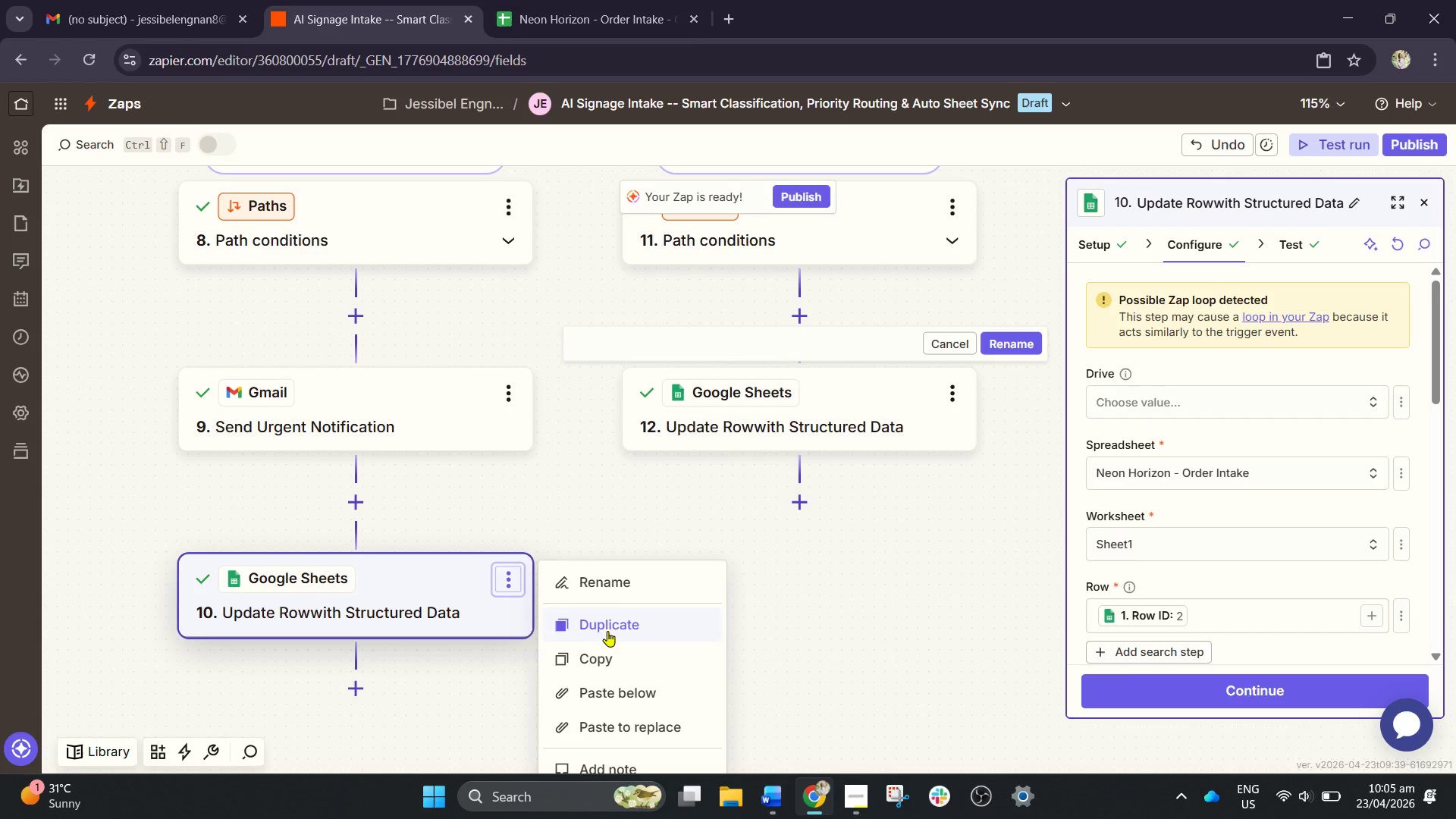 
left_click([614, 589])
 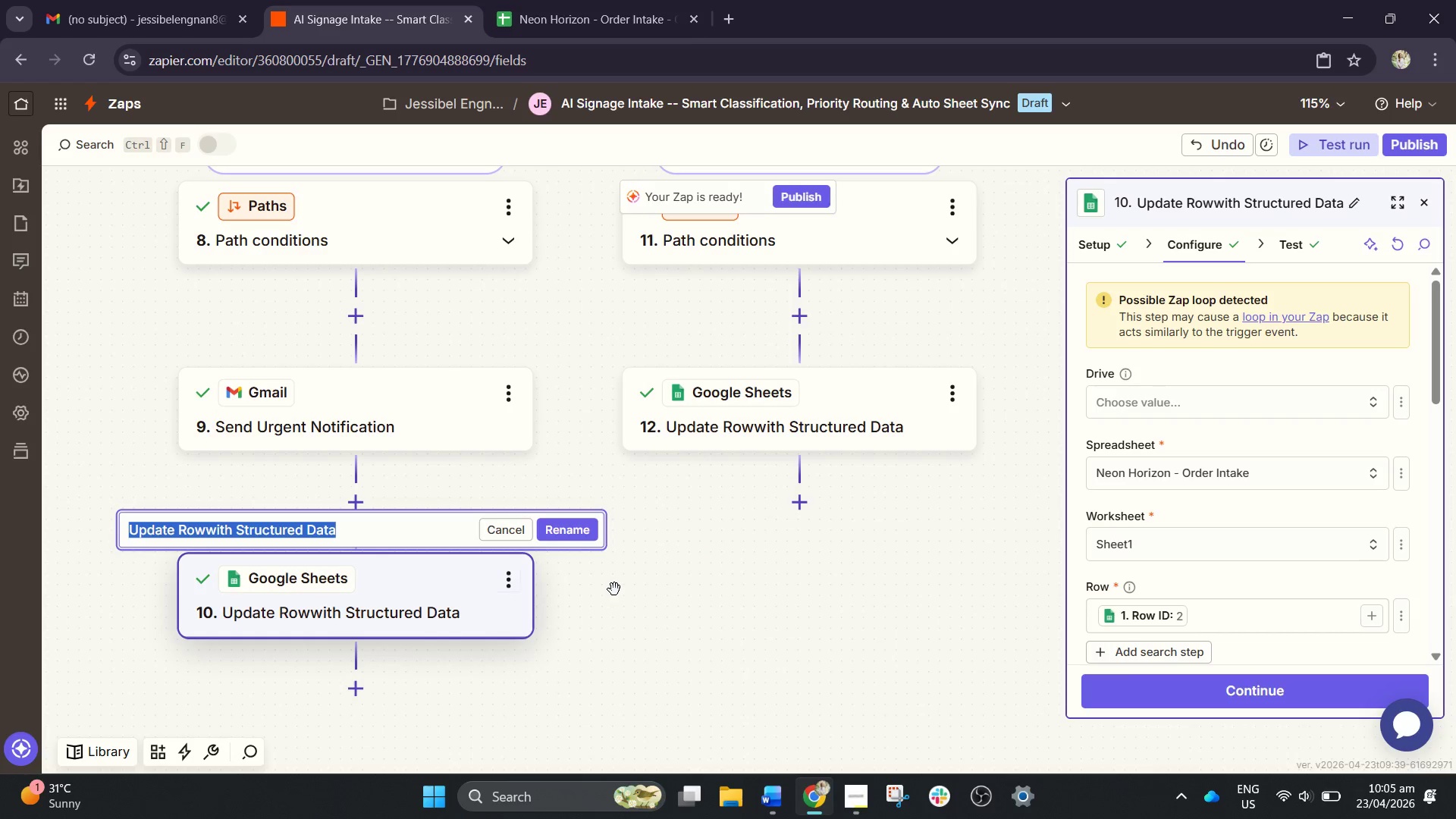 
key(Control+C)
 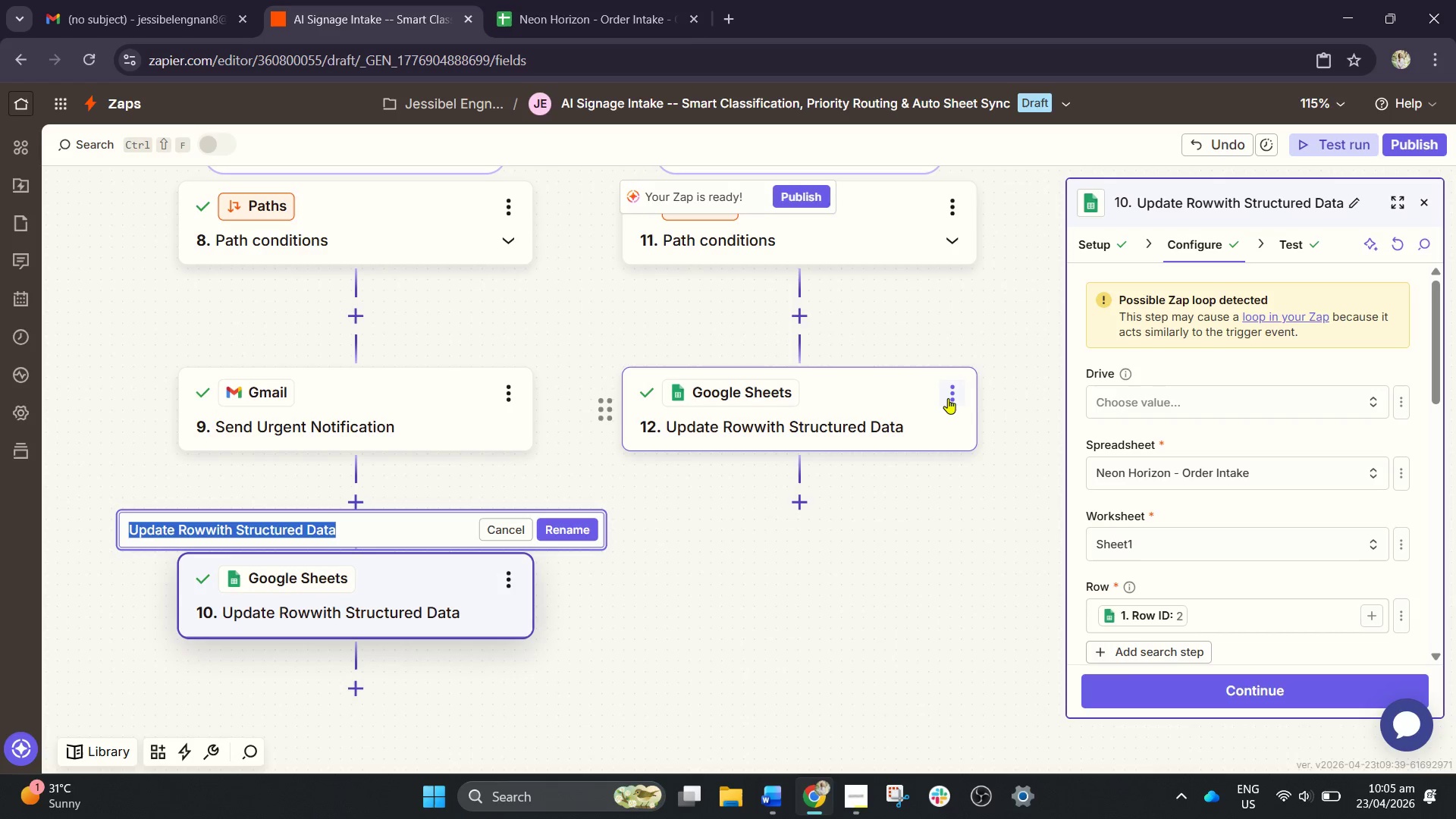 
left_click([943, 389])
 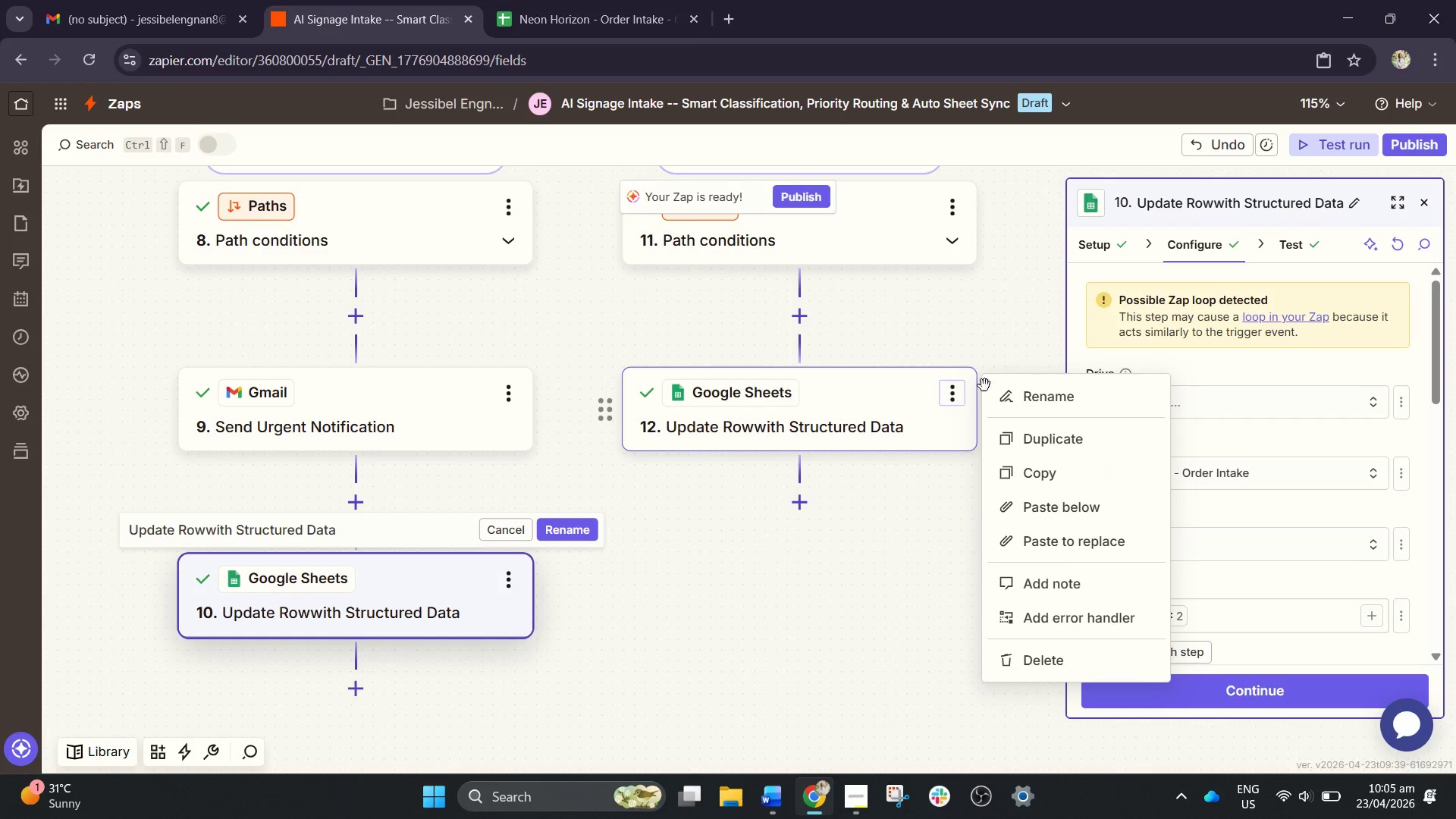 
left_click([1027, 398])
 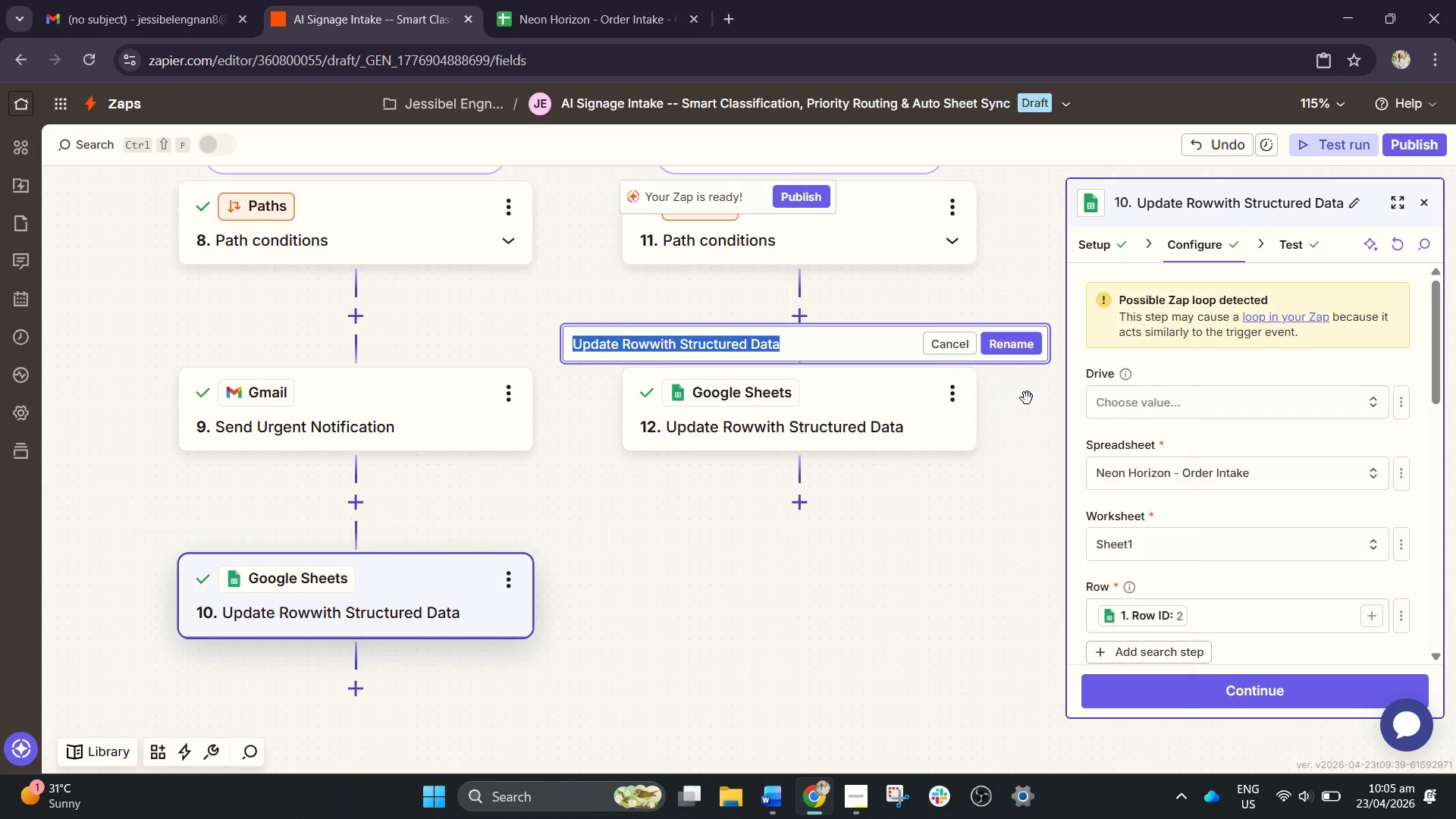 
key(Control+V)
 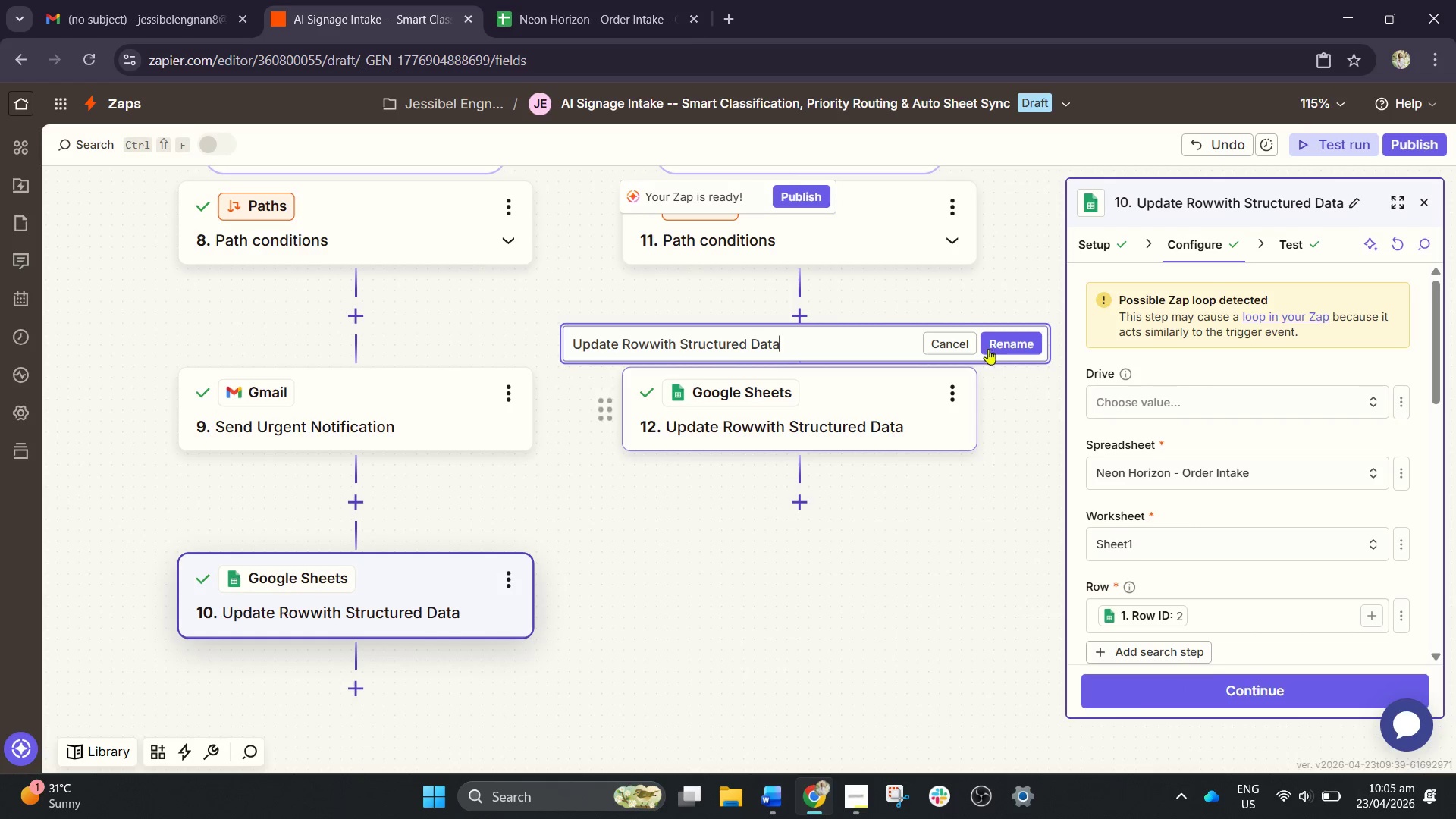 
left_click([988, 344])
 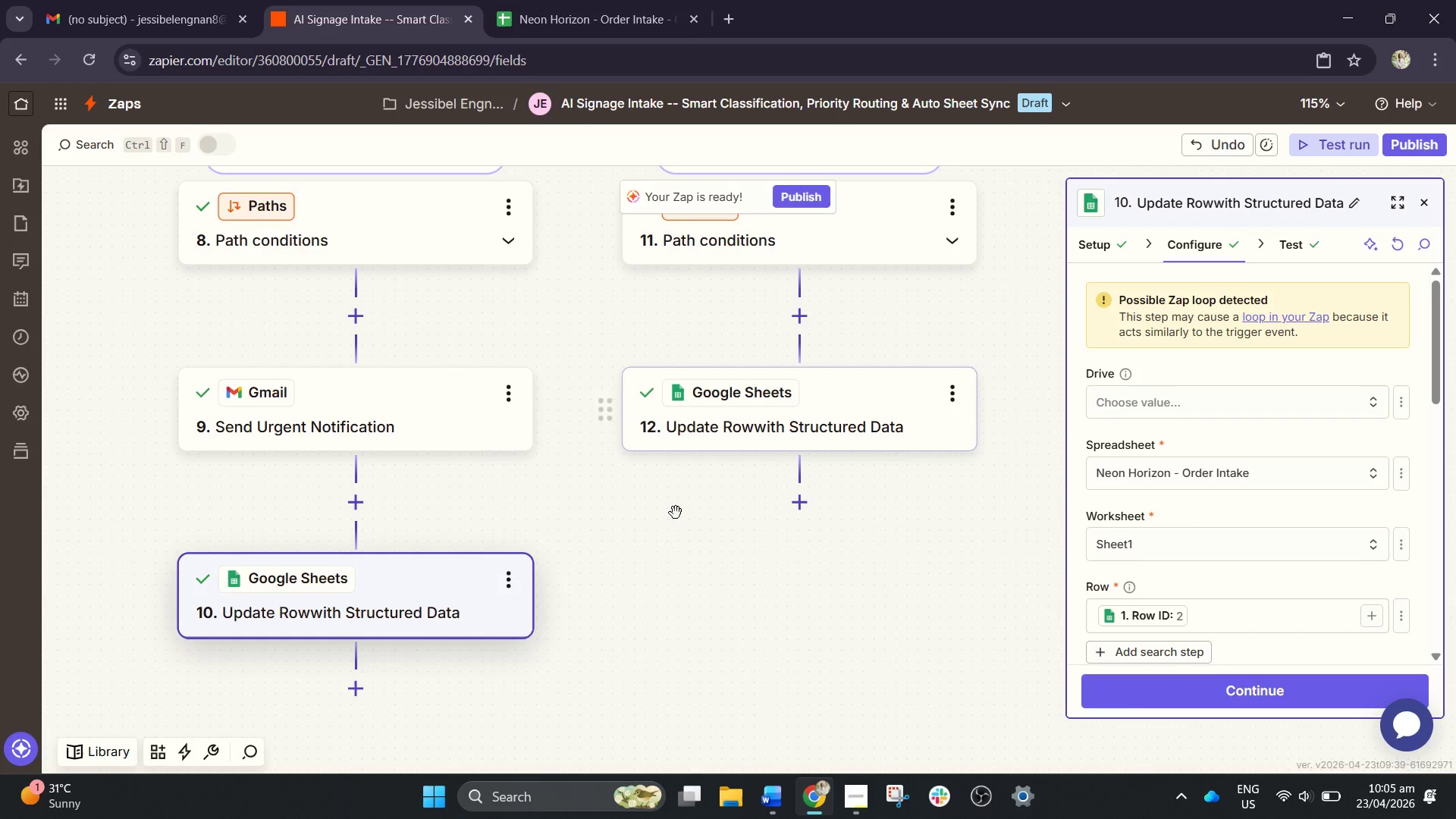 
left_click([525, 577])
 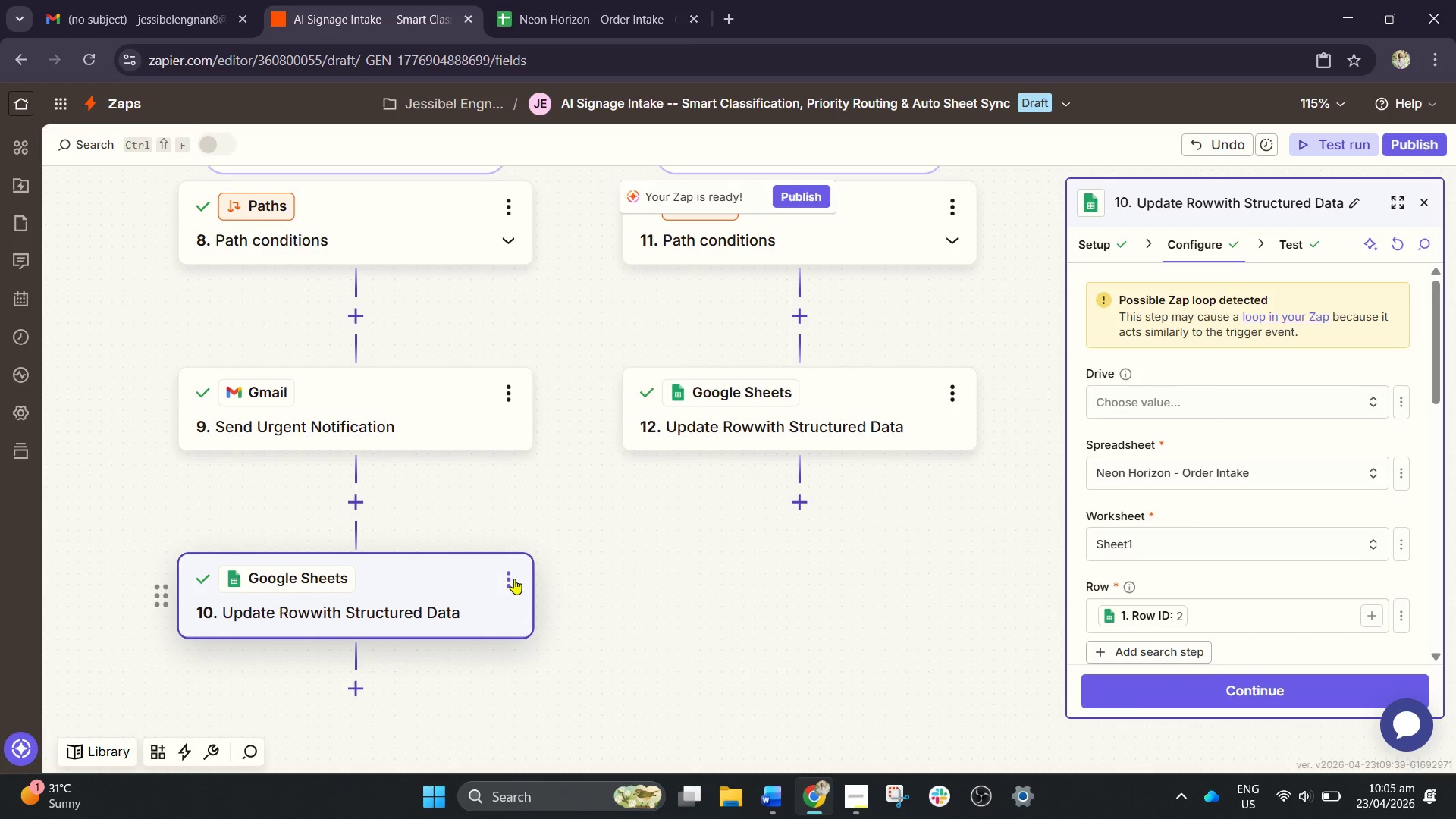 
left_click([511, 579])
 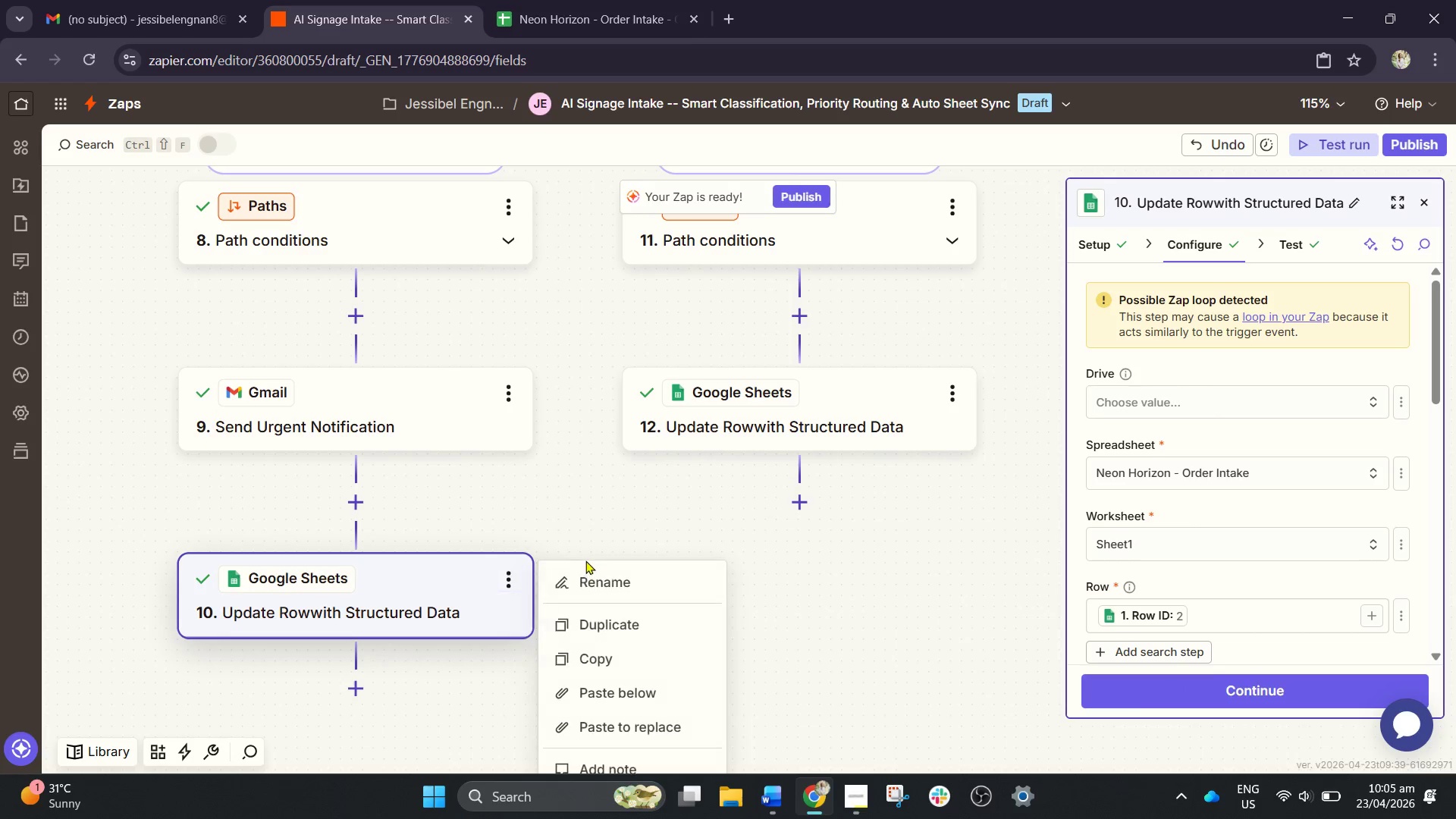 
left_click([592, 577])
 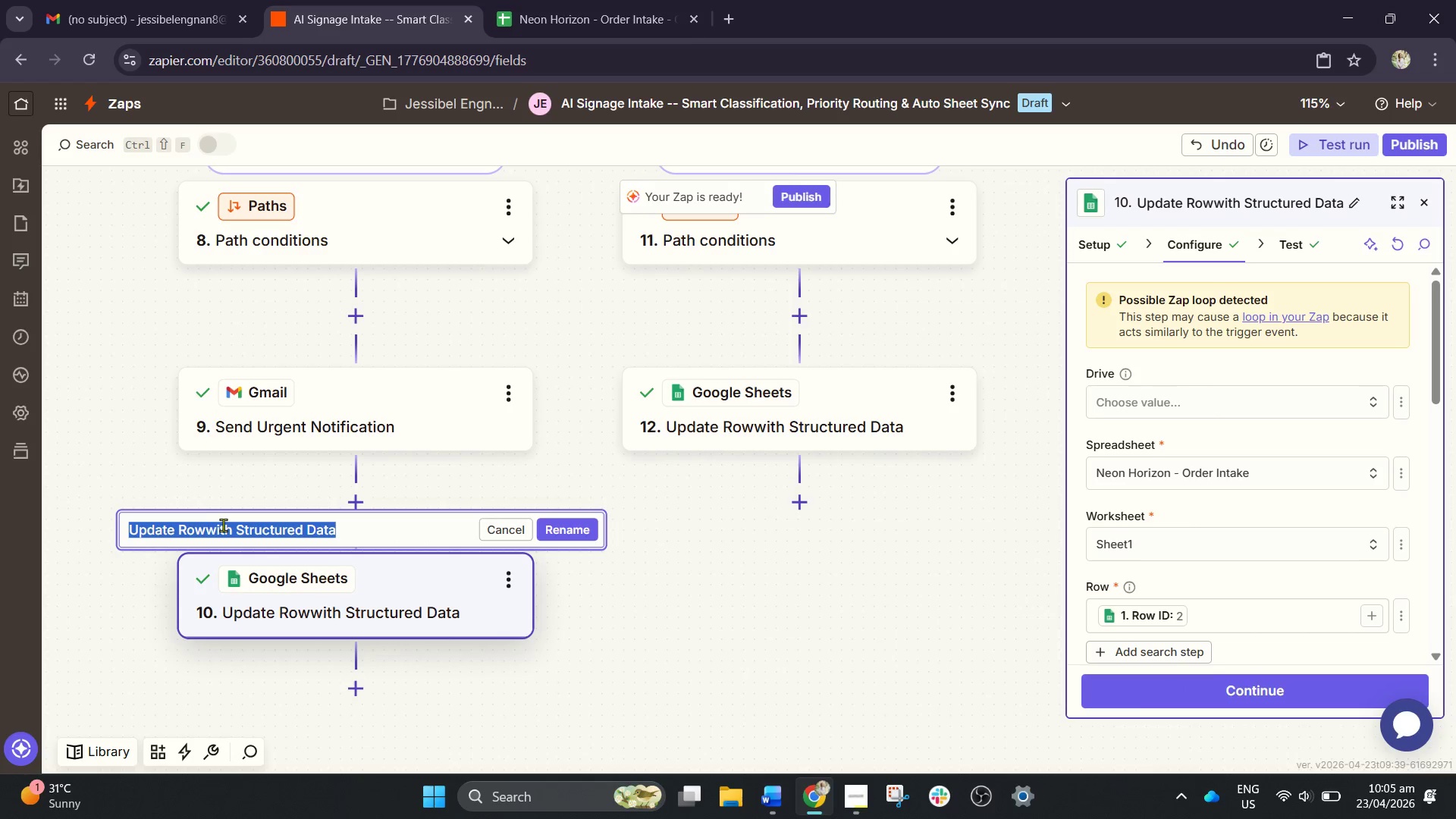 
left_click([215, 525])
 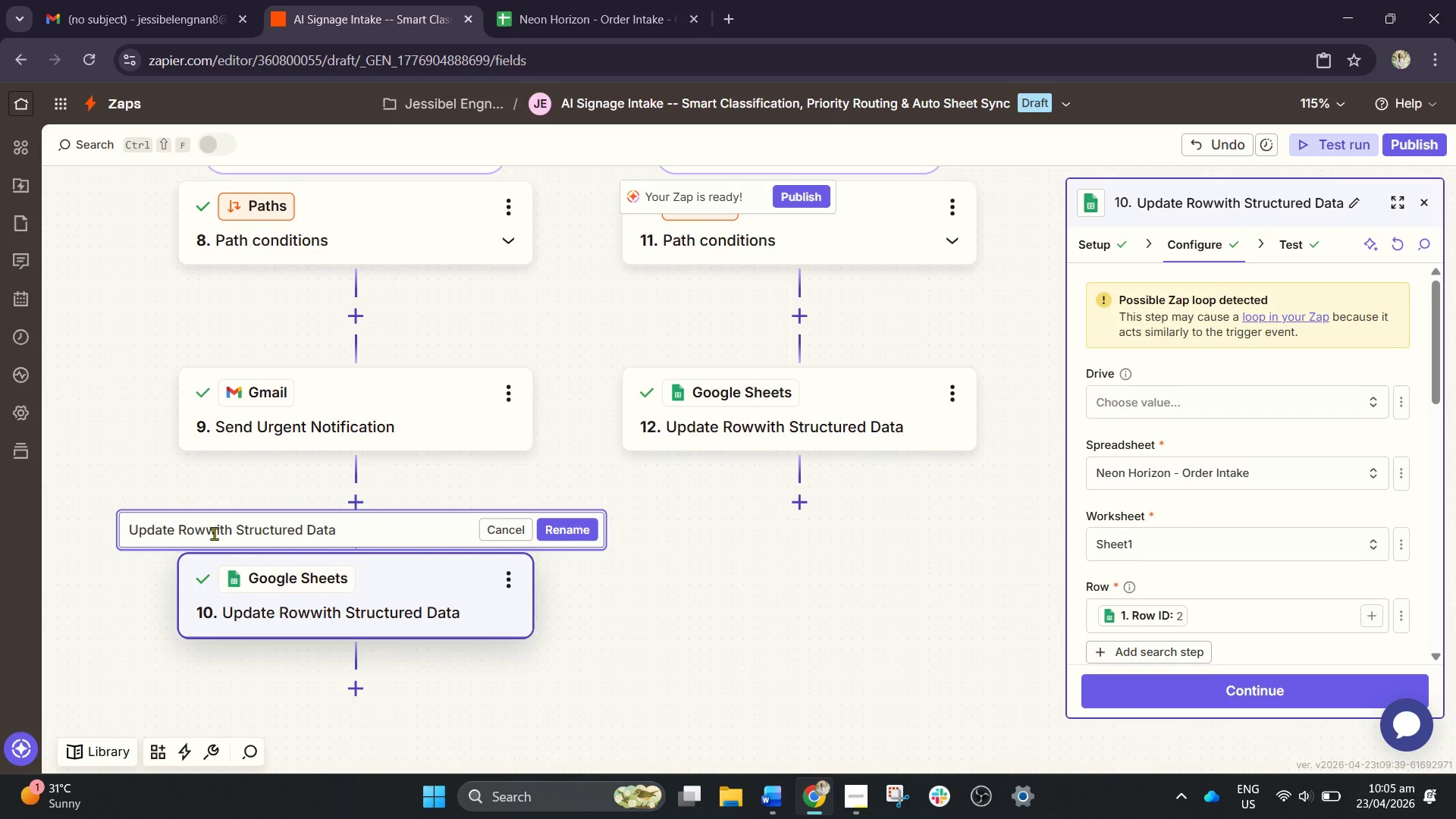 
left_click([211, 533])
 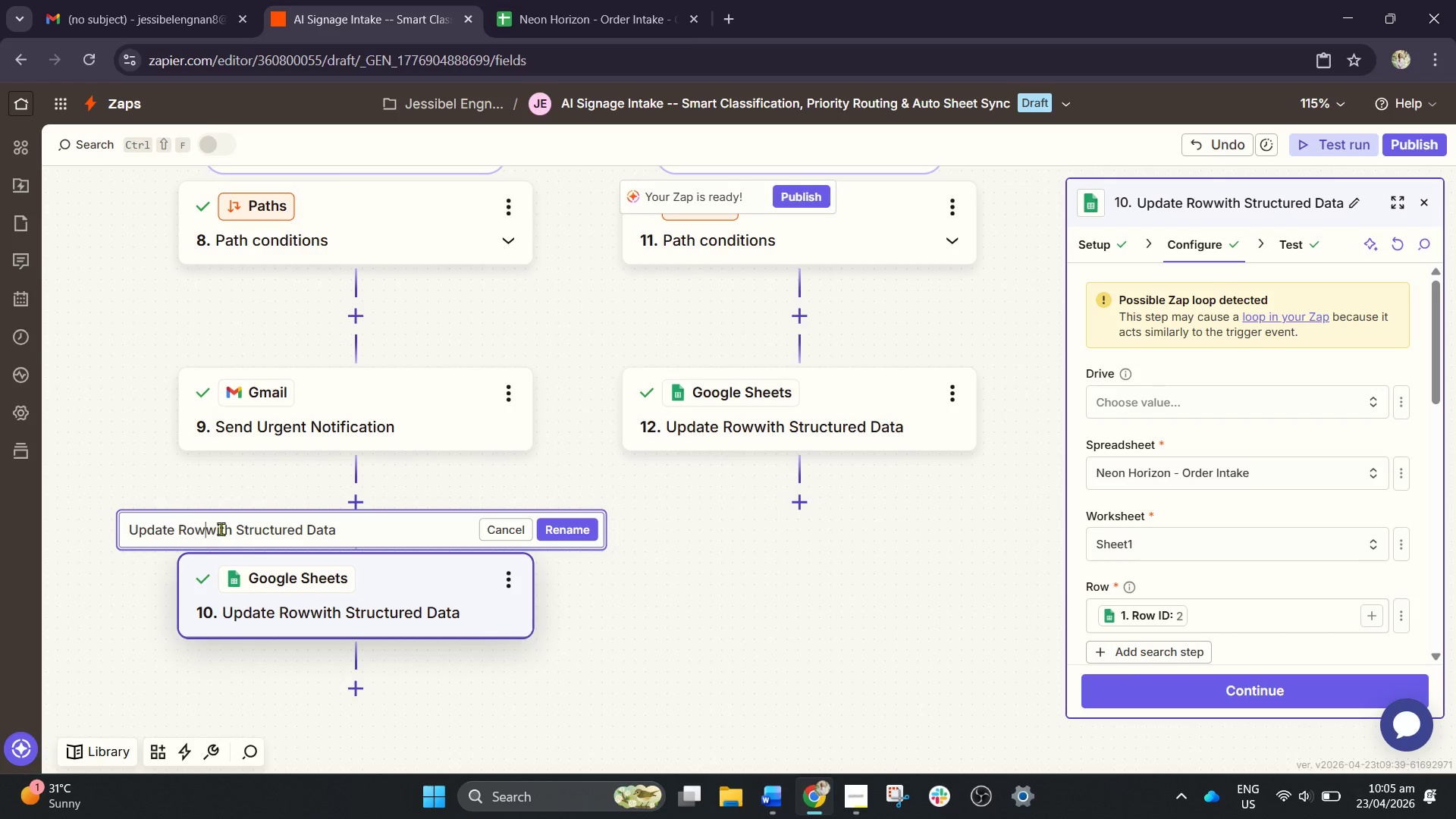 
key(Space)
 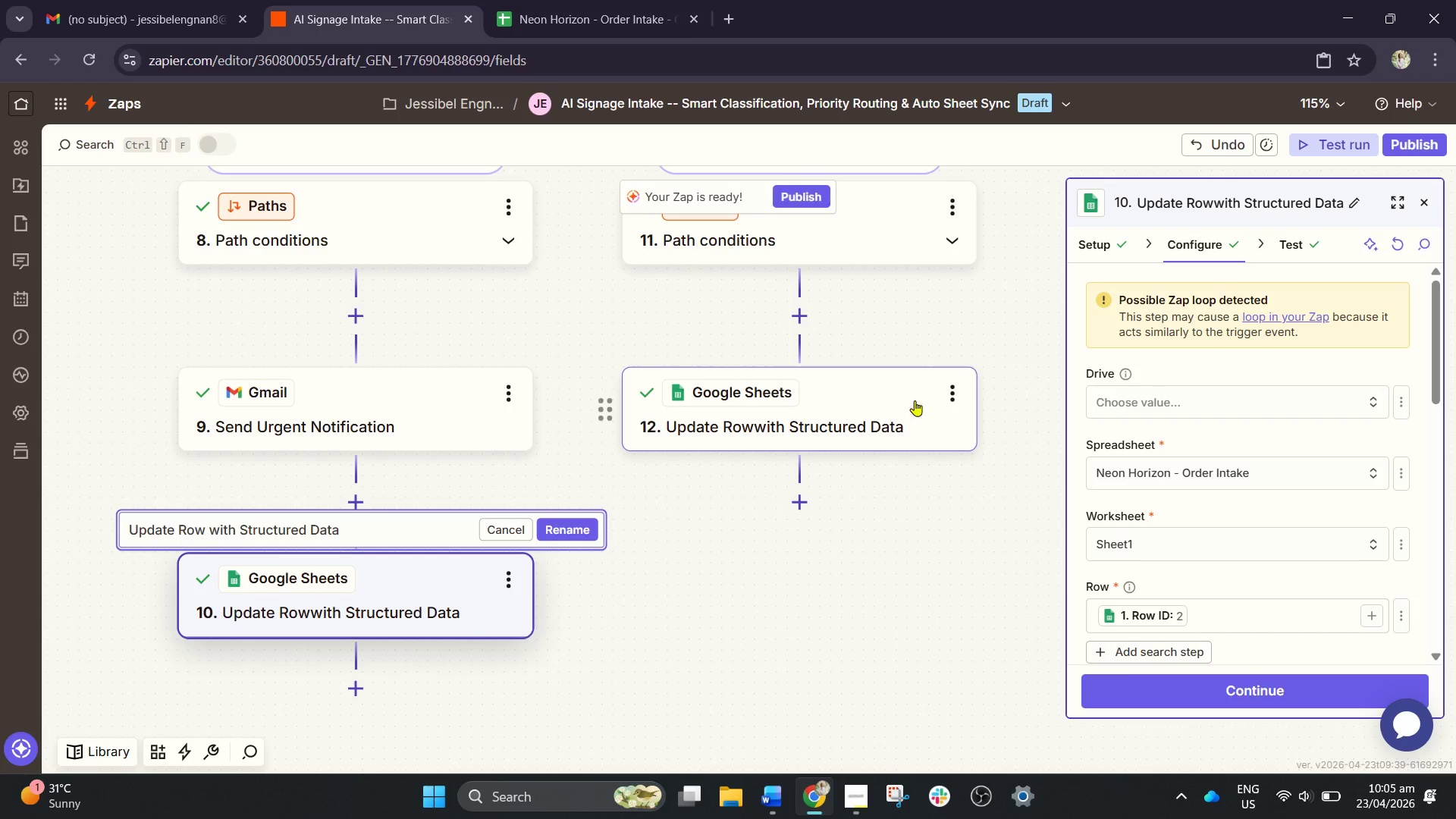 
left_click([959, 390])
 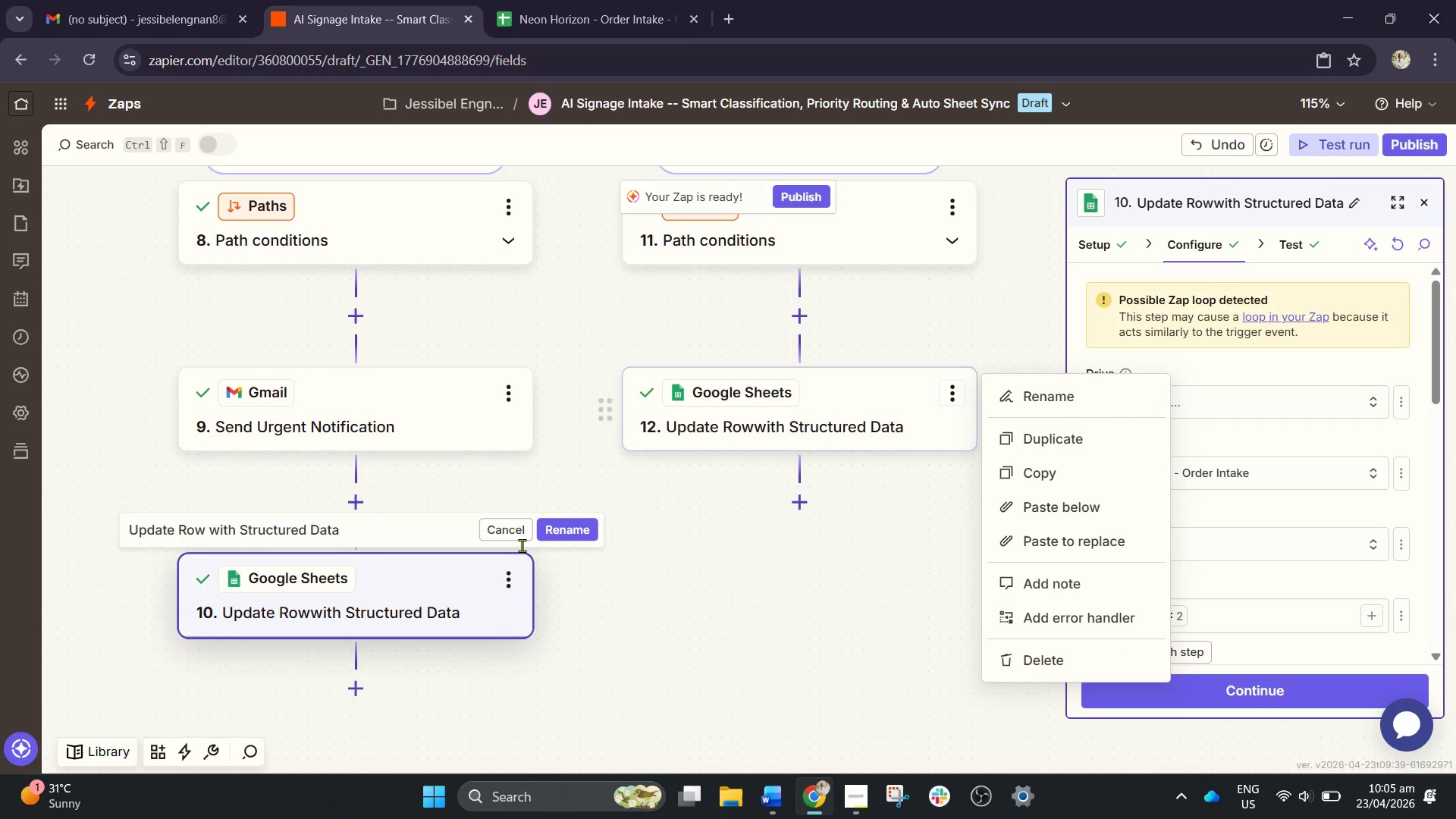 
left_click([570, 526])
 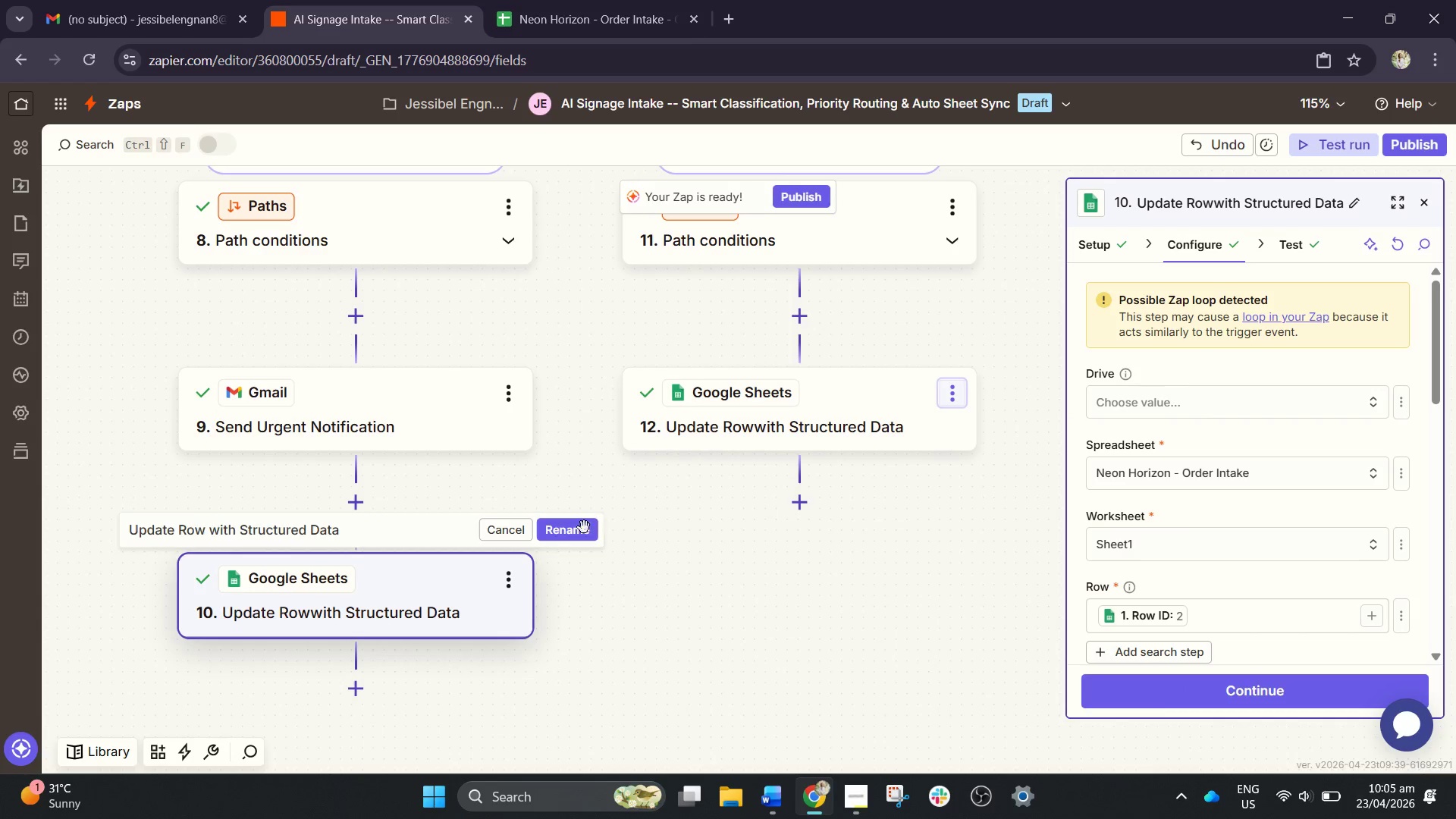 
left_click([573, 530])
 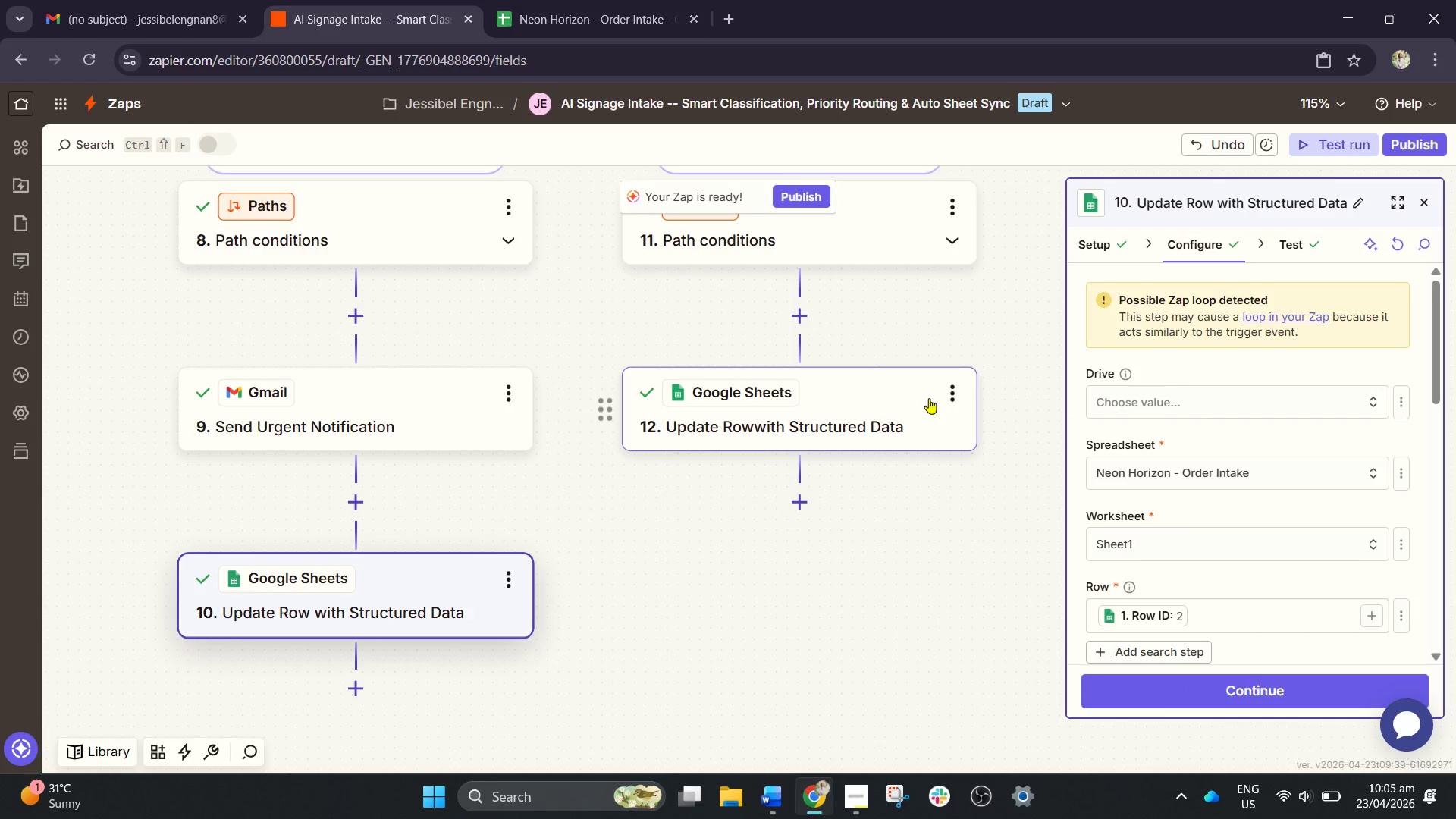 
left_click([952, 389])
 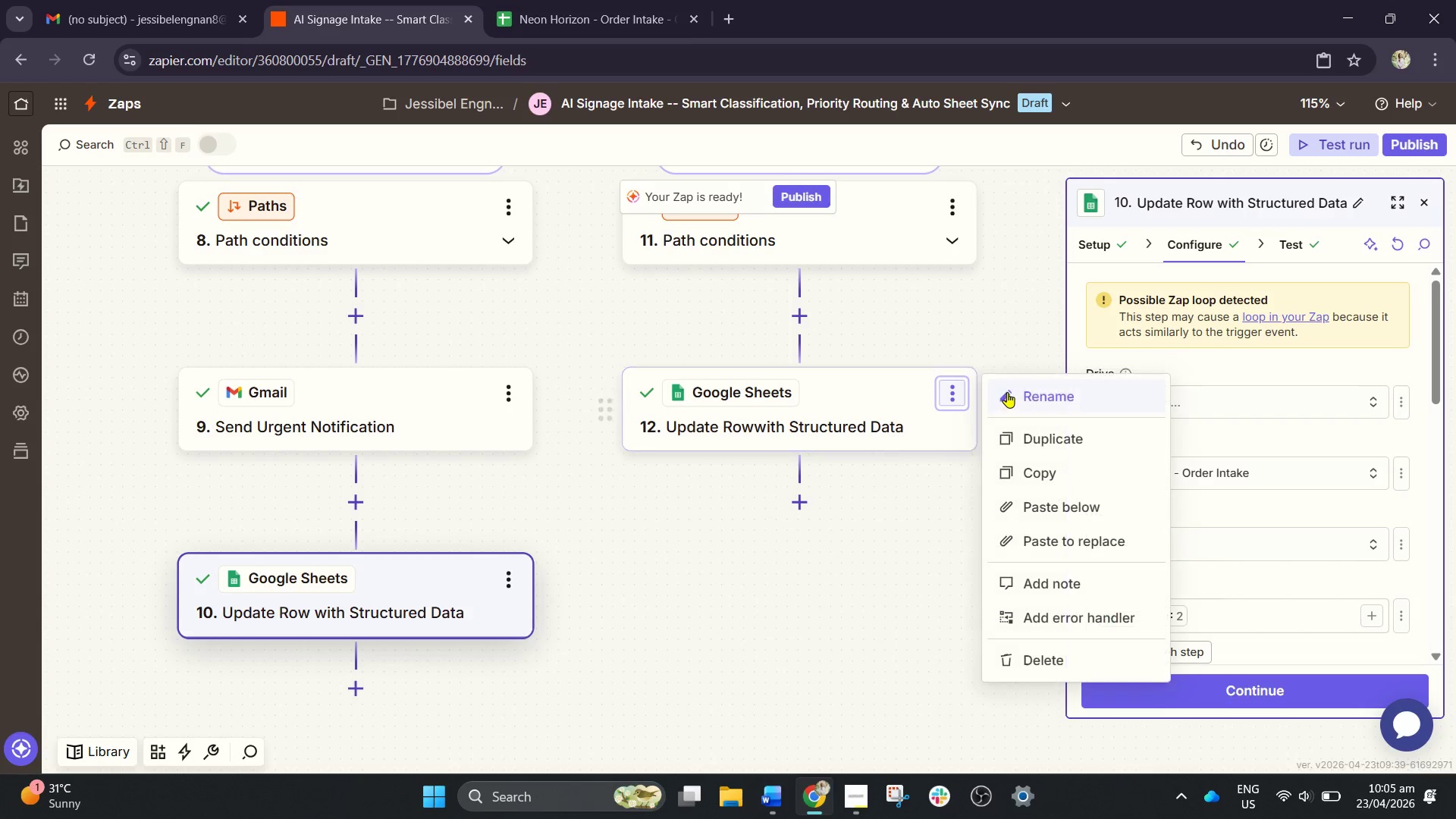 
left_click([1009, 392])
 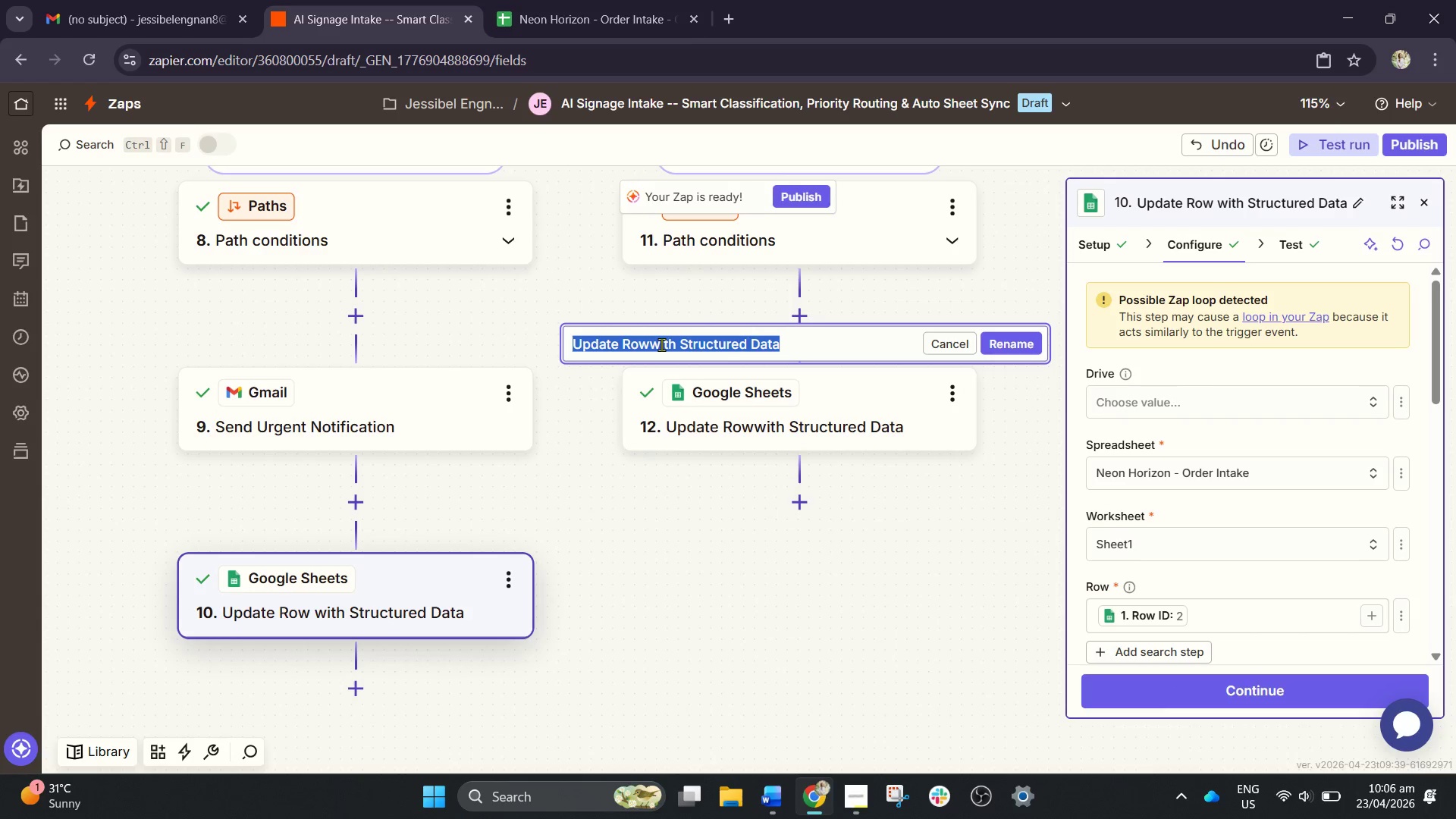 
left_click([652, 344])
 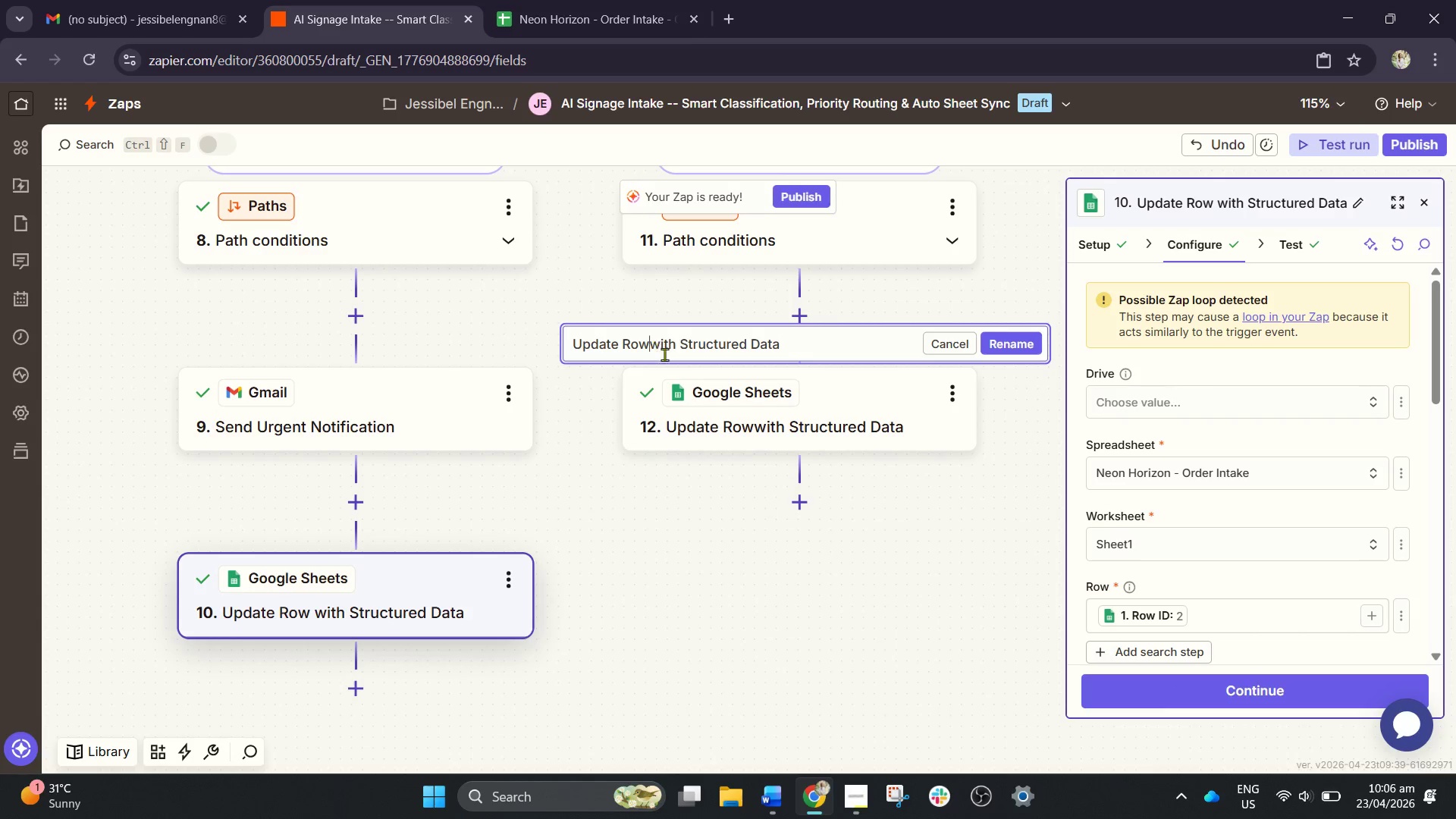 
key(Space)
 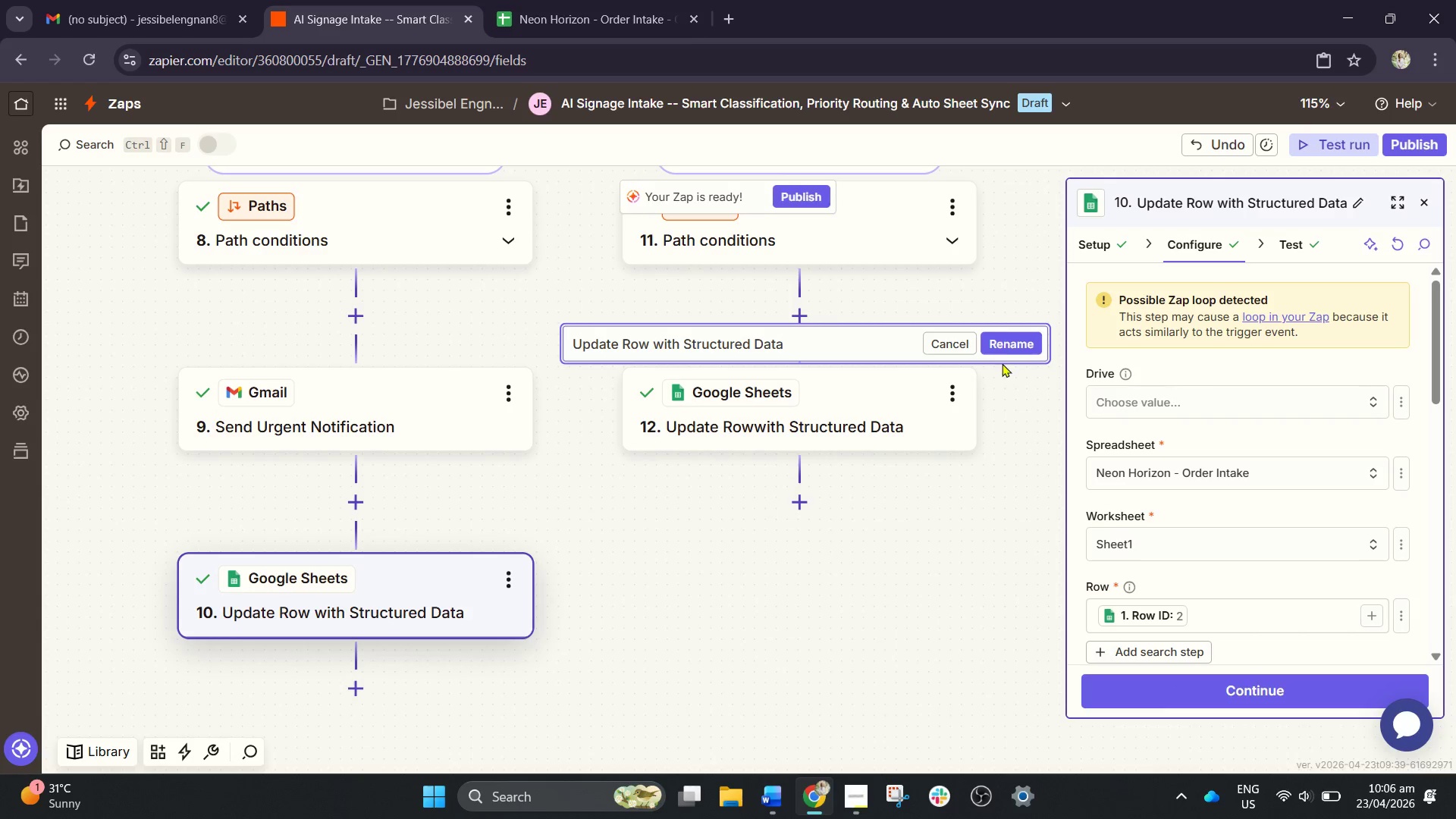 
left_click([1018, 348])
 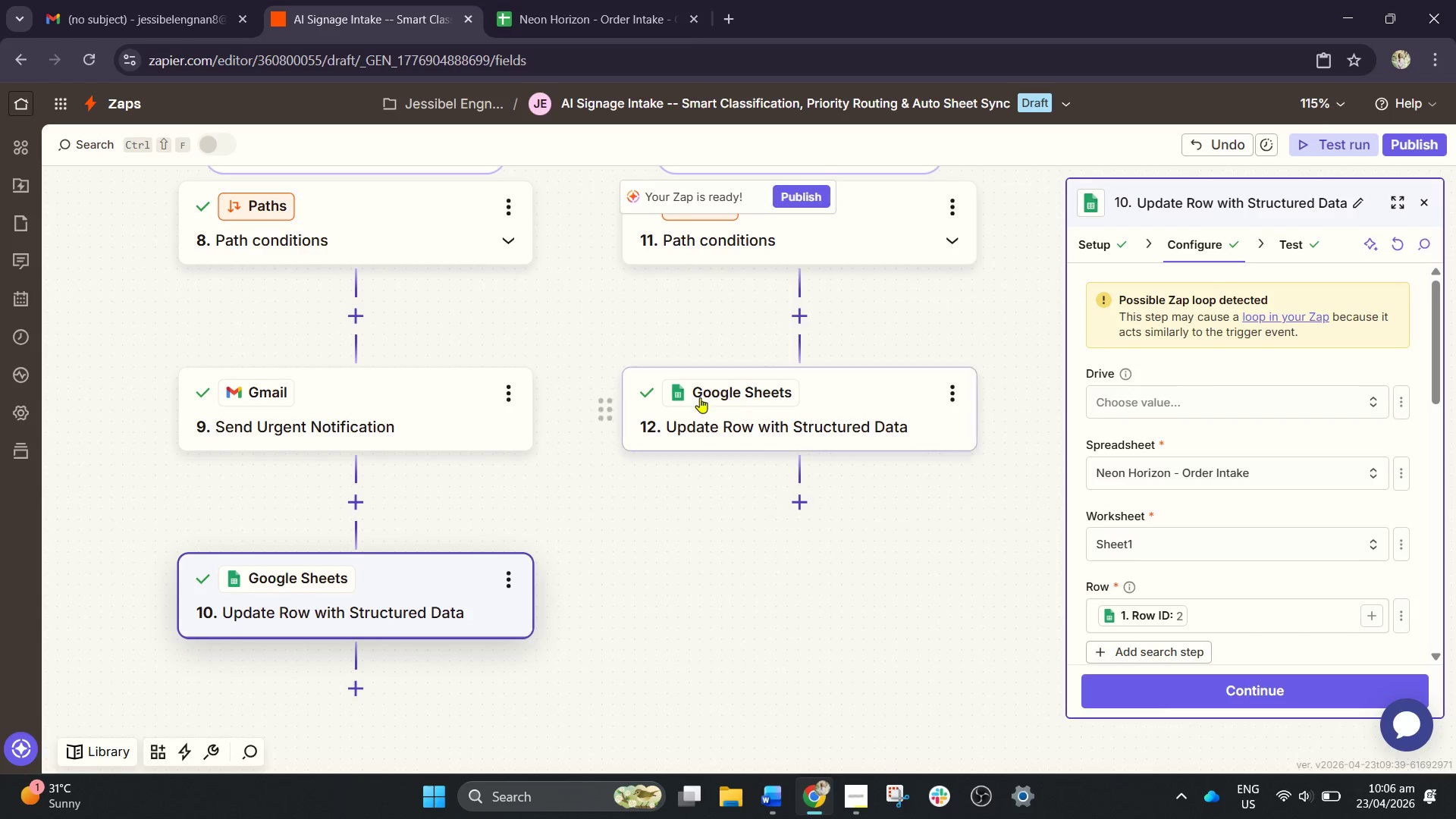 
scroll: coordinate [637, 425], scroll_direction: up, amount: 6.0
 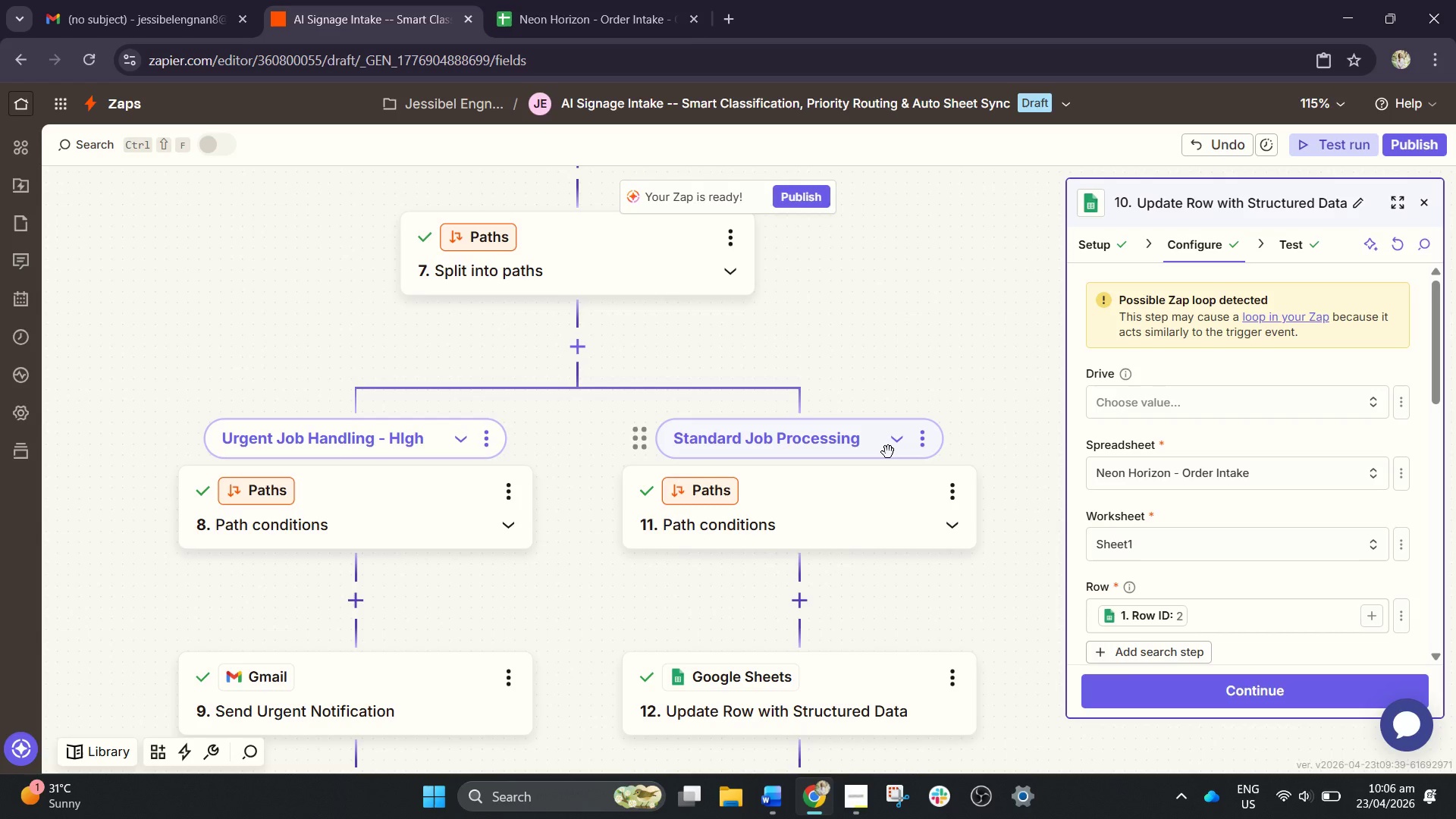 
wait(7.33)
 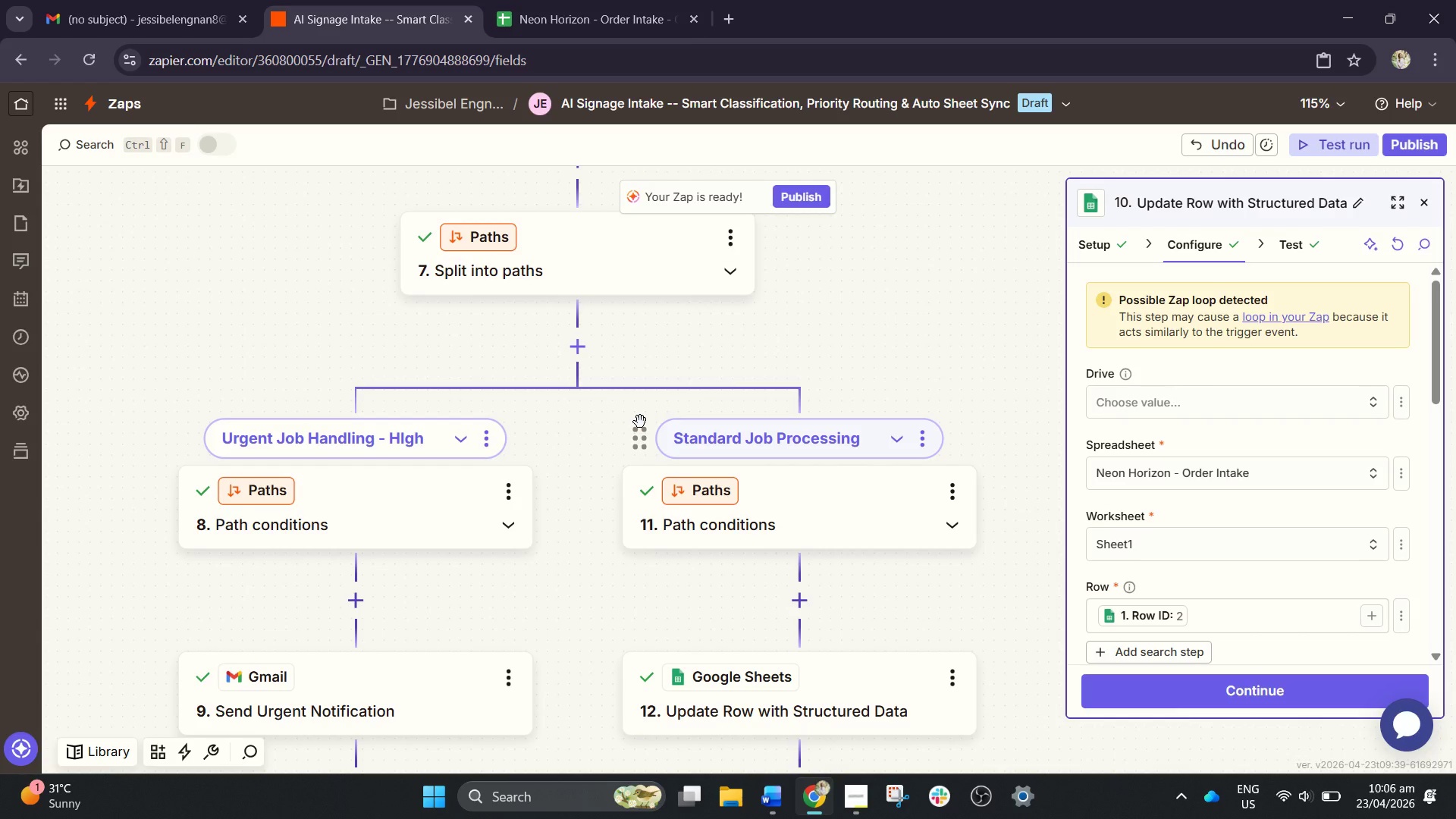 
left_click([926, 440])
 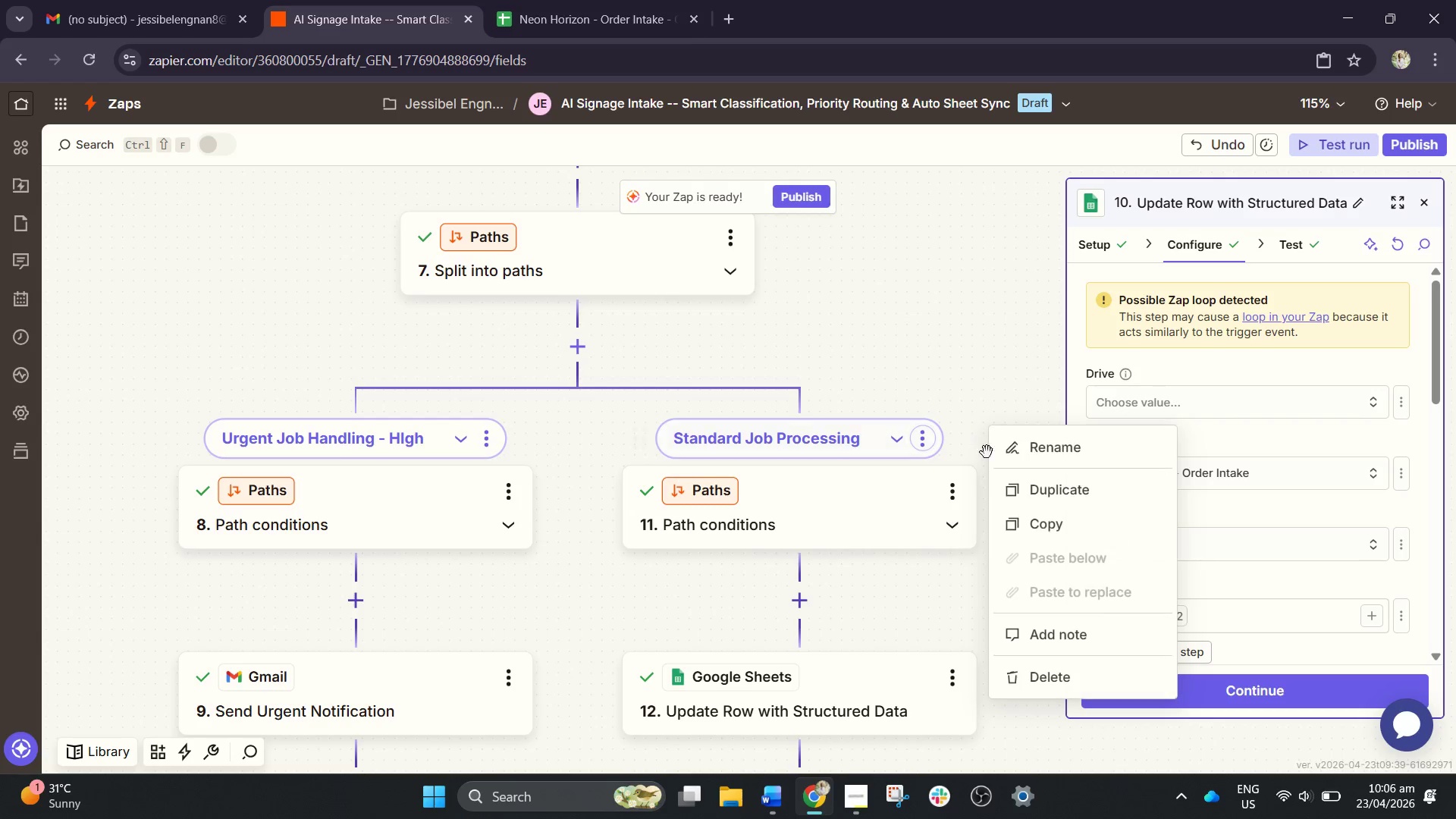 
left_click([1018, 454])
 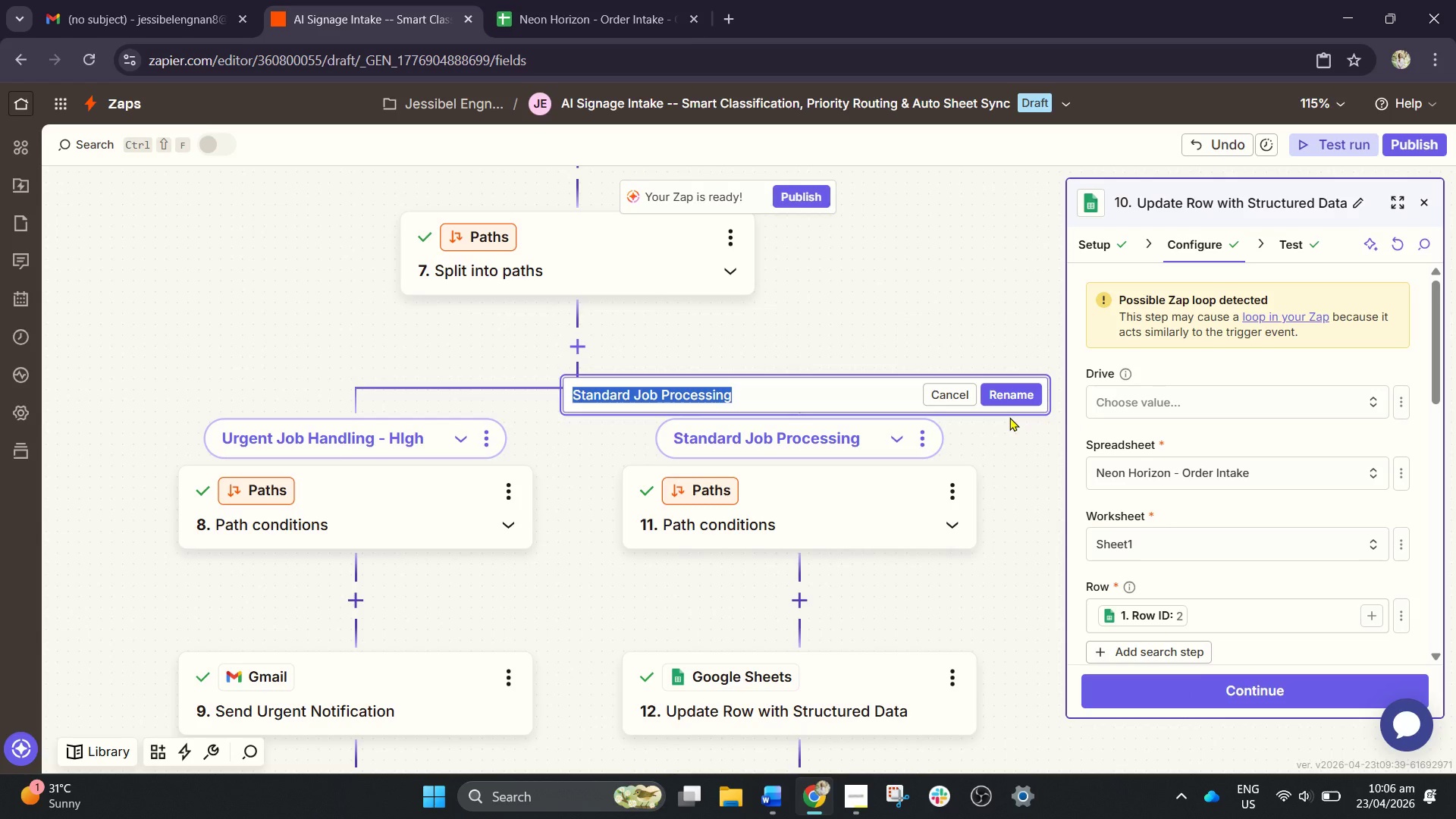 
type(Standard Request)
 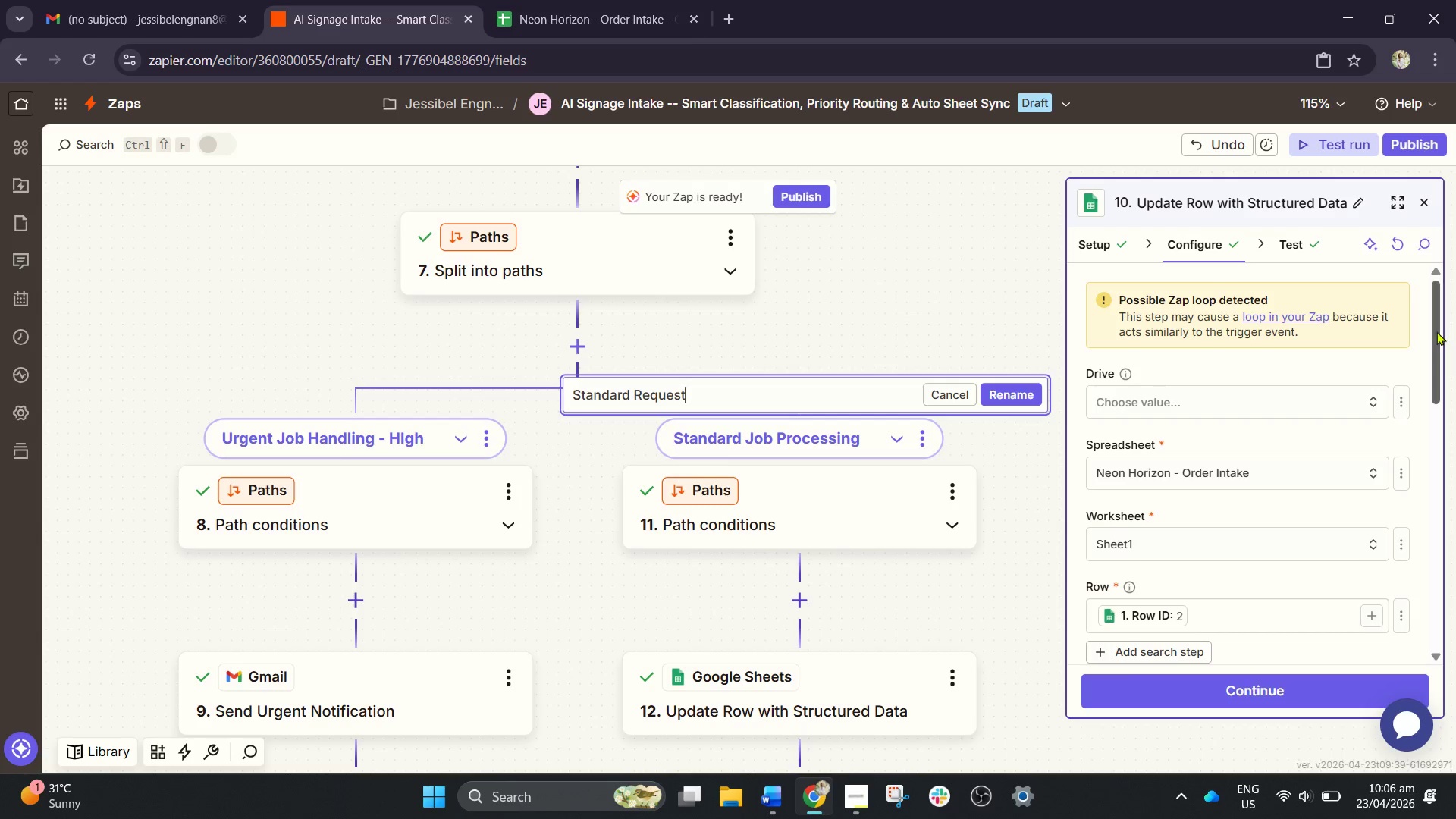 
left_click([1029, 397])
 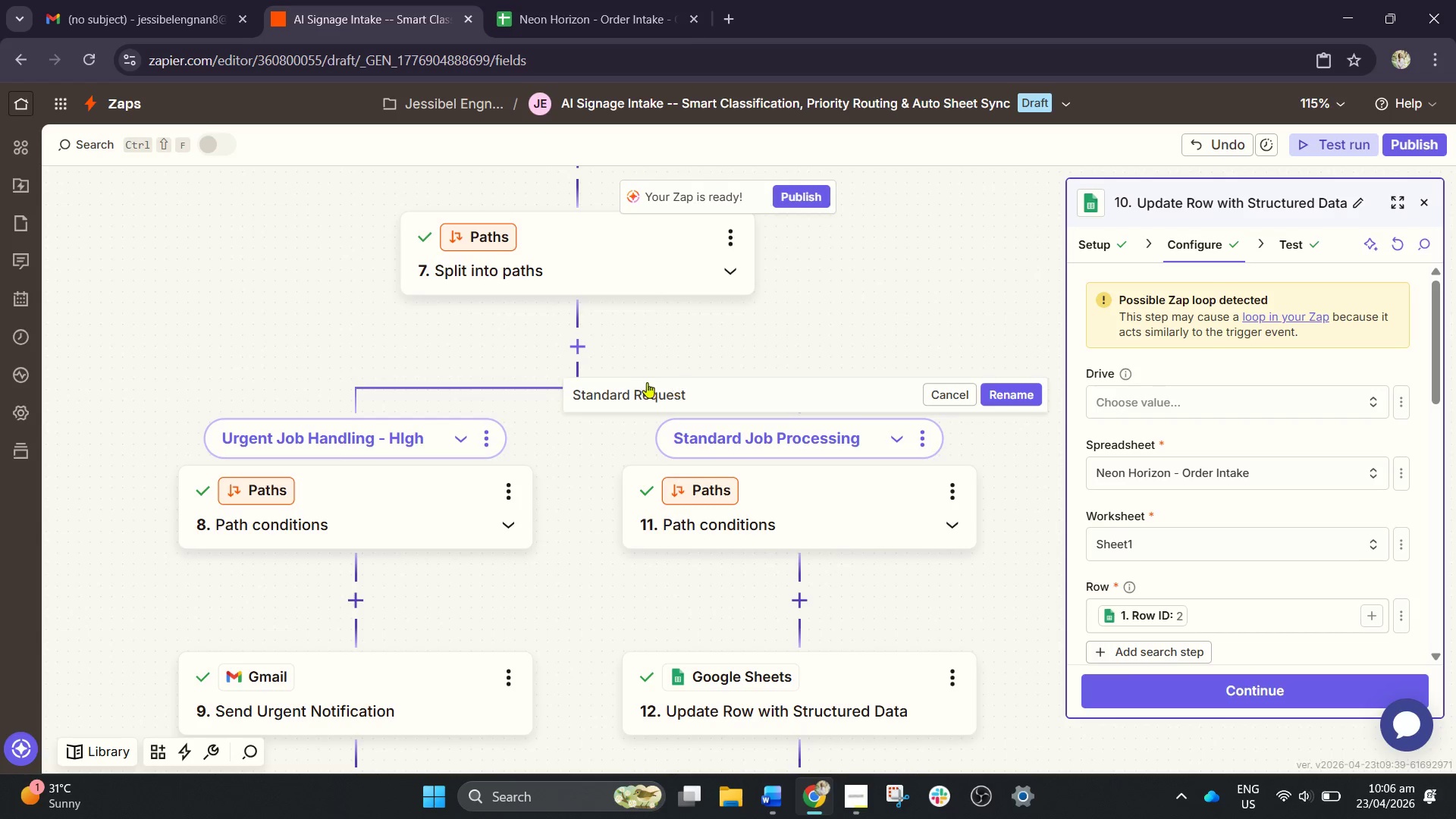 
scroll: coordinate [669, 380], scroll_direction: up, amount: 3.0
 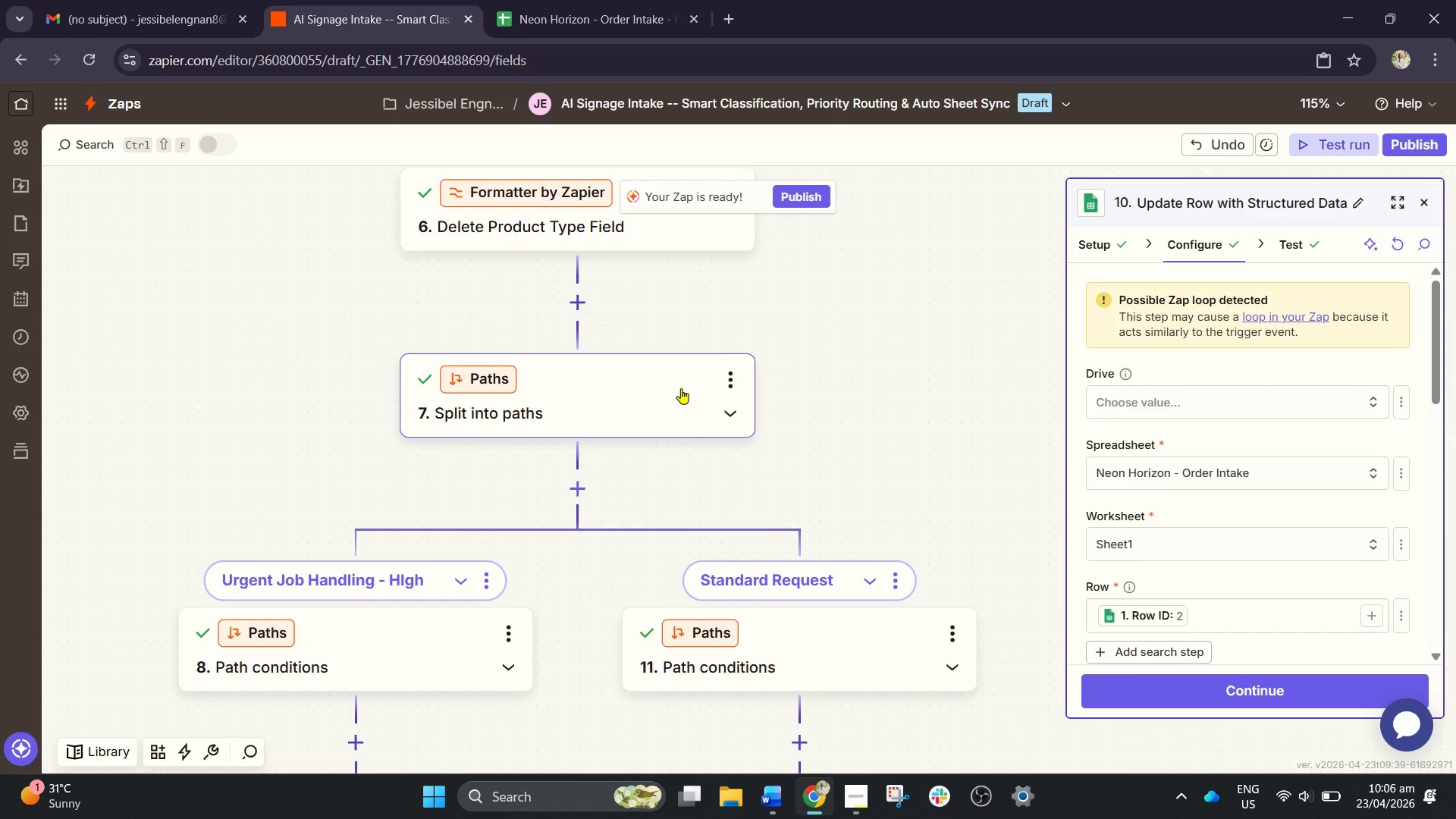 
wait(6.42)
 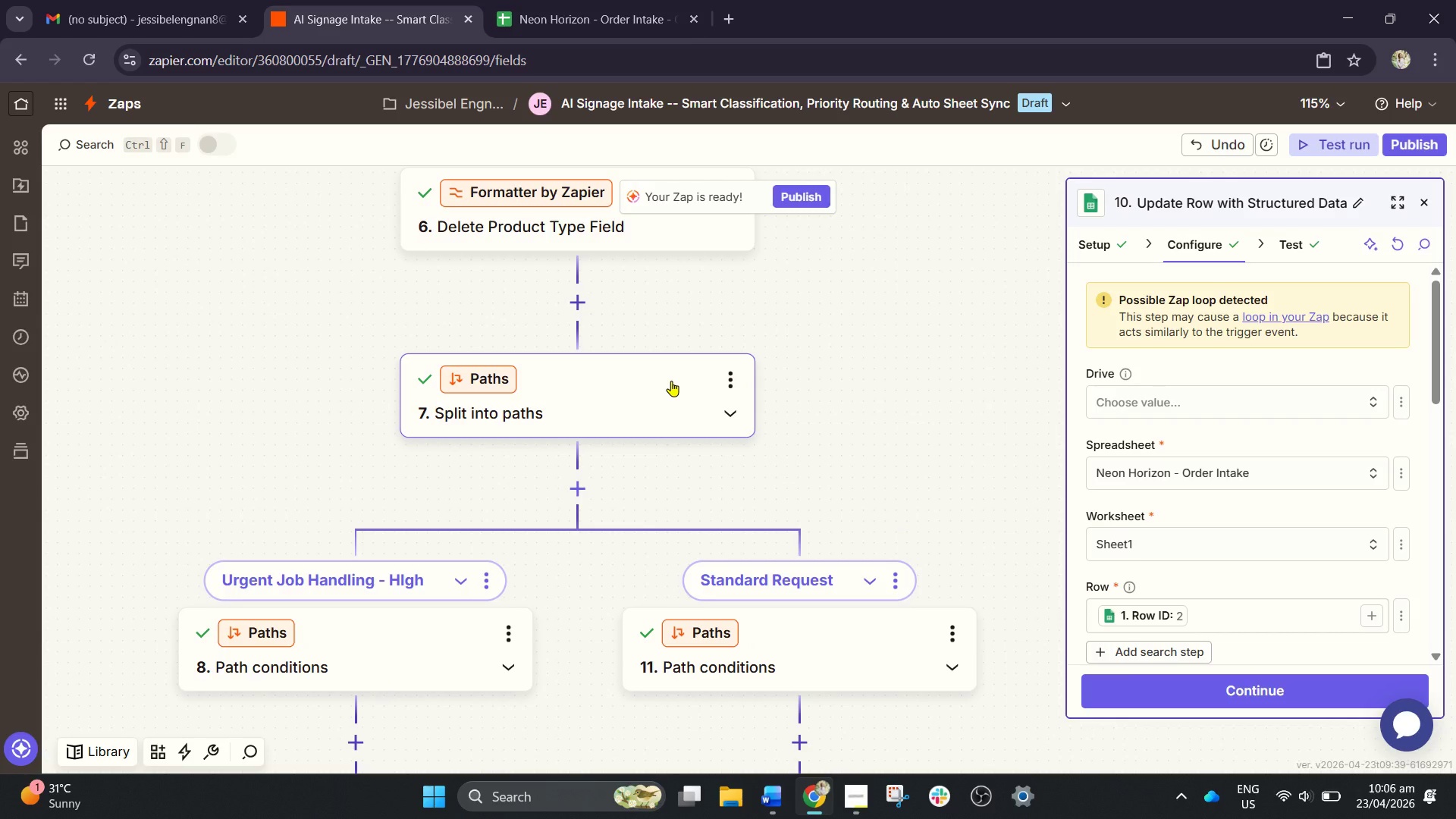 
left_click([740, 378])
 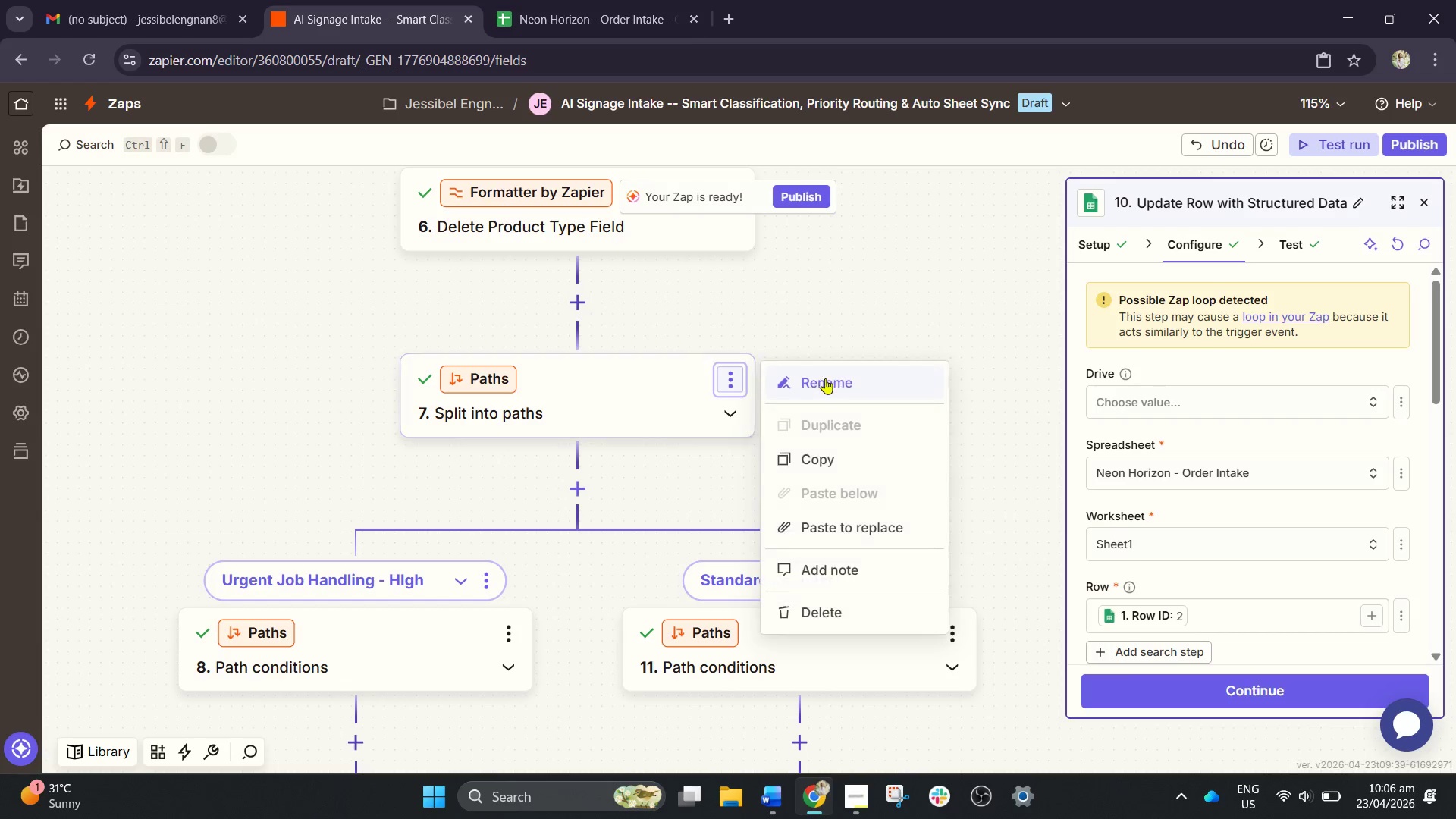 
left_click([846, 383])
 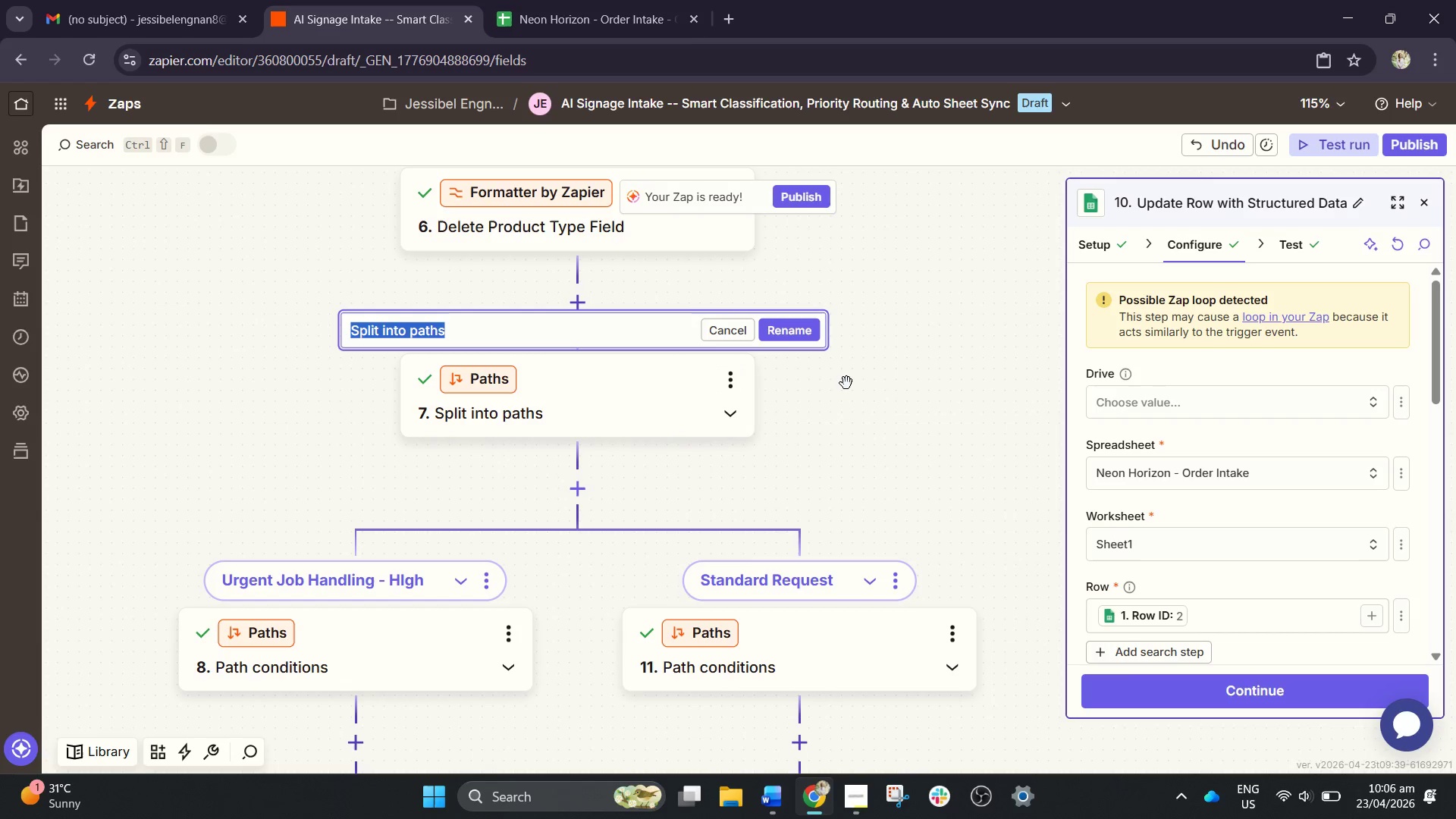 
type(Routed by )
 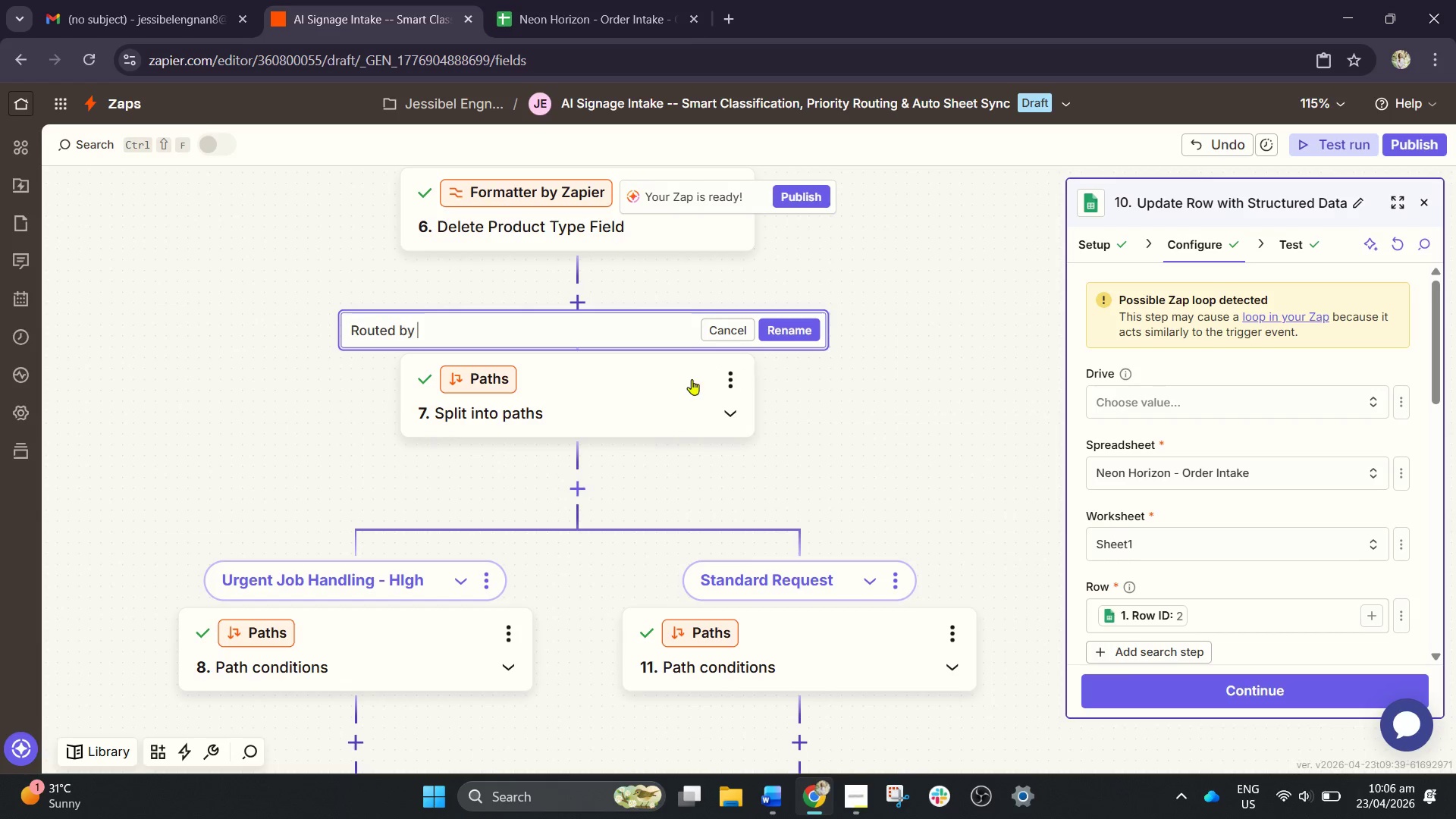 
scroll: coordinate [708, 387], scroll_direction: up, amount: 5.0
 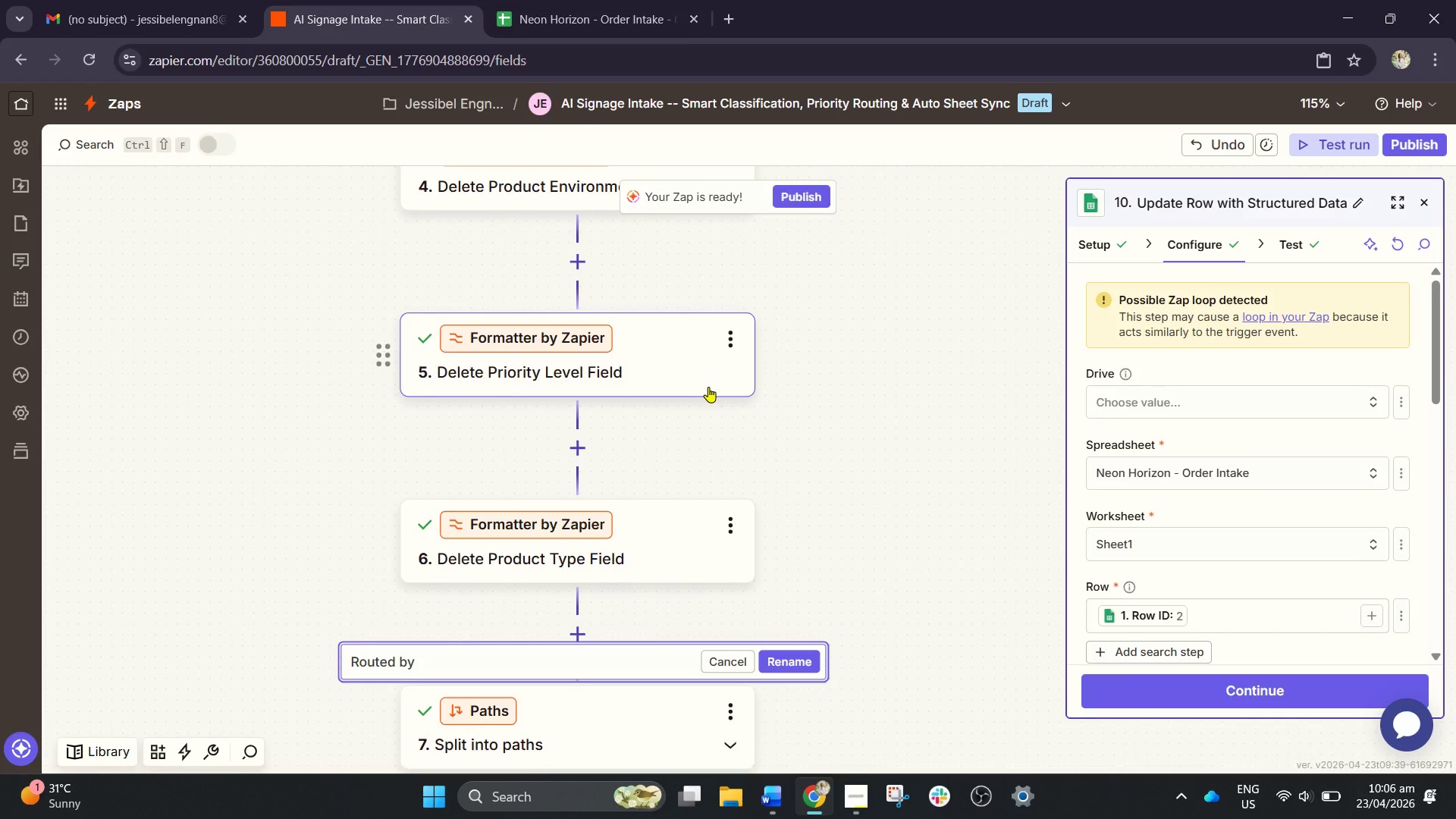 
scroll: coordinate [710, 391], scroll_direction: down, amount: 3.0
 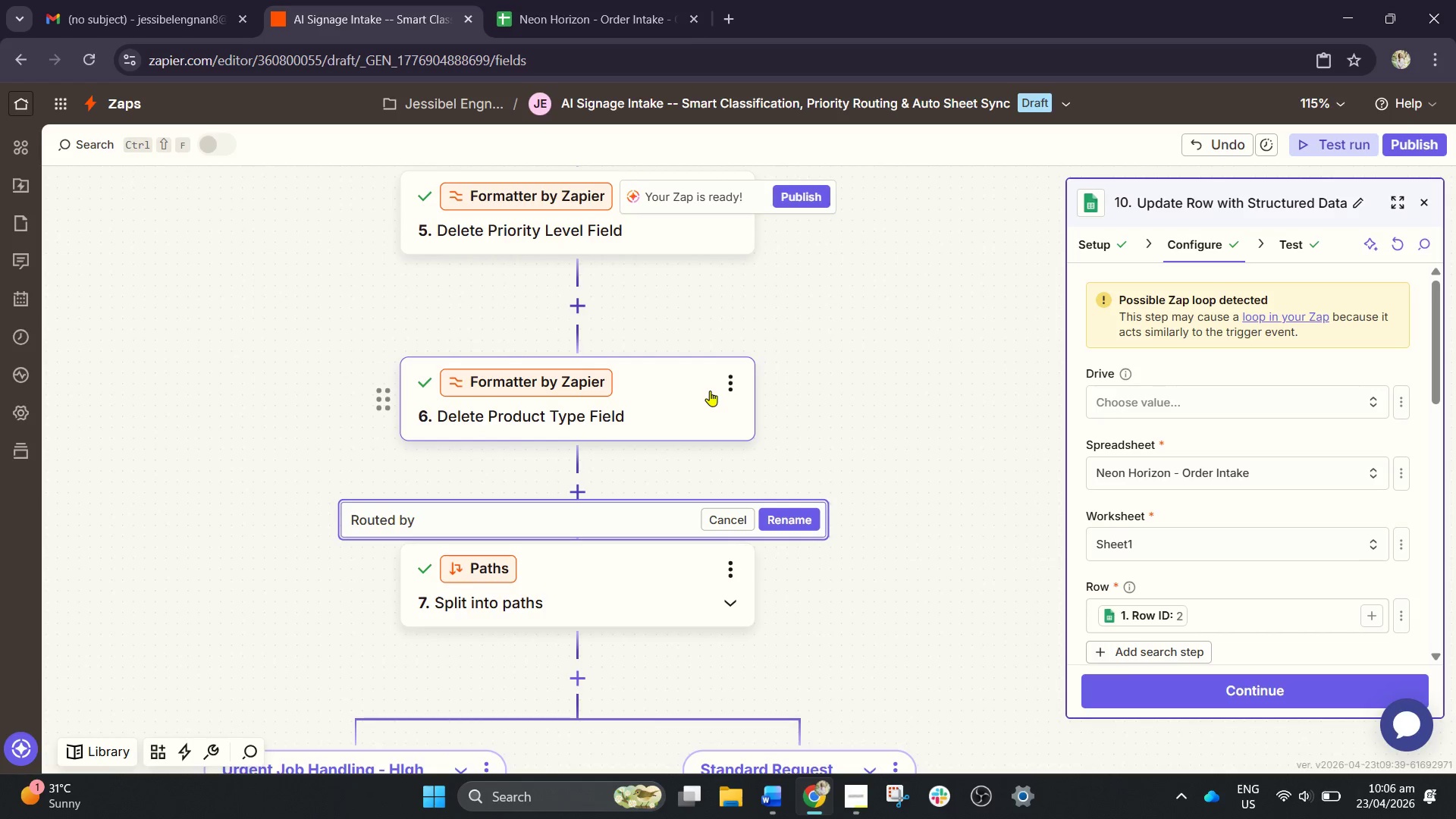 
type(Priority Level)
 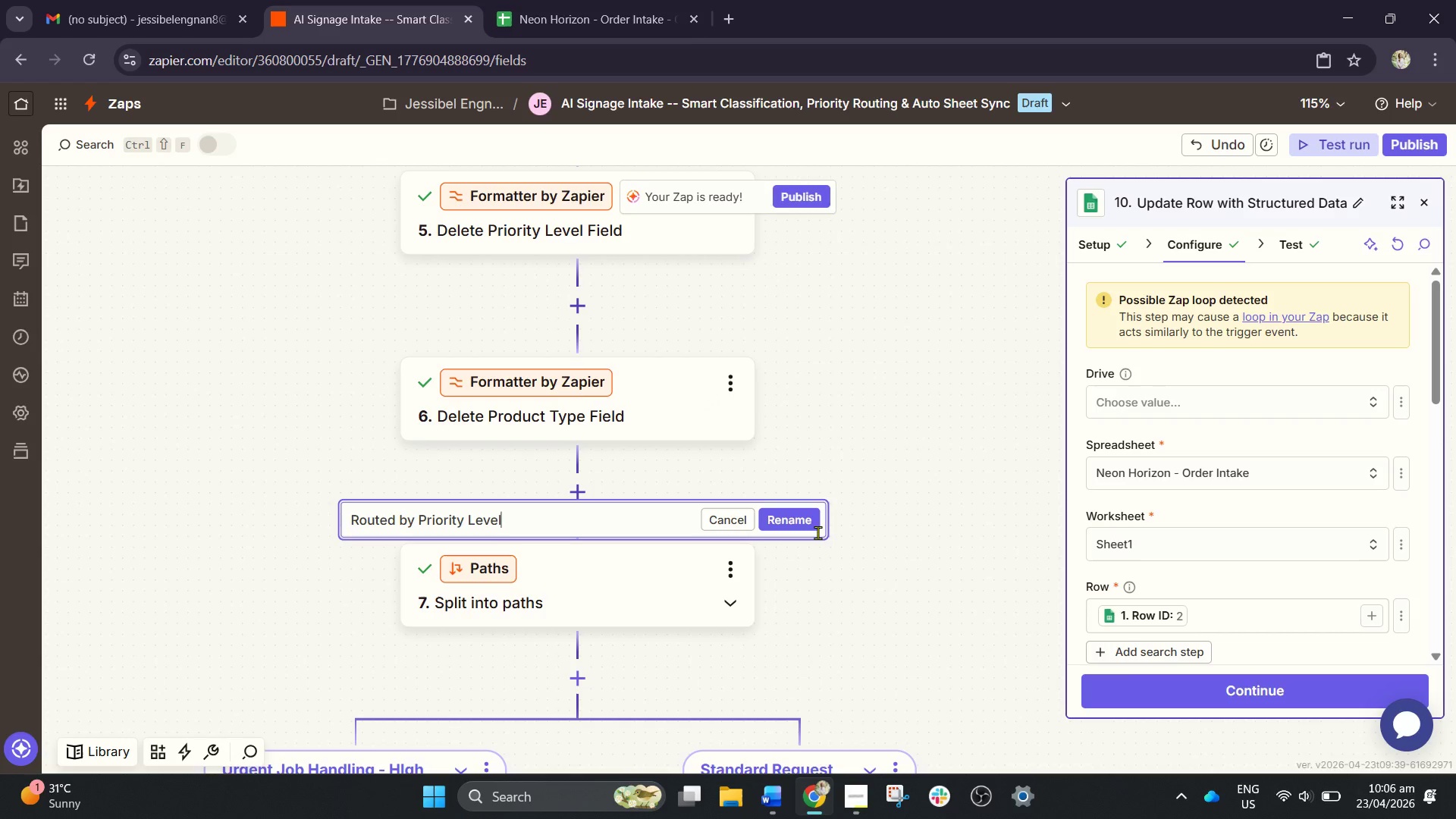 
double_click([805, 523])
 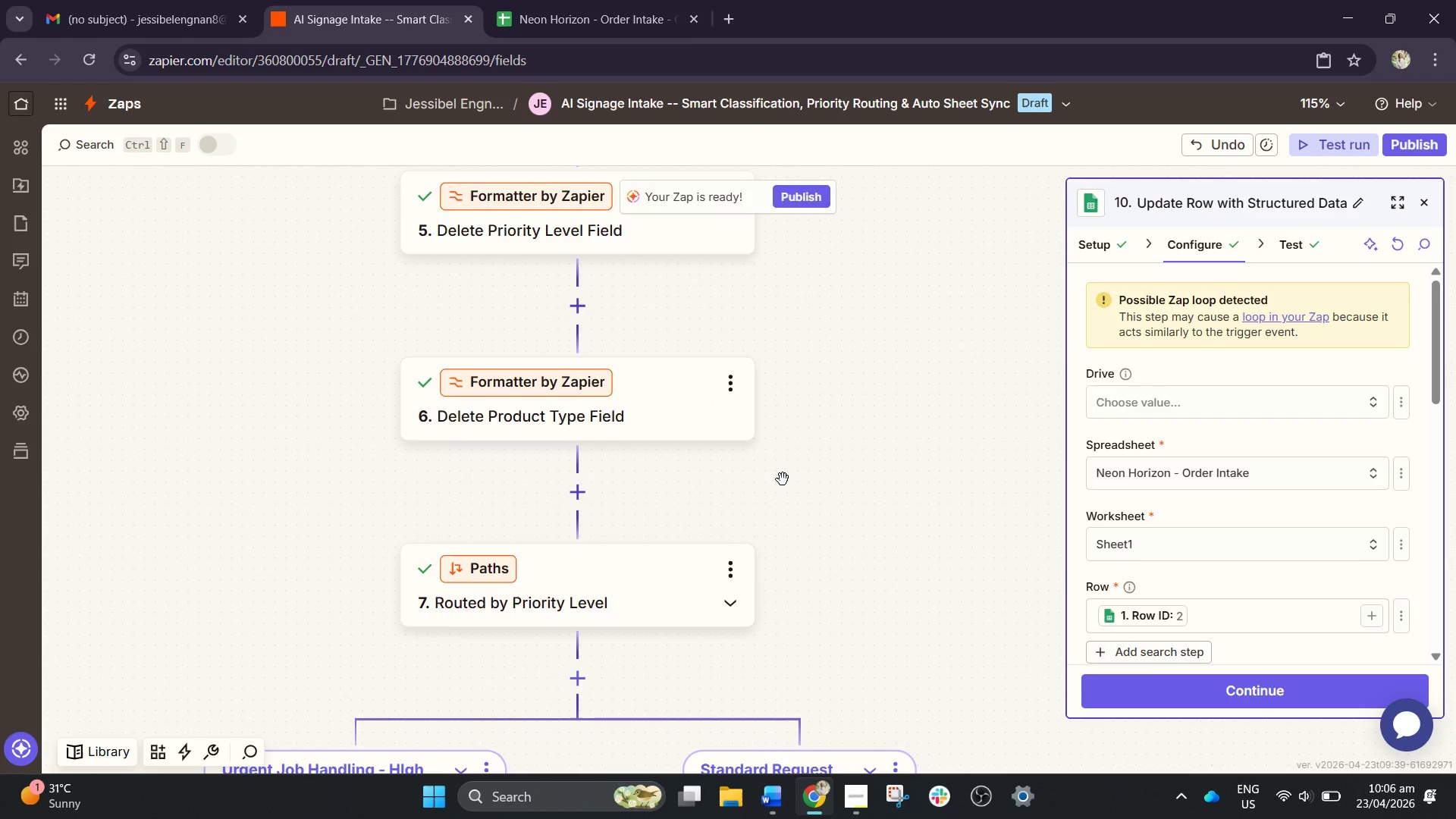 
scroll: coordinate [783, 479], scroll_direction: up, amount: 2.0
 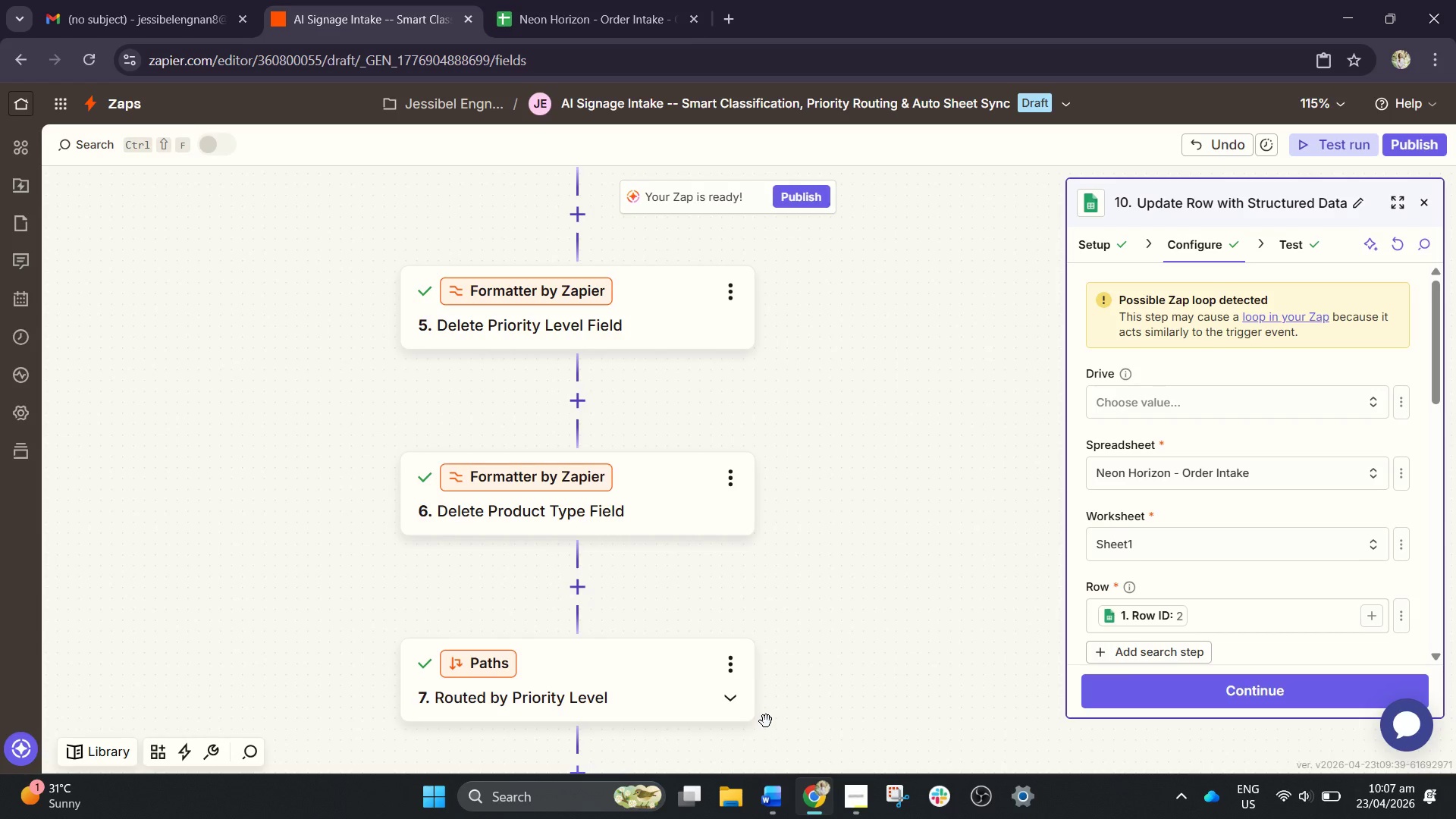 
wait(29.77)
 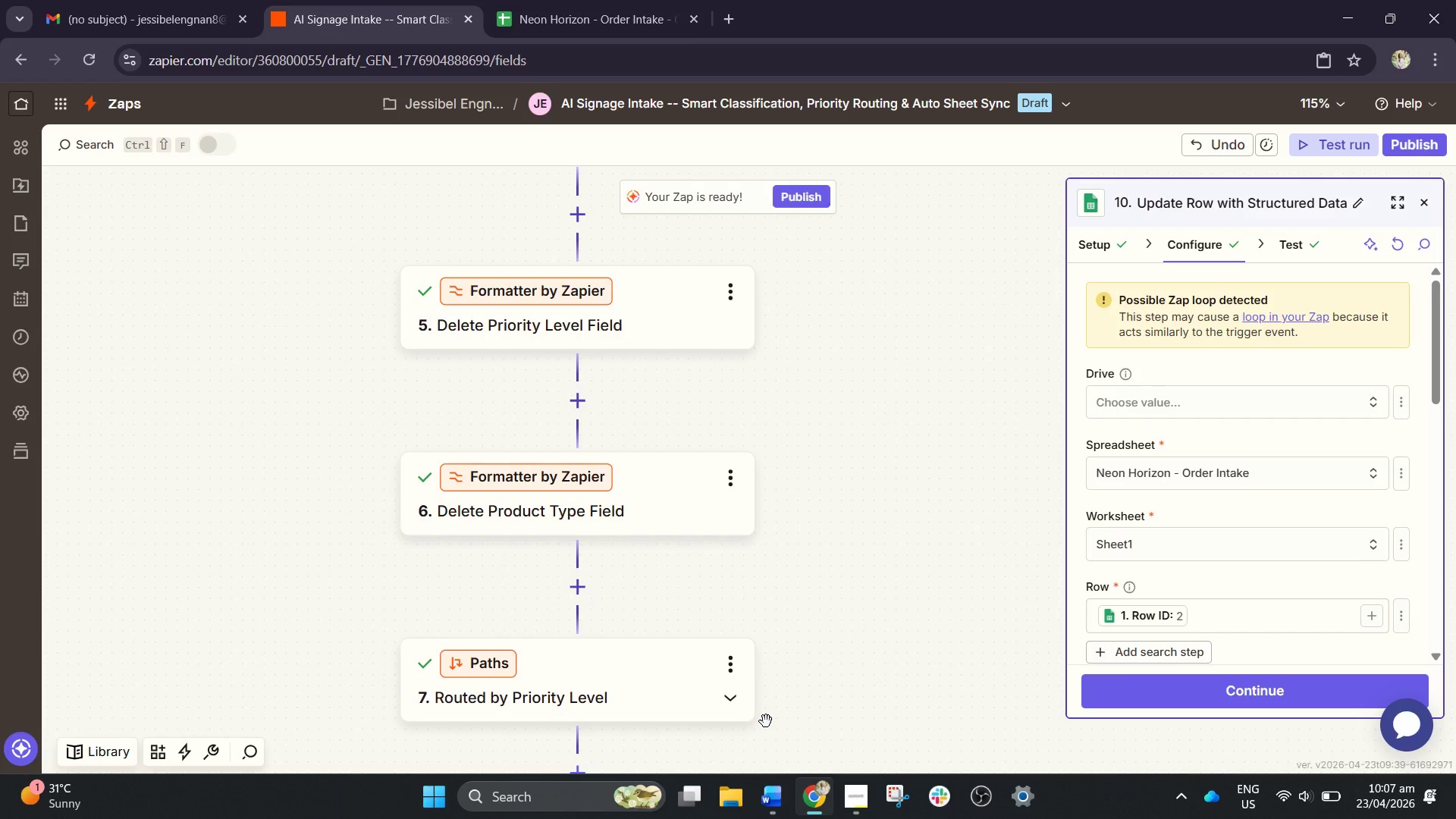 
left_click([735, 288])
 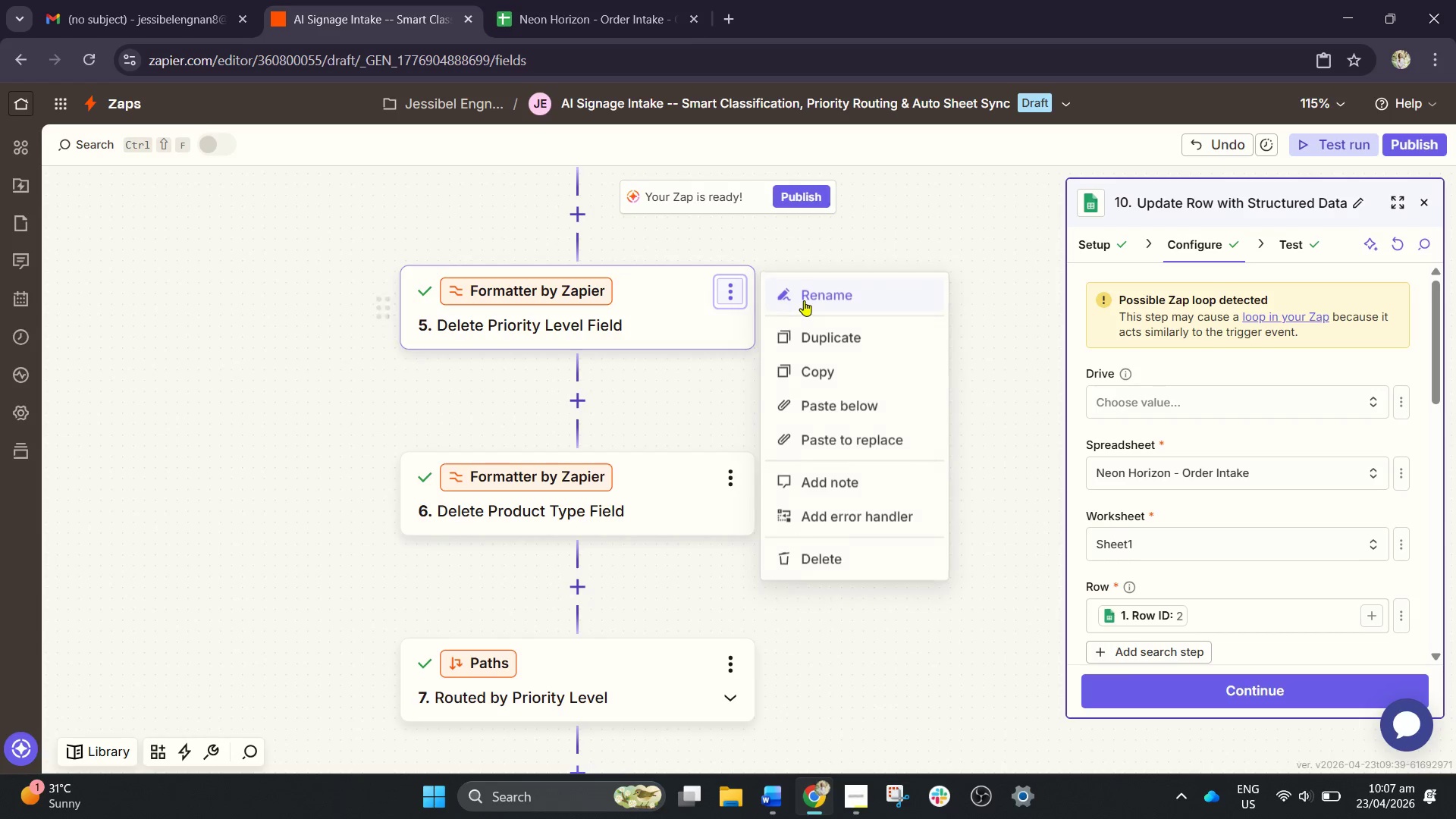 
left_click([814, 303])
 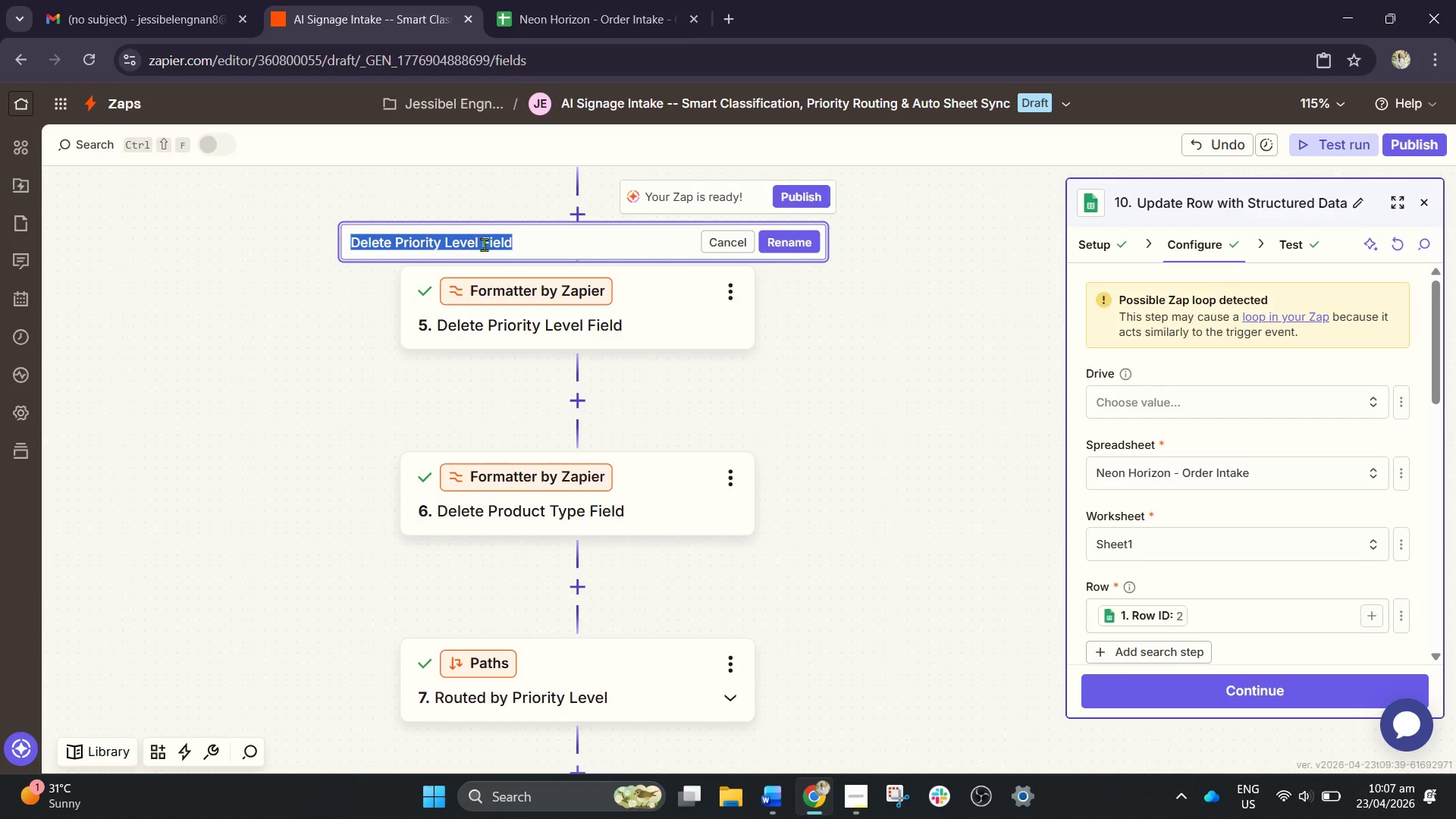 
left_click([533, 244])
 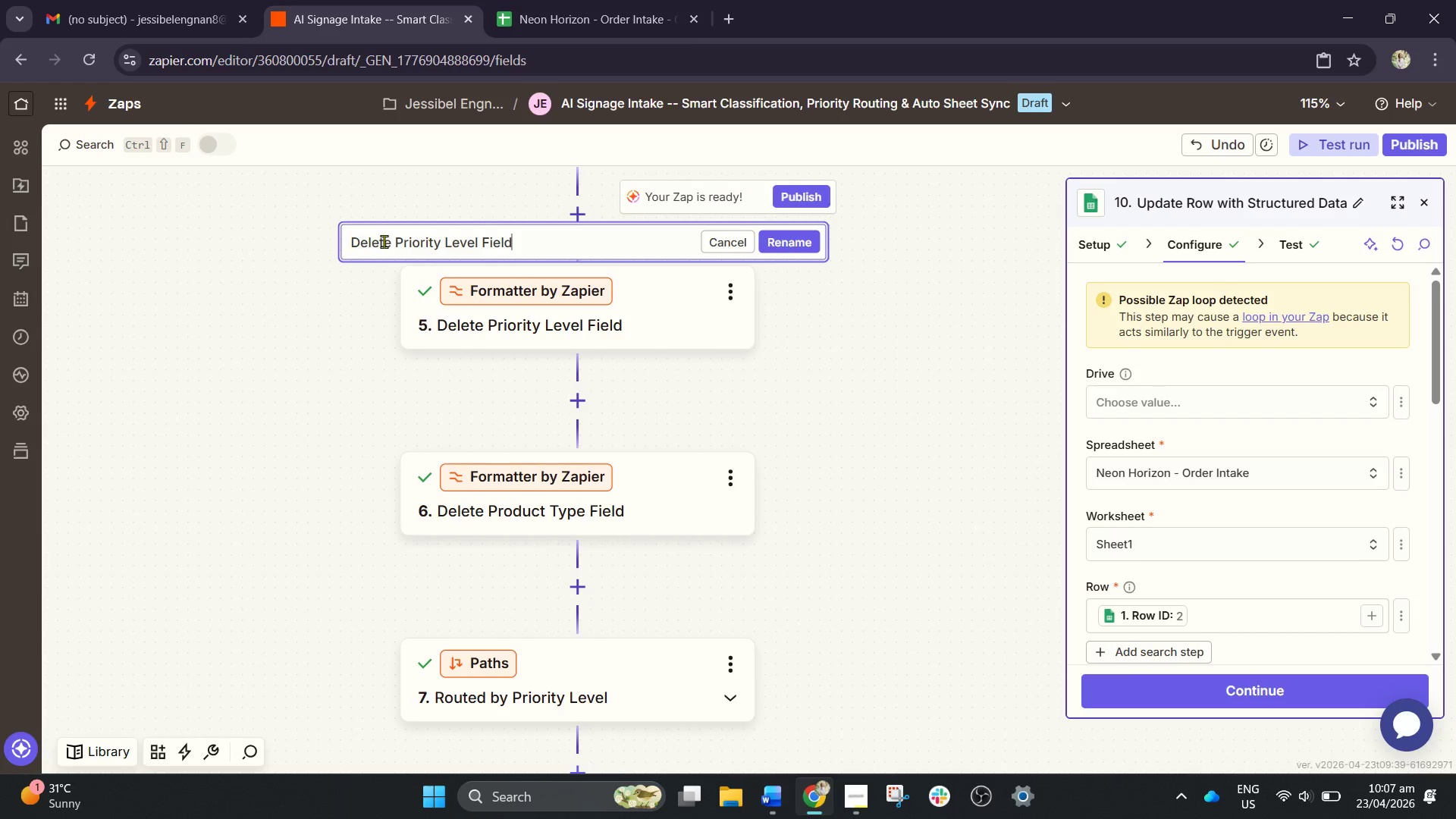 
left_click_drag(start_coordinate=[392, 240], to_coordinate=[278, 240])
 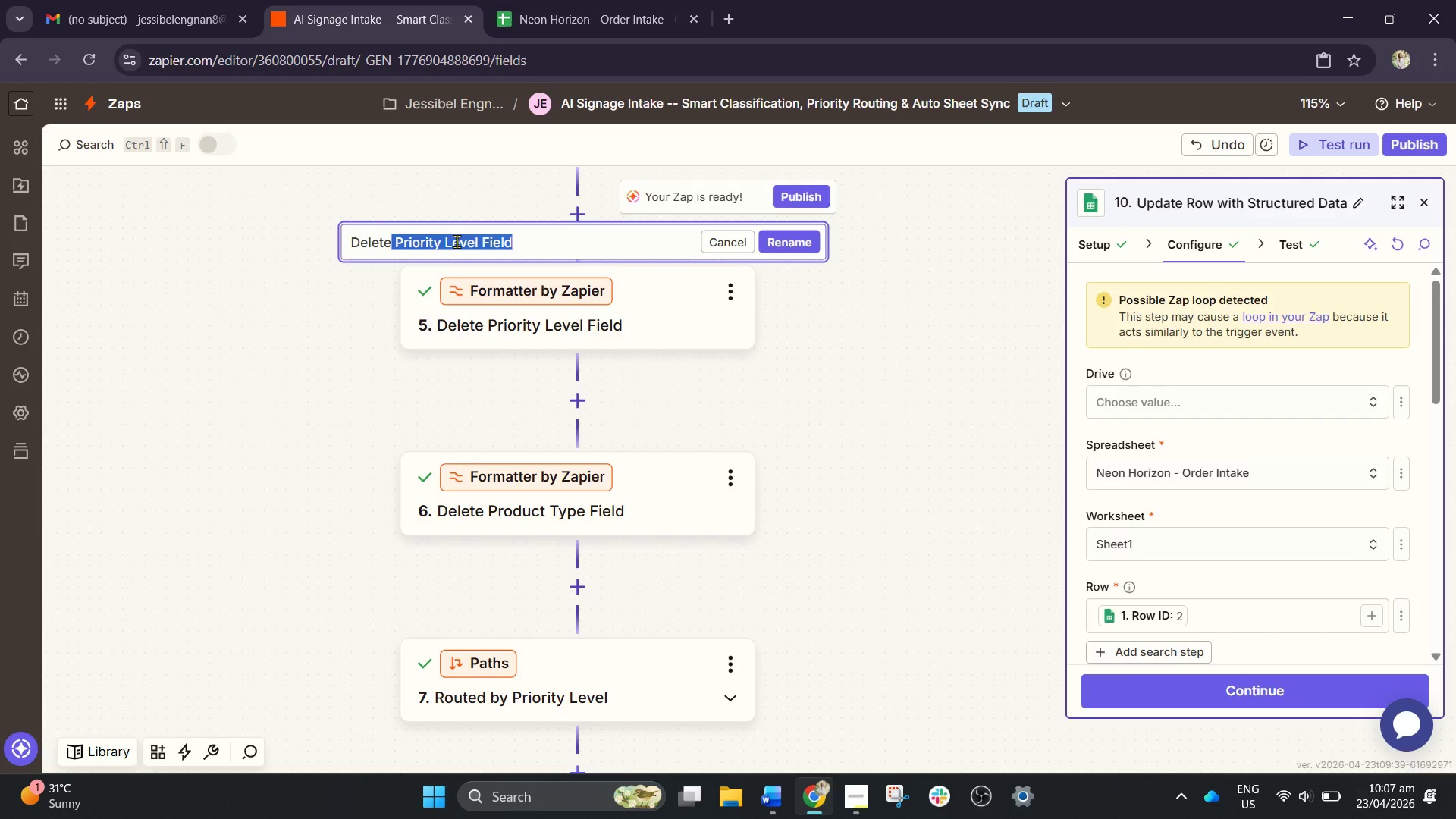 
left_click([350, 216])
 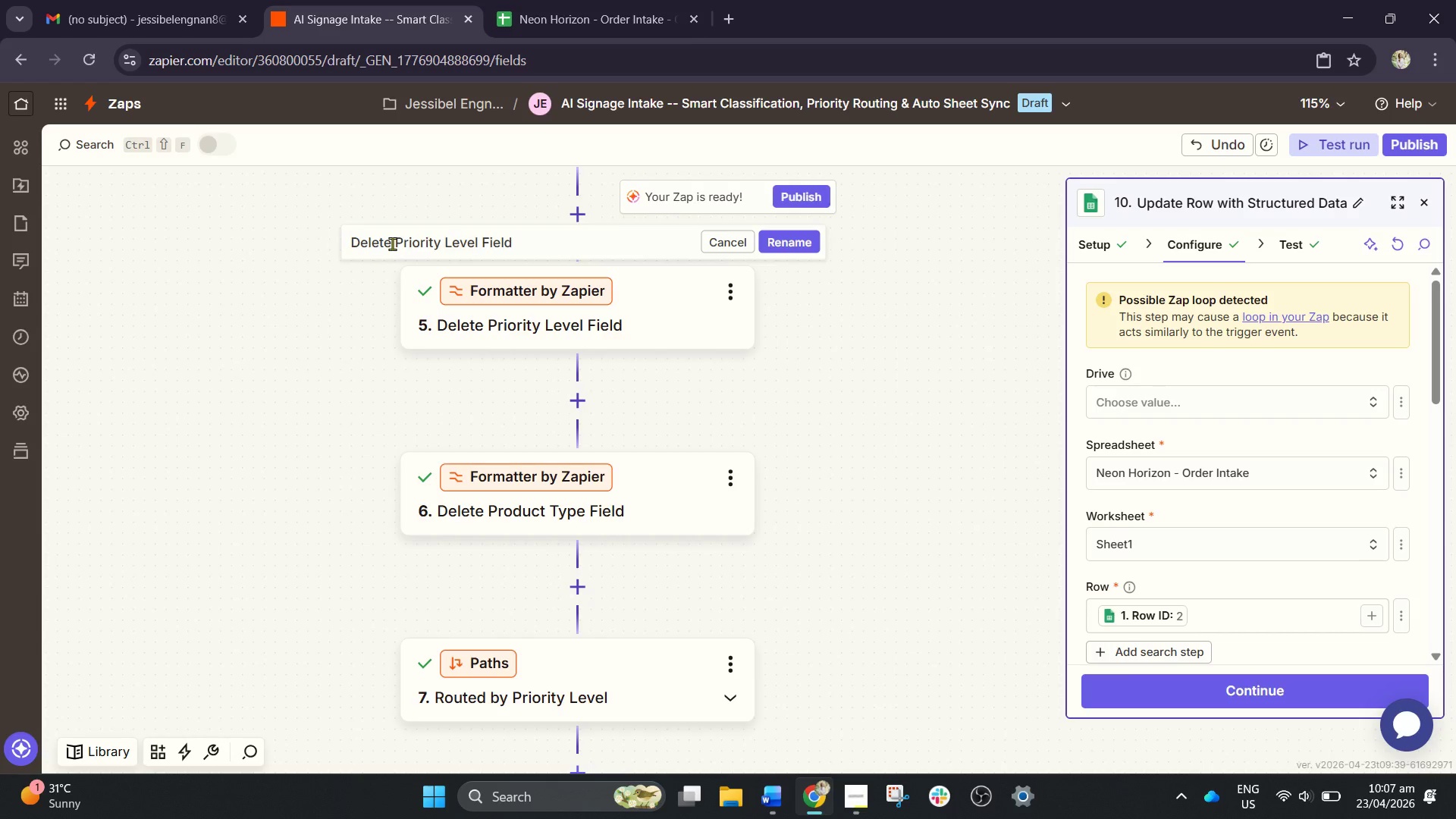 
left_click_drag(start_coordinate=[392, 243], to_coordinate=[359, 245])
 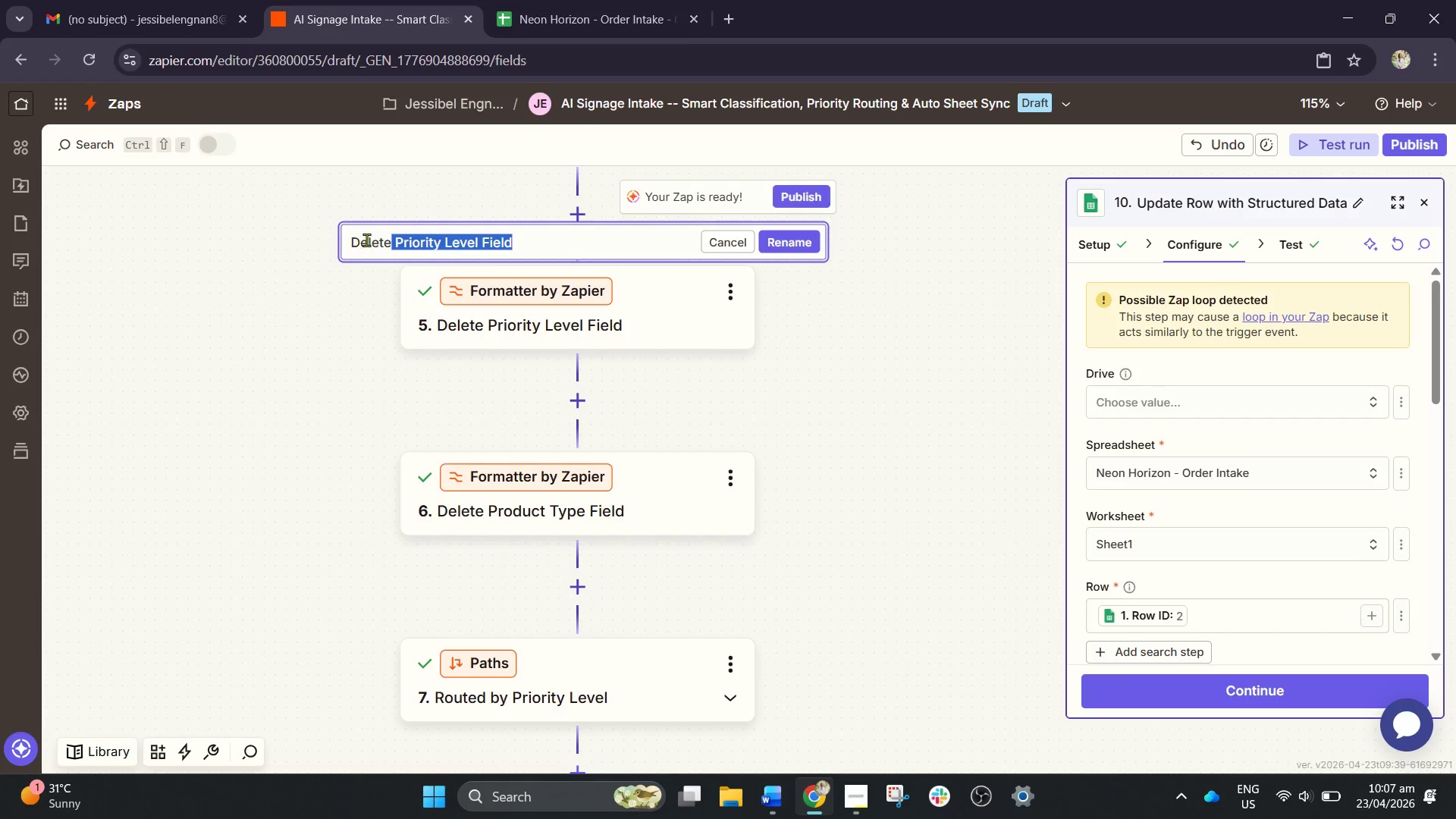 
left_click([366, 240])
 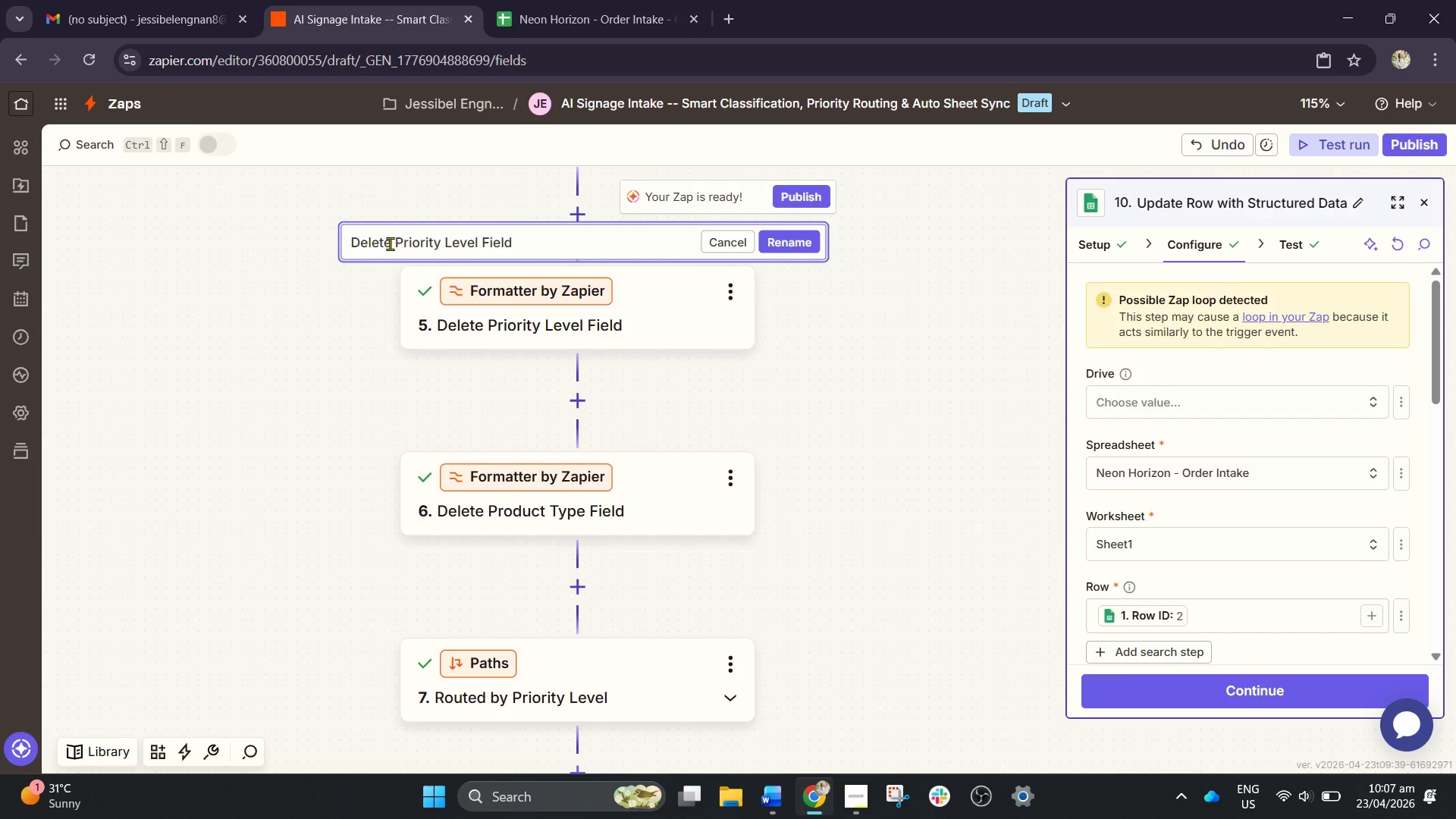 
left_click_drag(start_coordinate=[390, 243], to_coordinate=[336, 245])
 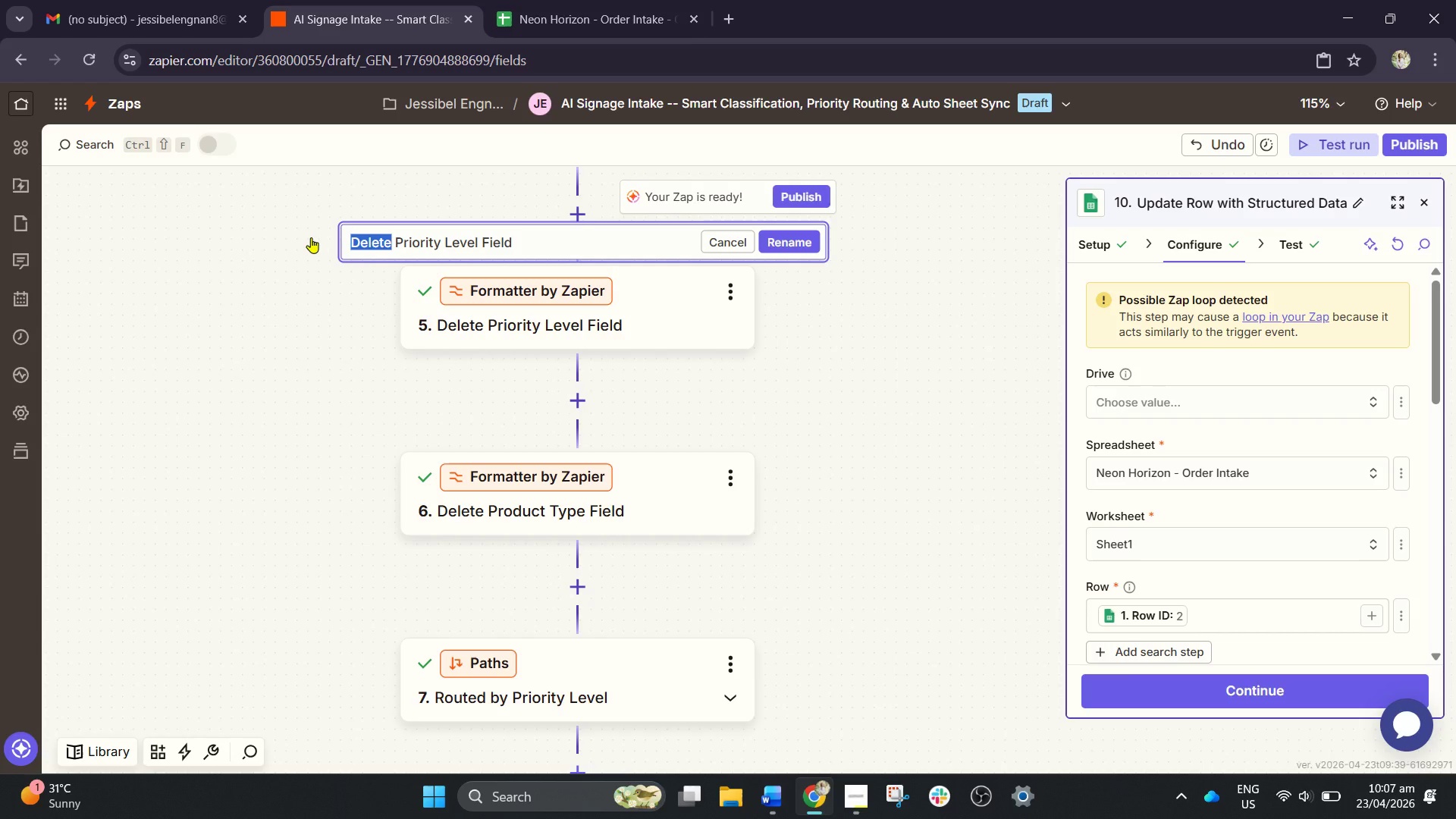 
type(Parse)
 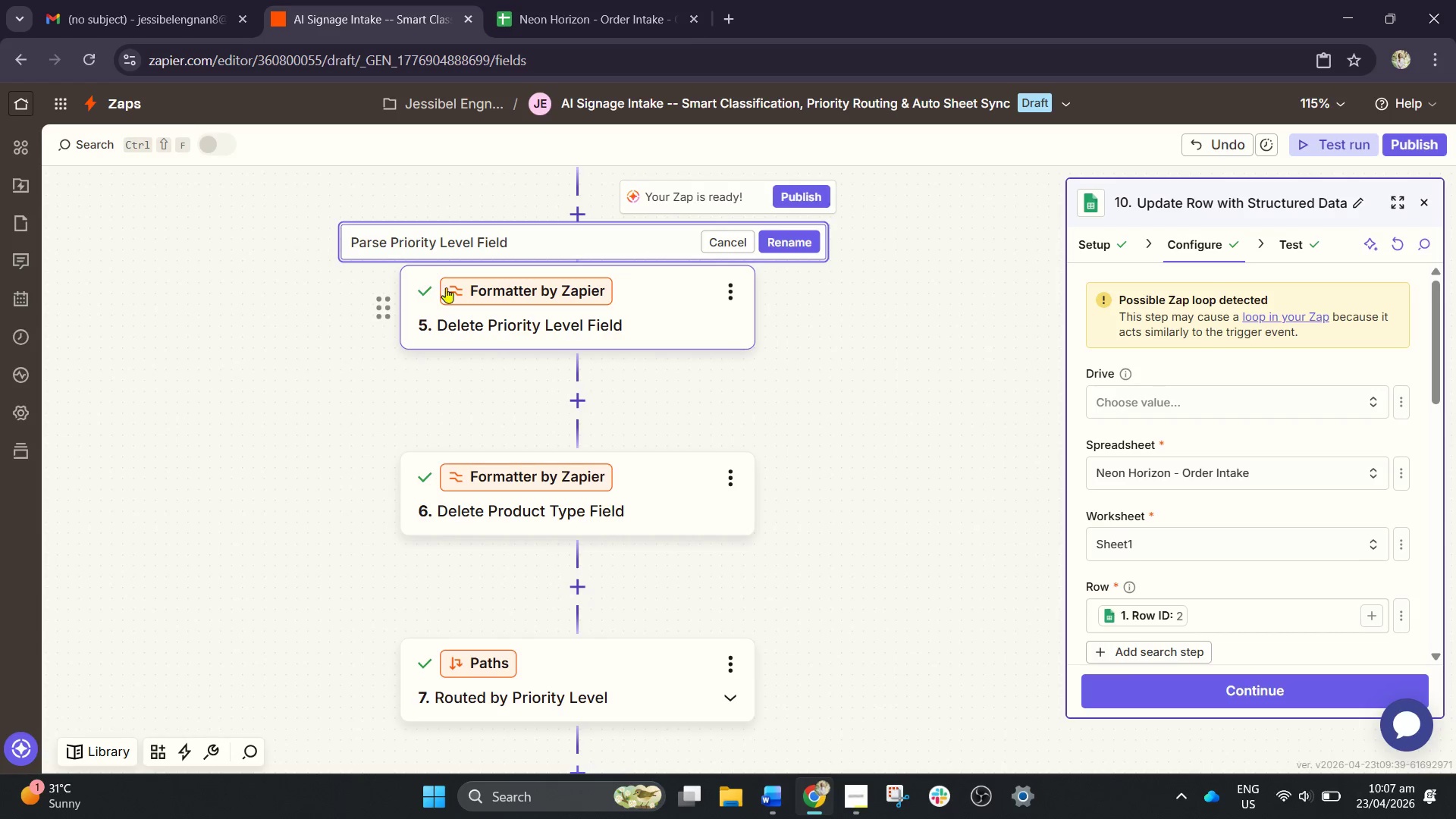 
left_click([526, 242])
 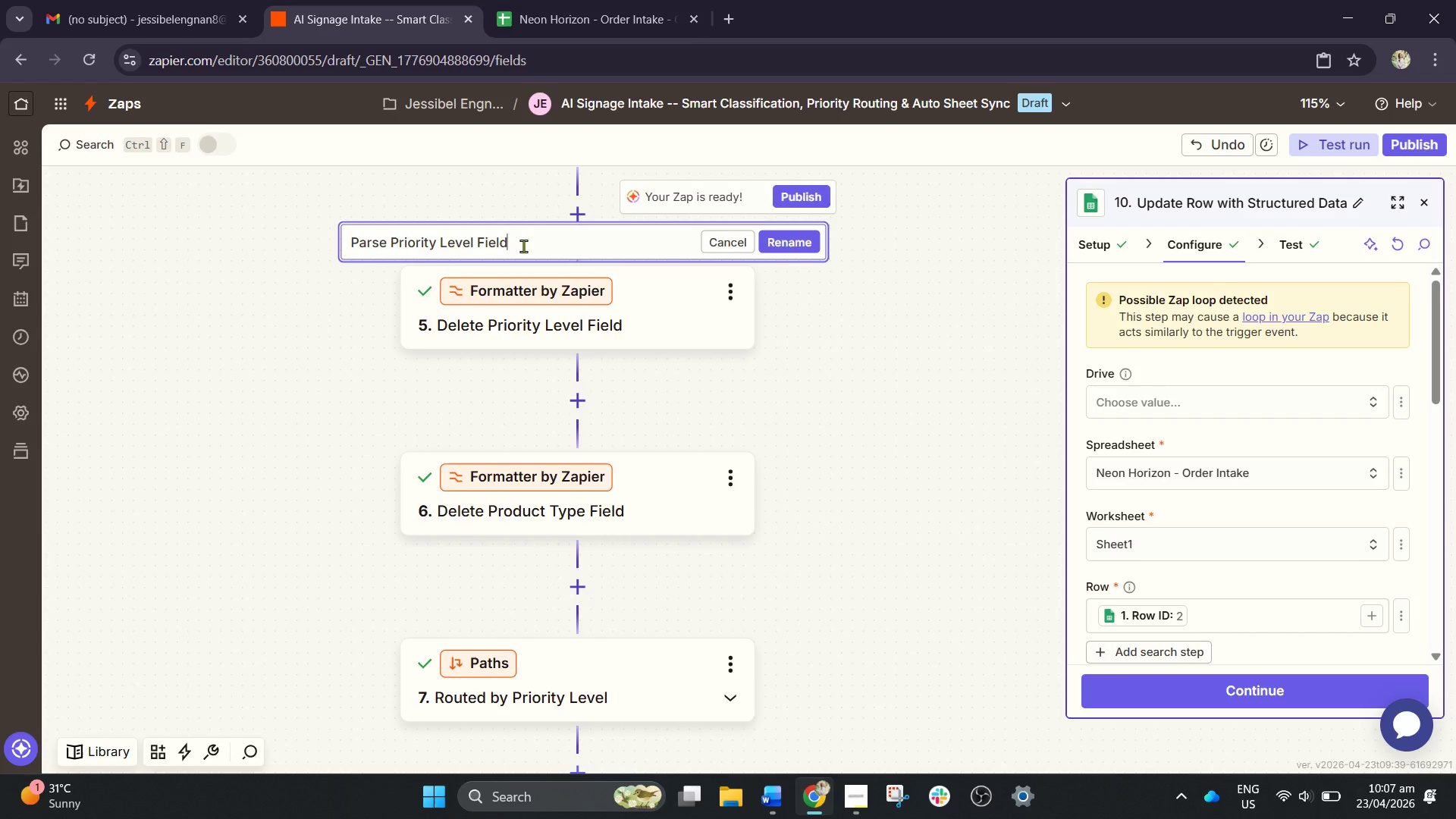 
key(Backspace)
 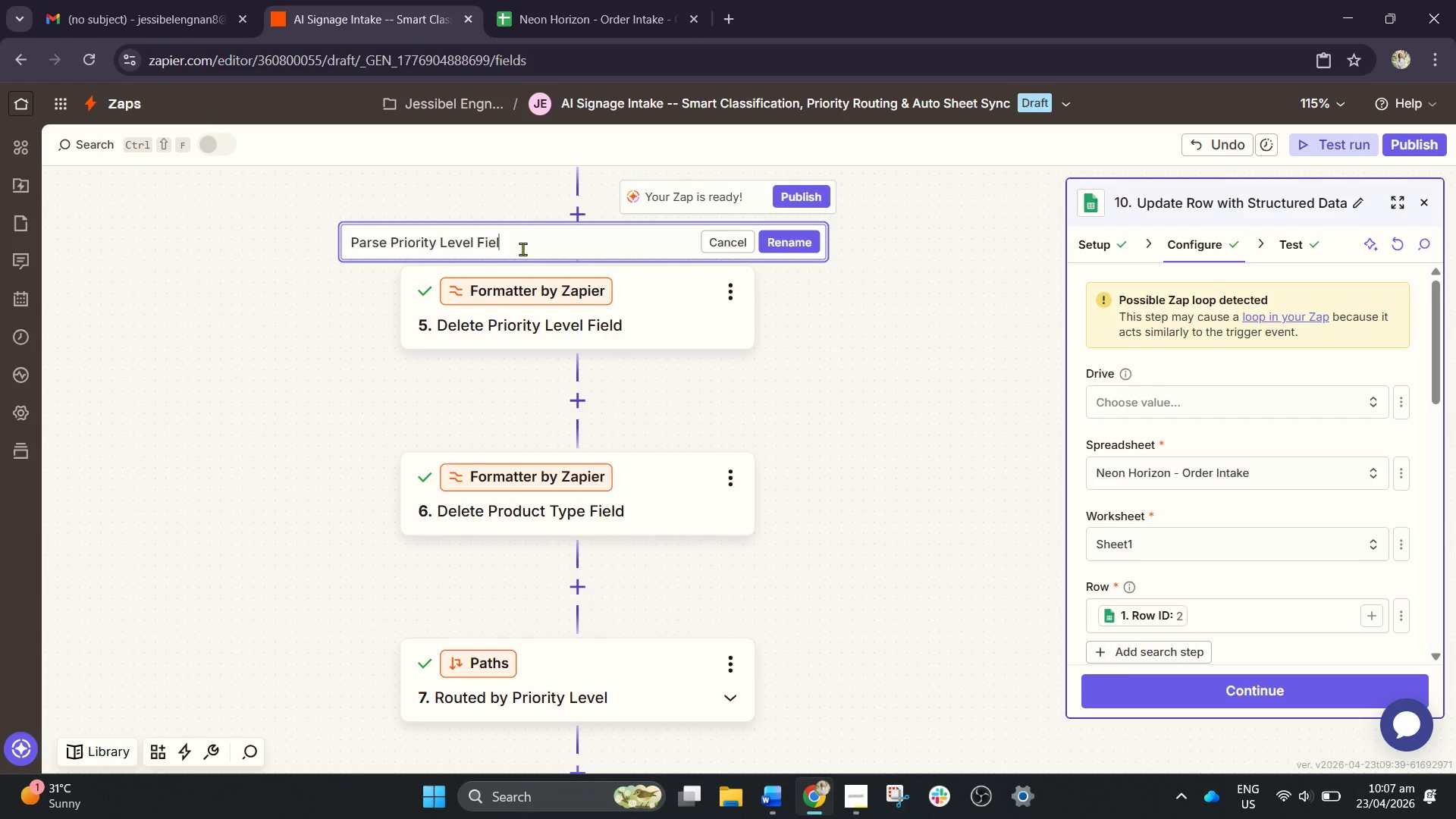 
key(Backspace)
 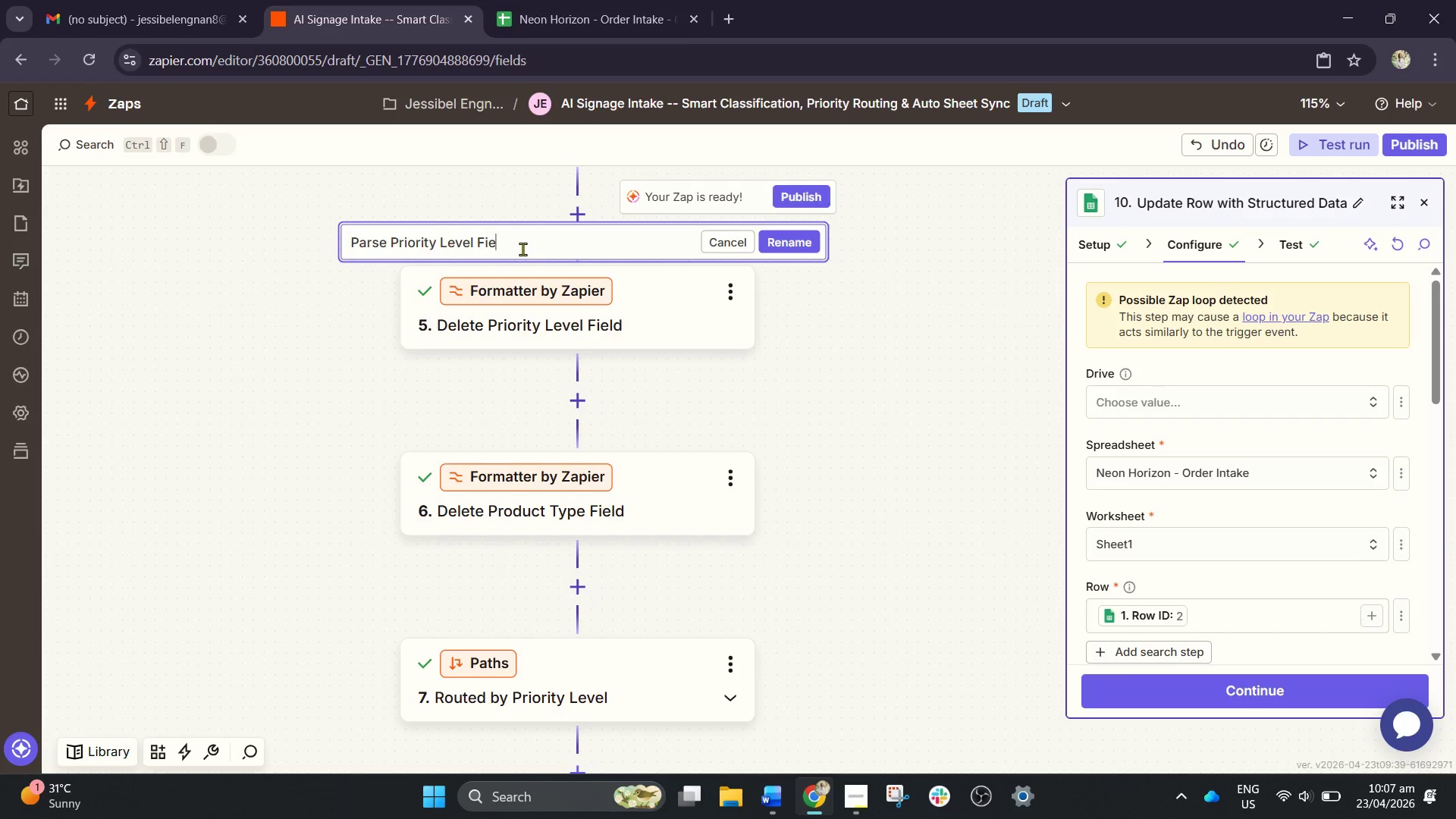 
key(Backspace)
 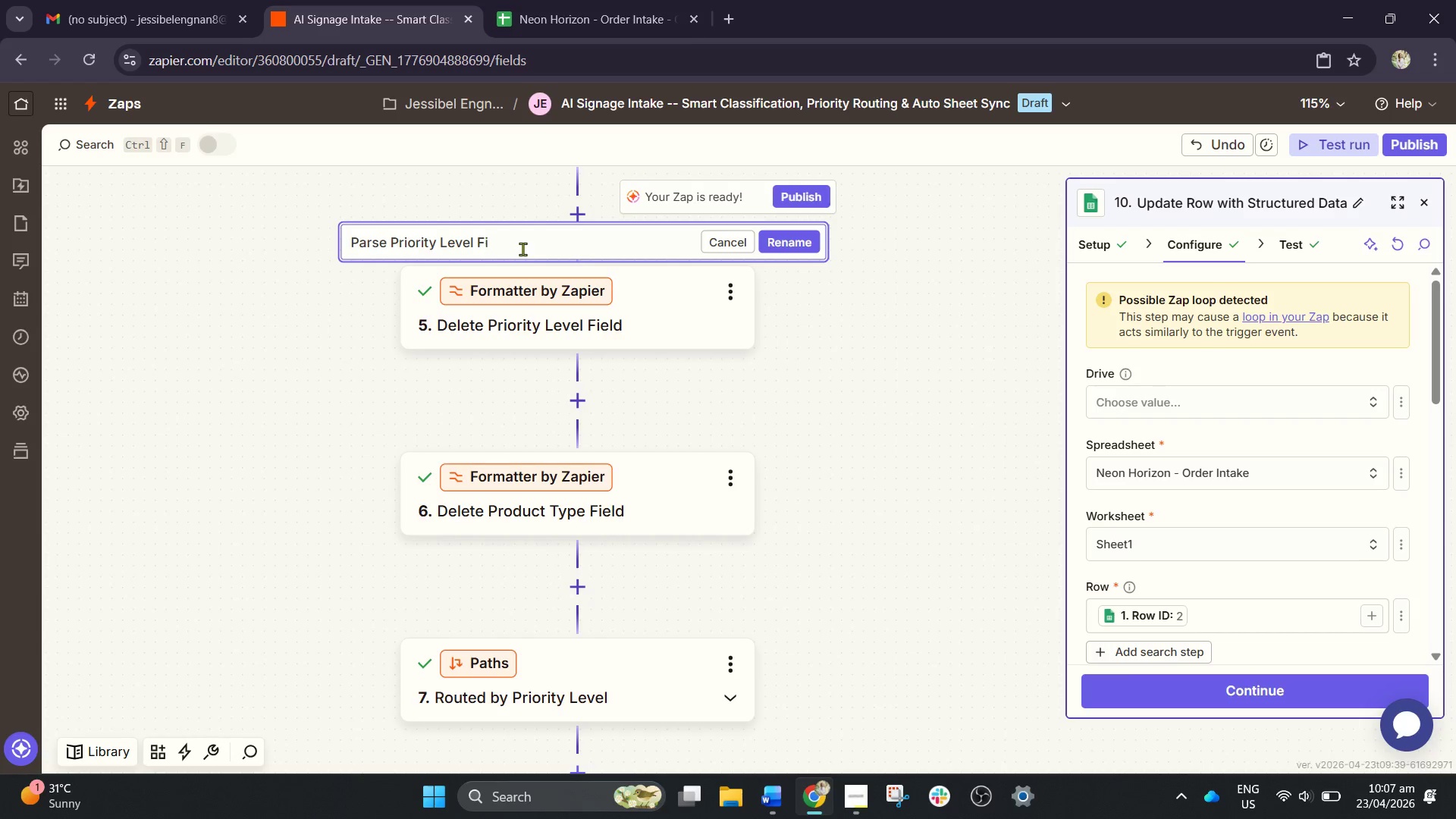 
key(Backspace)
 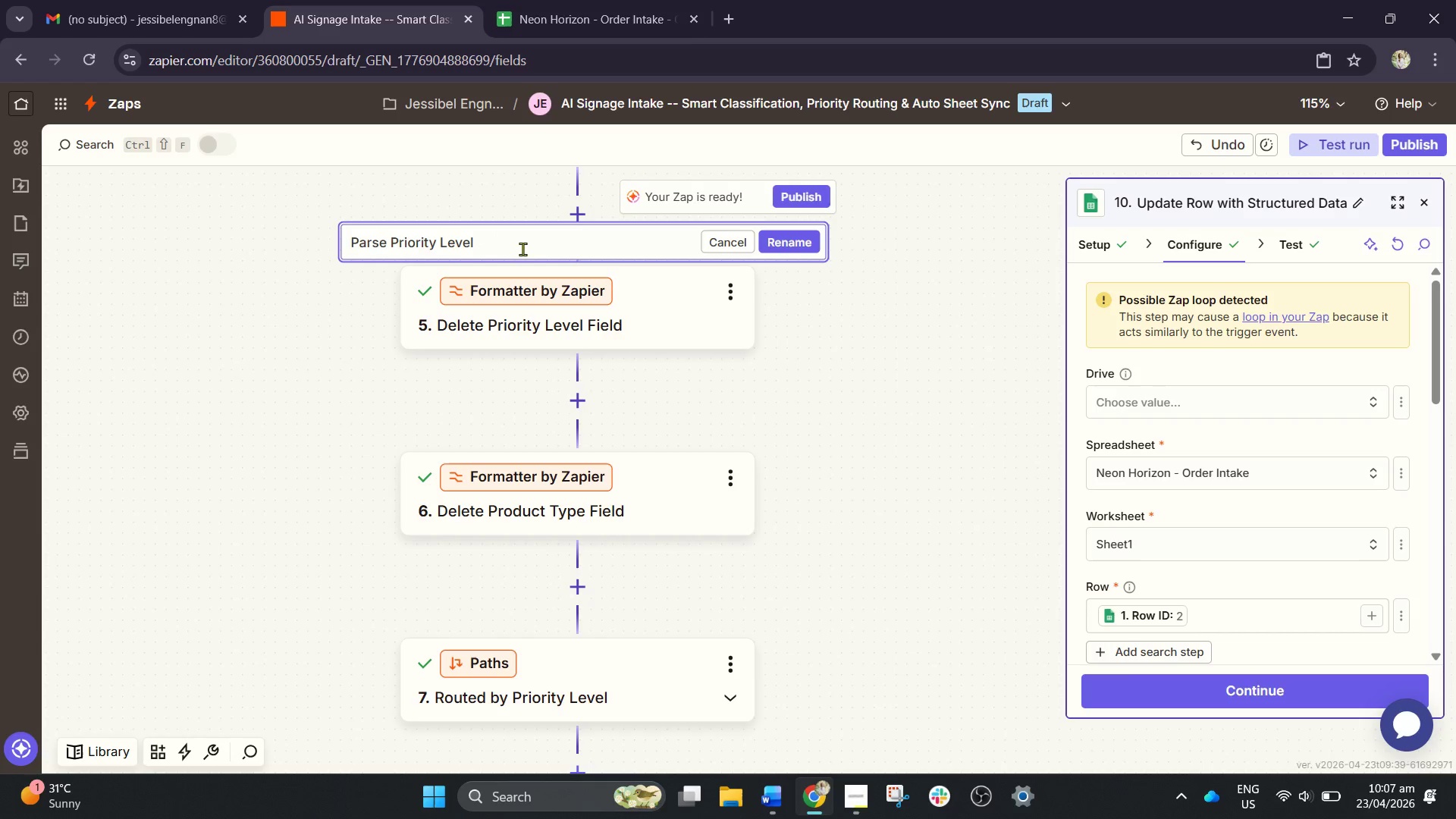 
key(Backspace)
 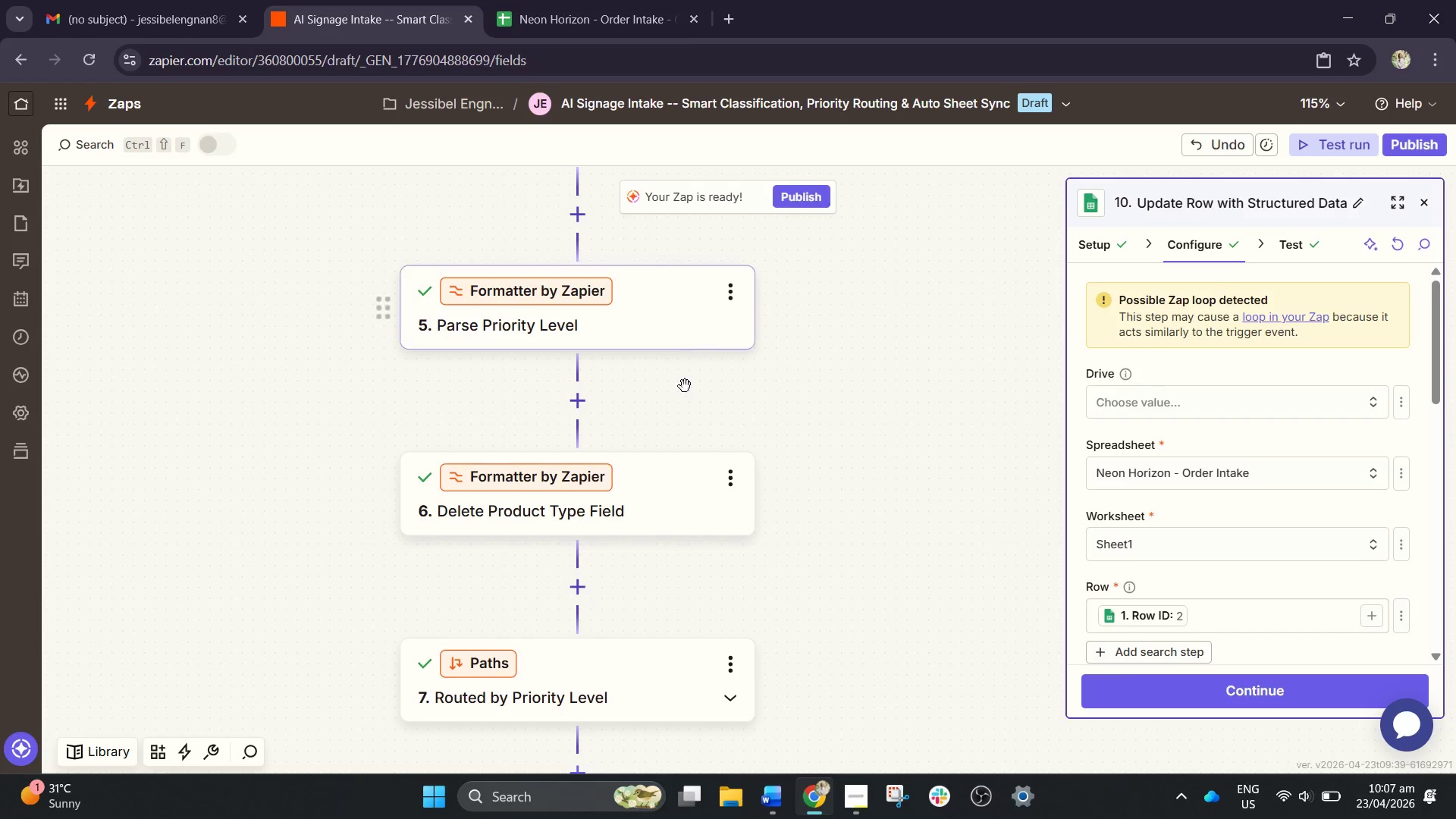 
left_click([741, 479])
 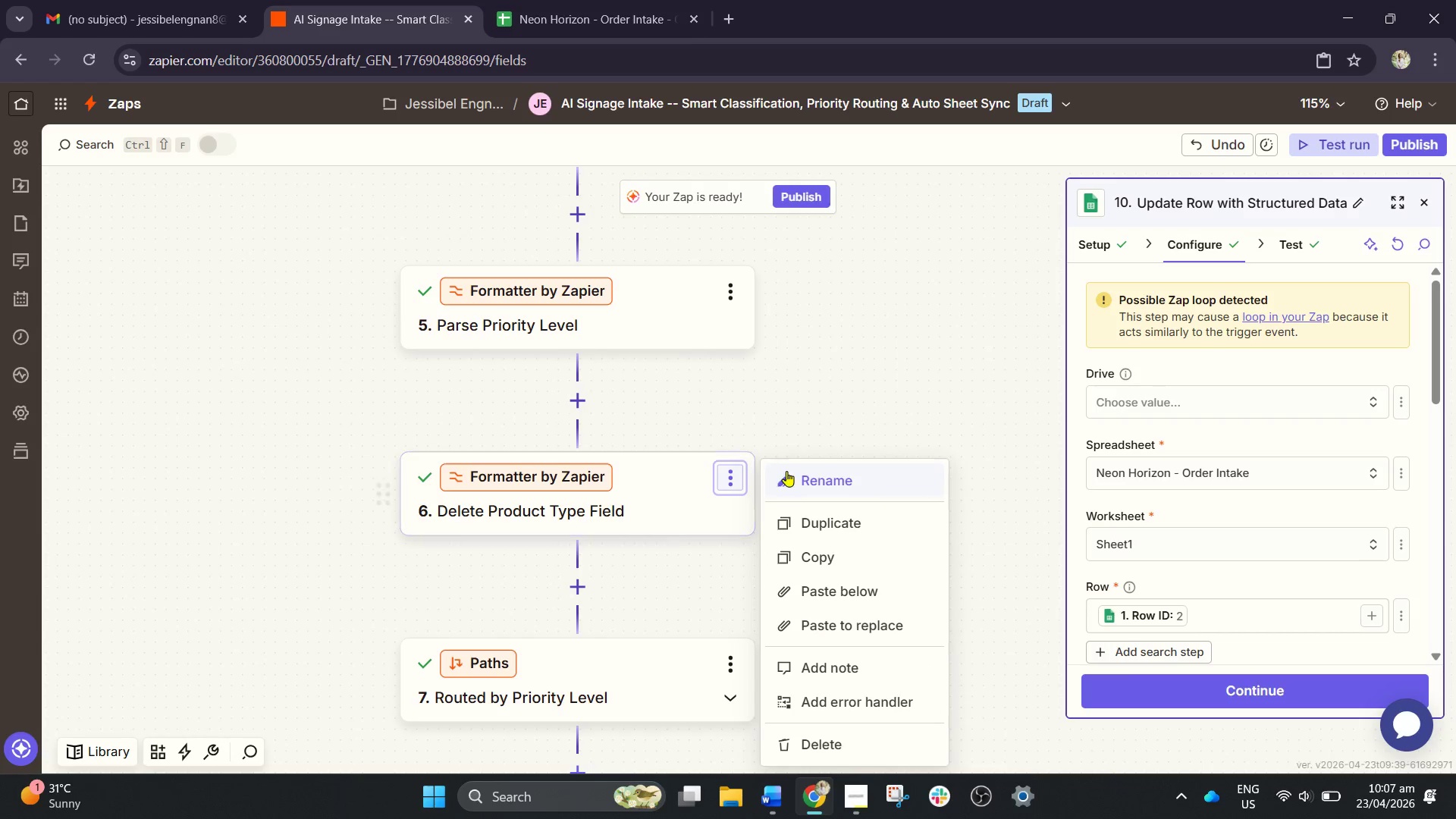 
left_click([795, 480])
 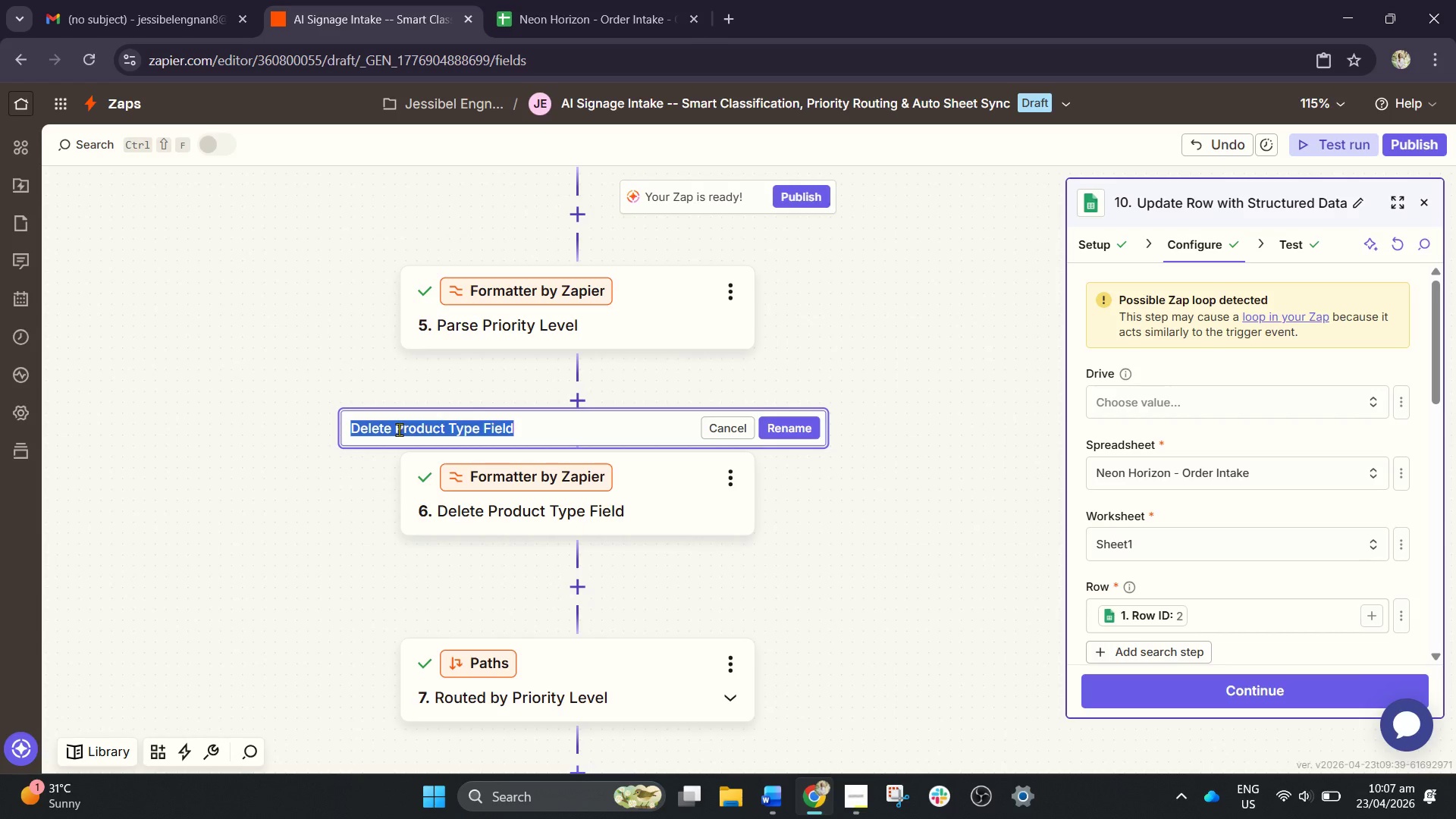 
left_click_drag(start_coordinate=[396, 429], to_coordinate=[348, 431])
 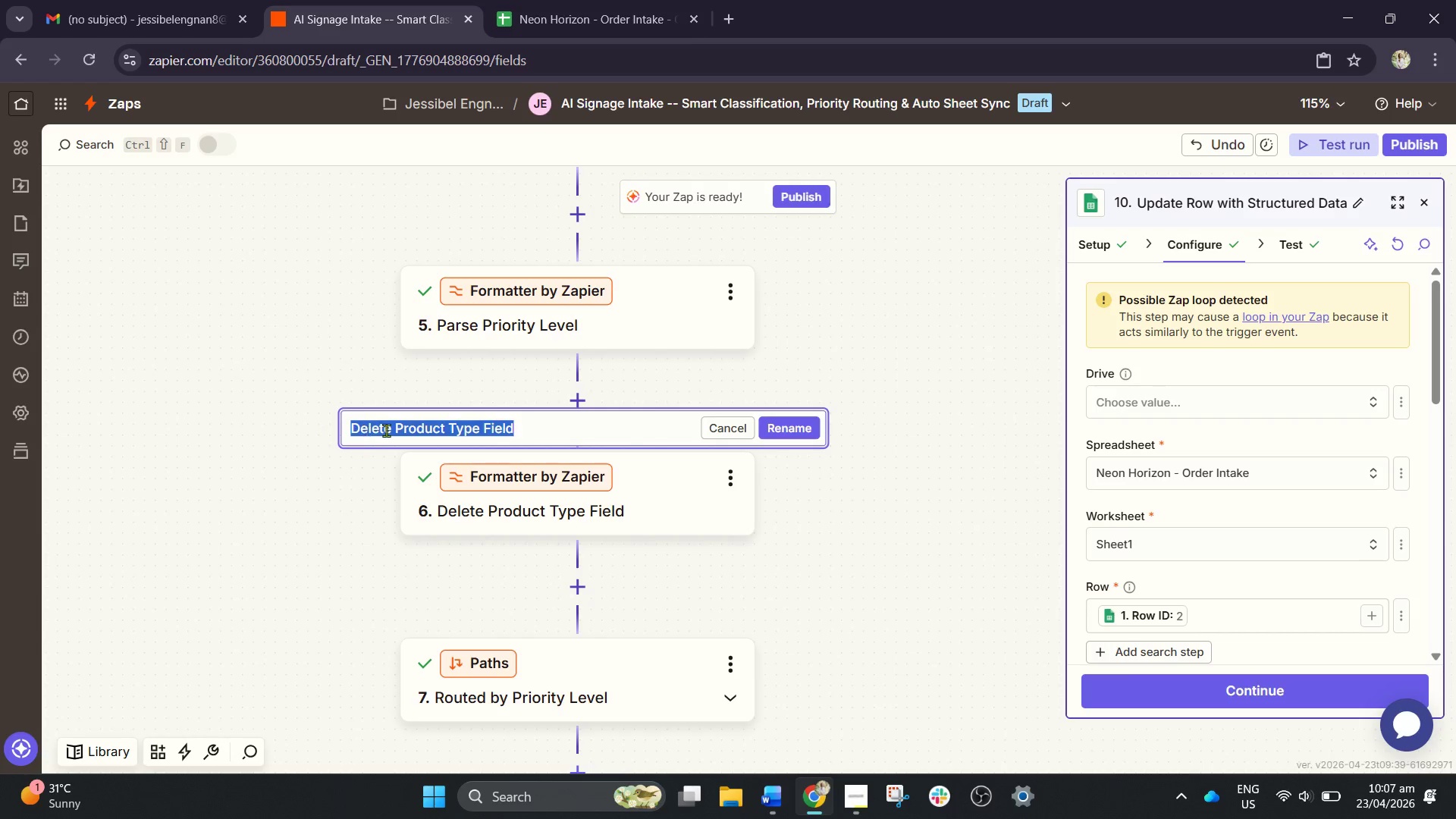 
left_click([388, 430])
 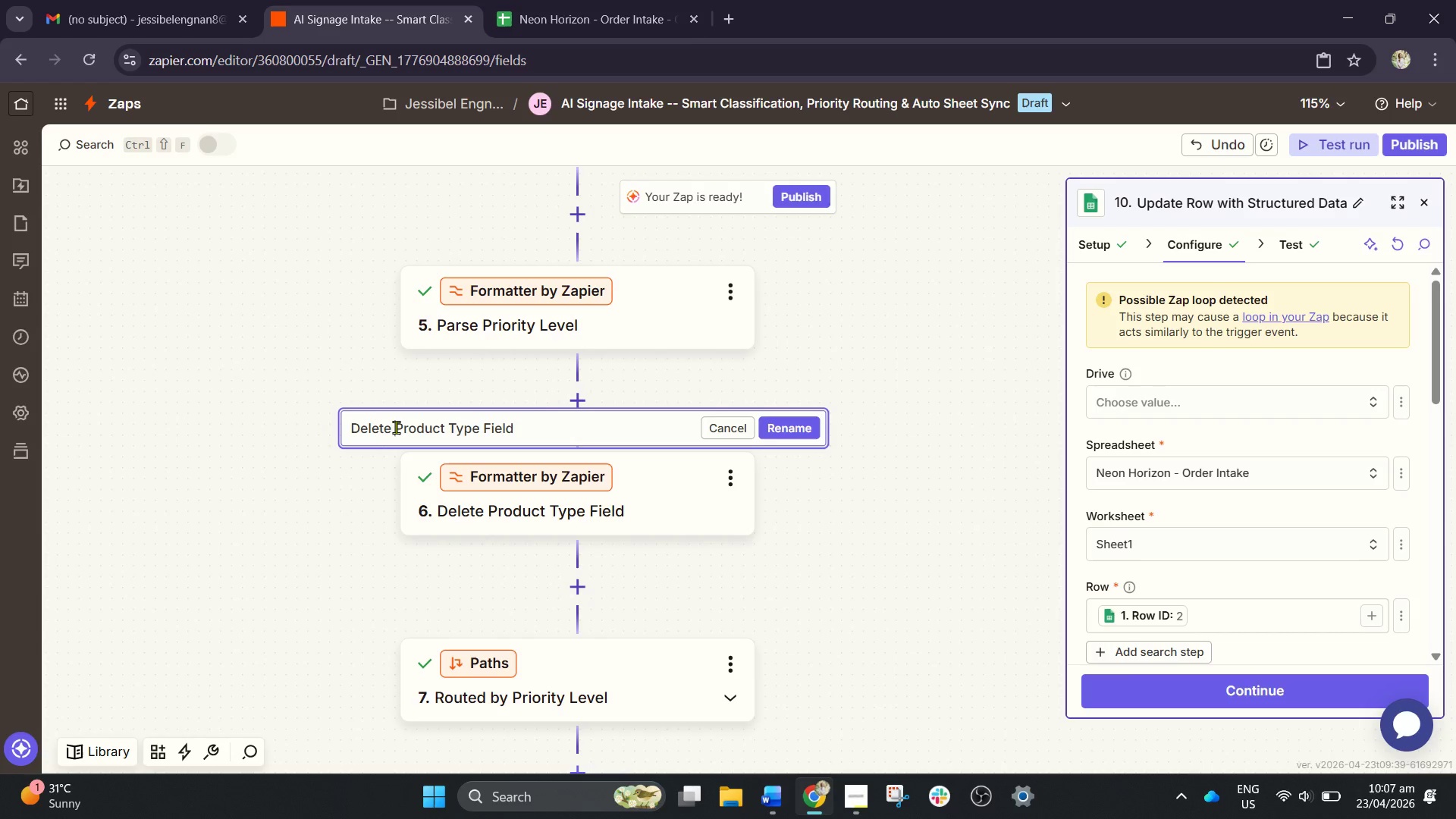 
left_click_drag(start_coordinate=[396, 427], to_coordinate=[350, 434])
 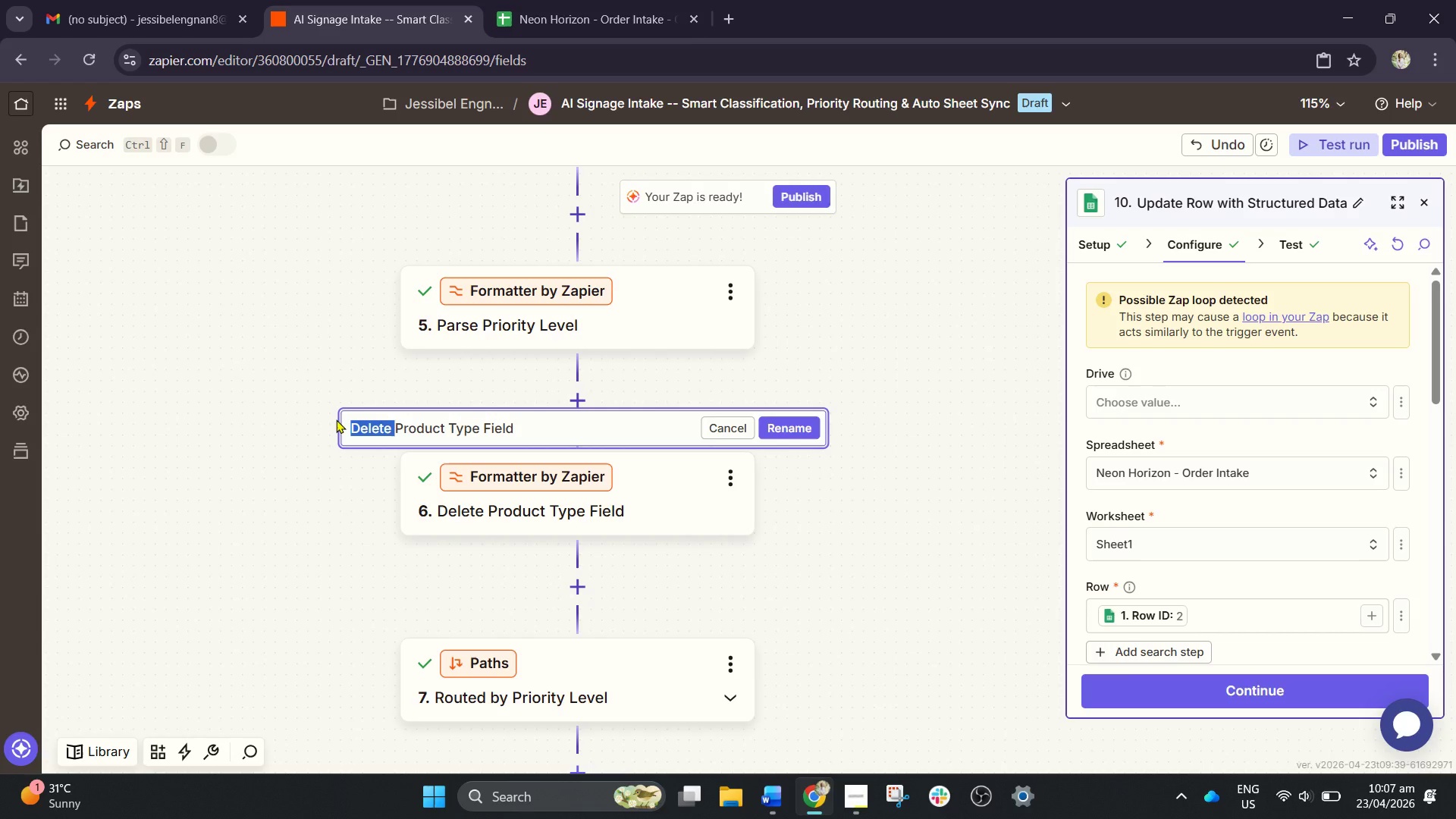 
type(Parse )
 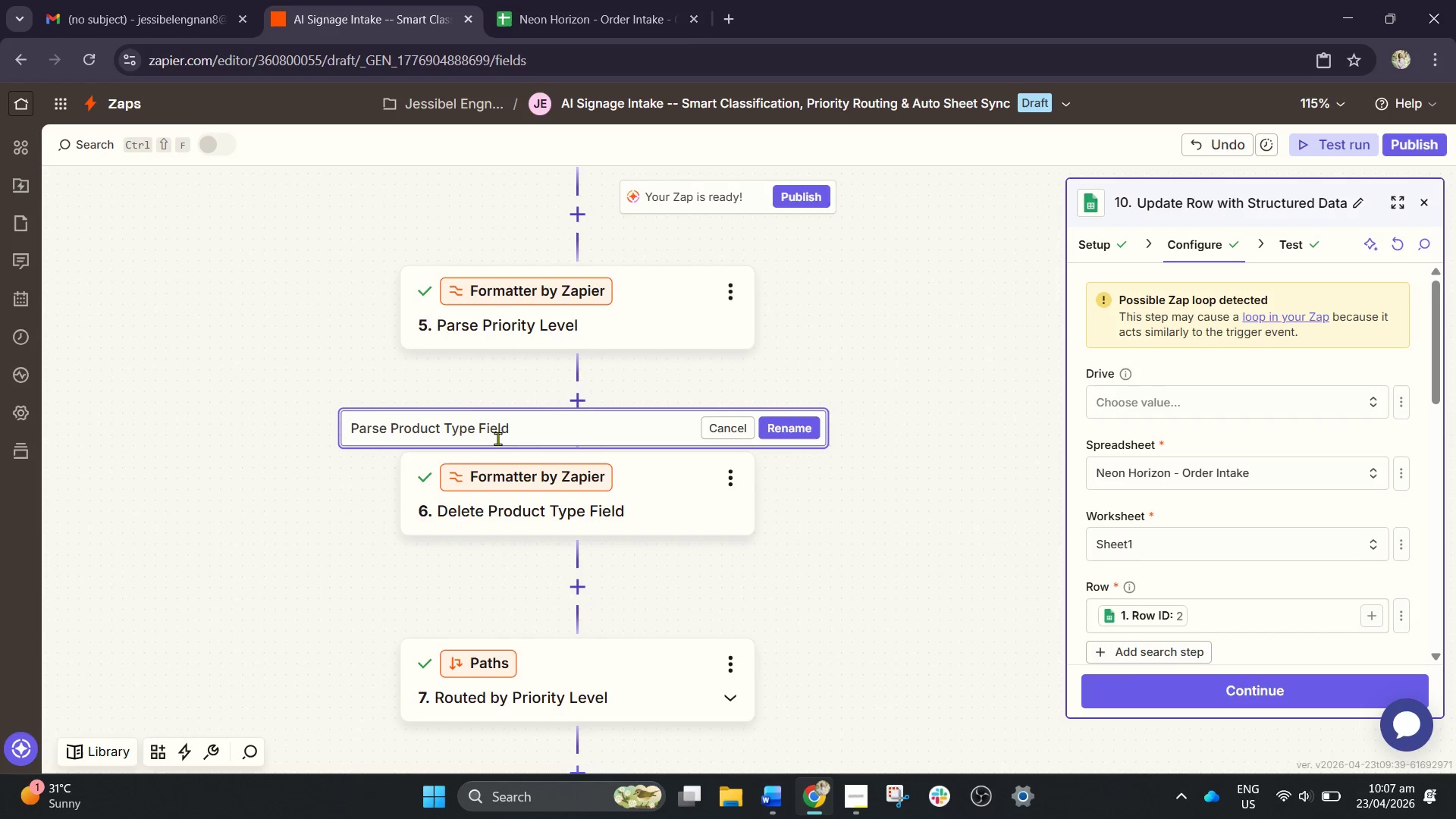 
left_click_drag(start_coordinate=[529, 431], to_coordinate=[474, 427])
 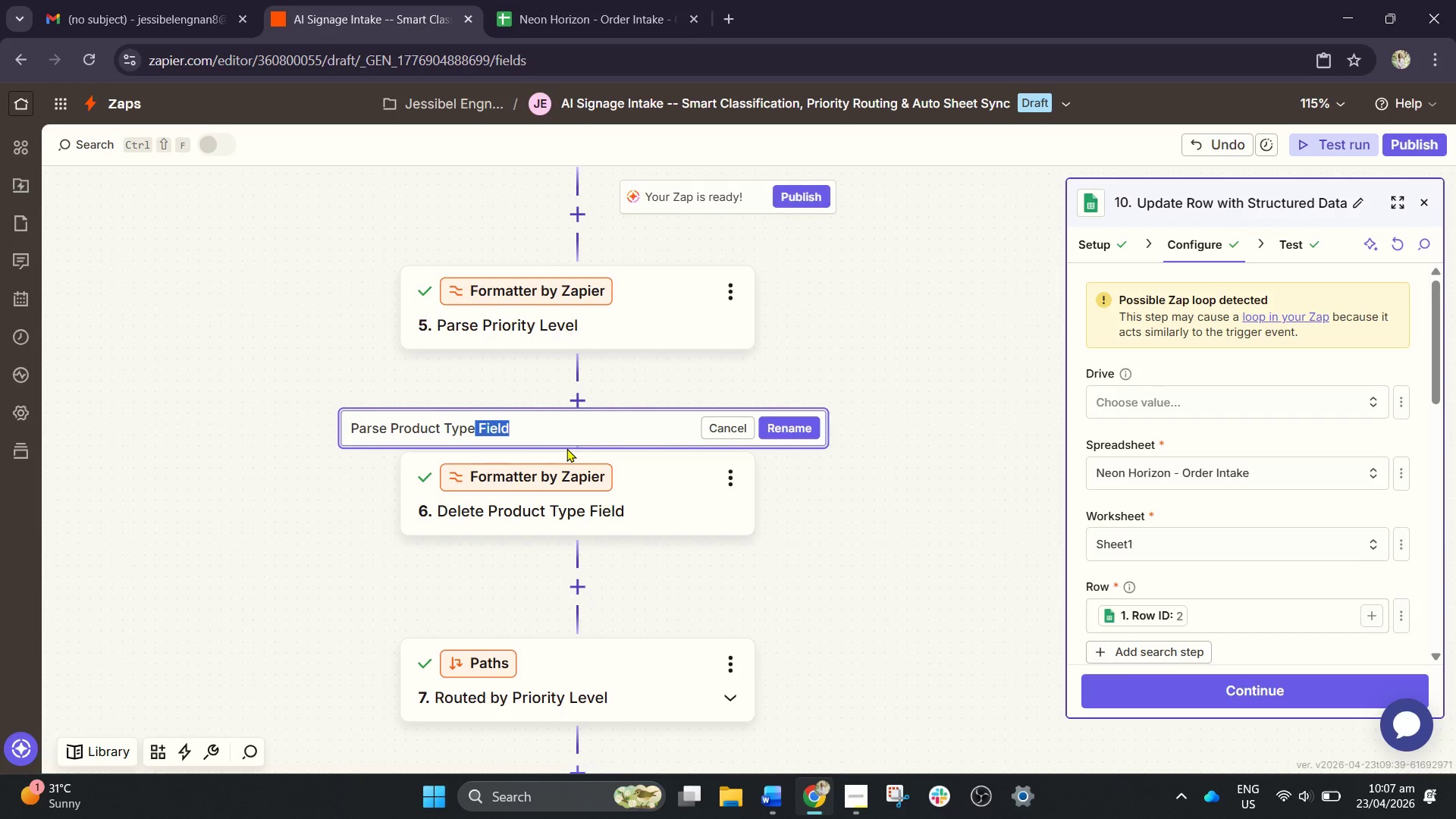 
key(Backspace)
 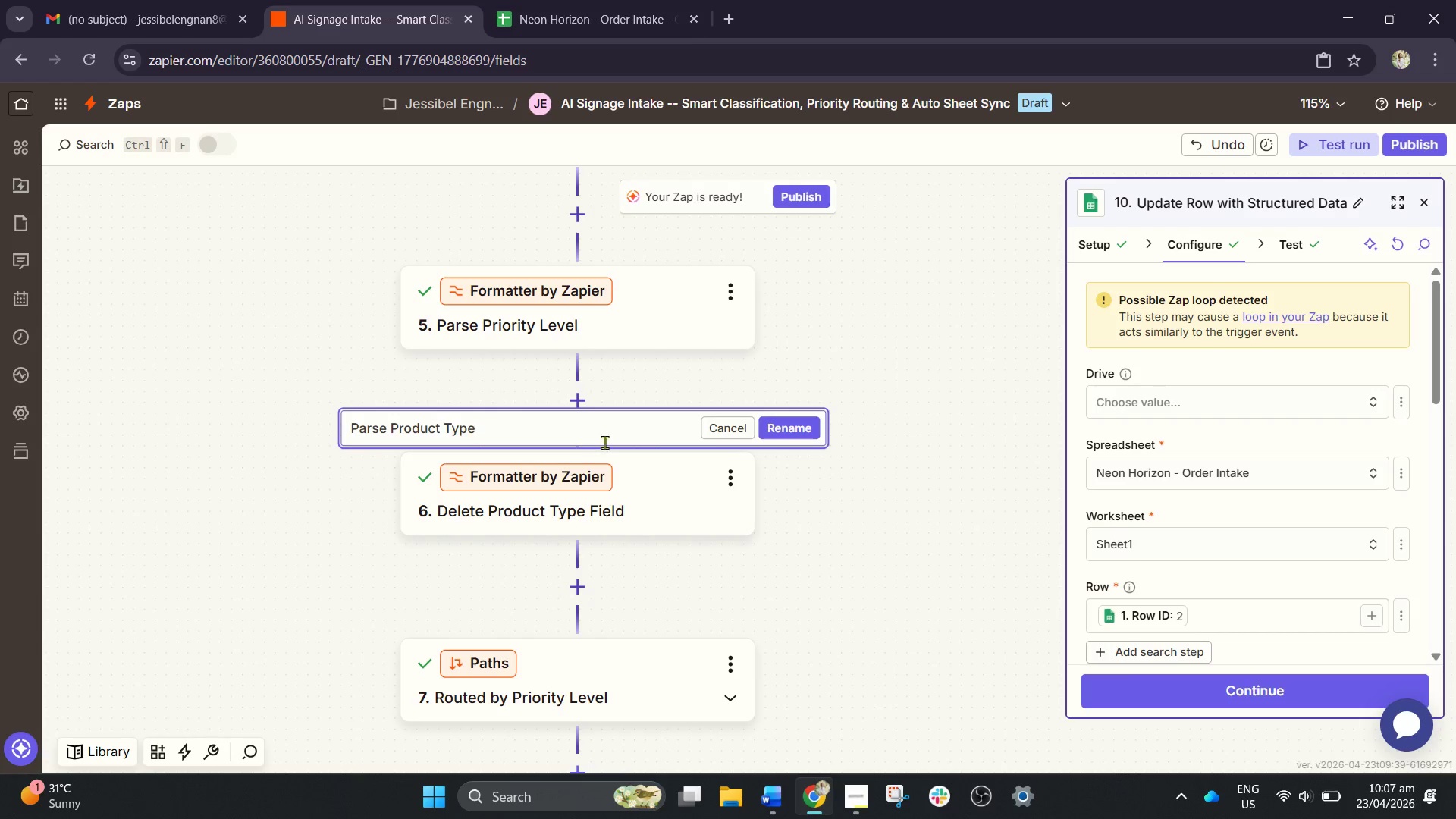 
key(Space)
 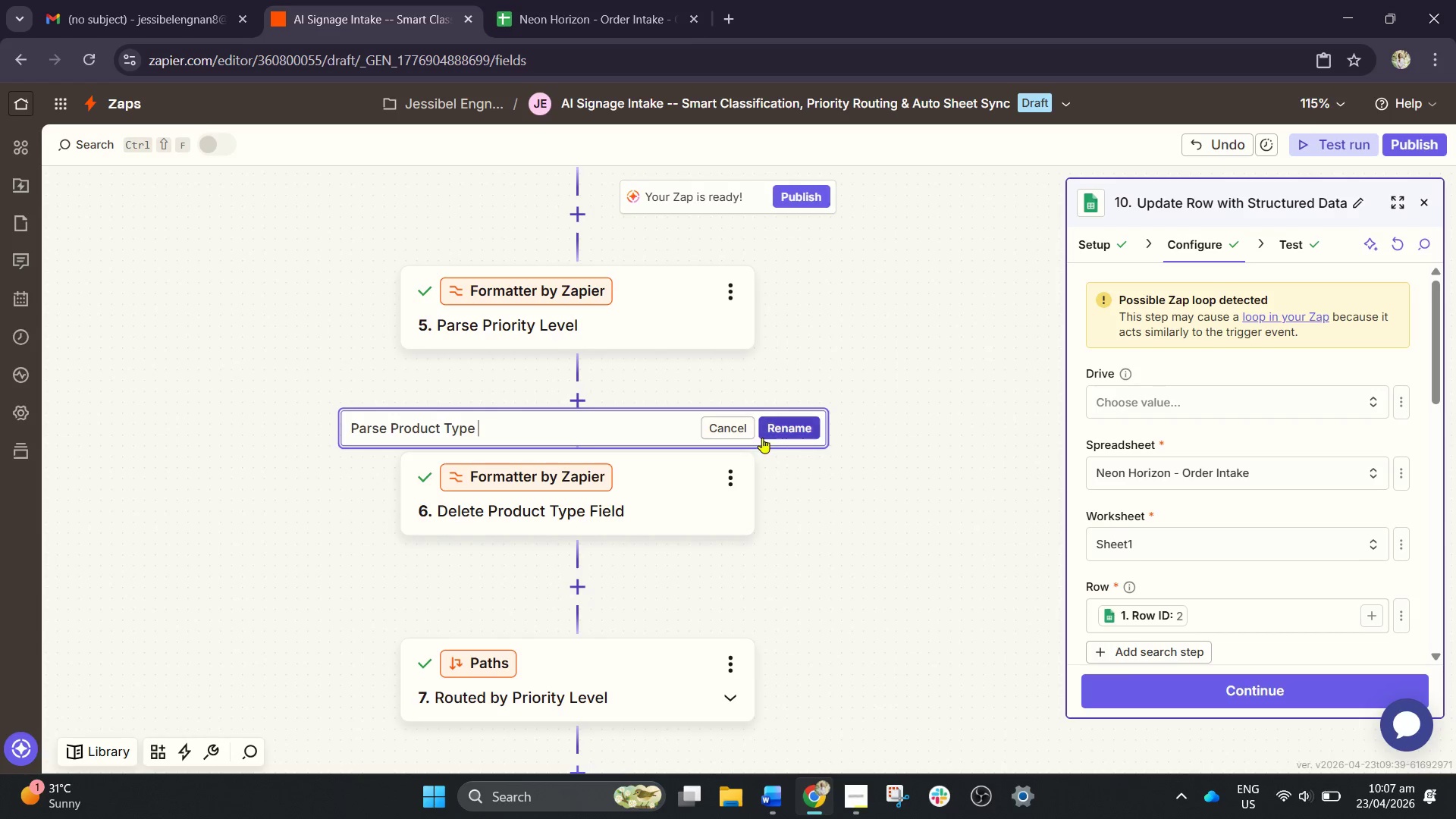 
left_click([771, 428])
 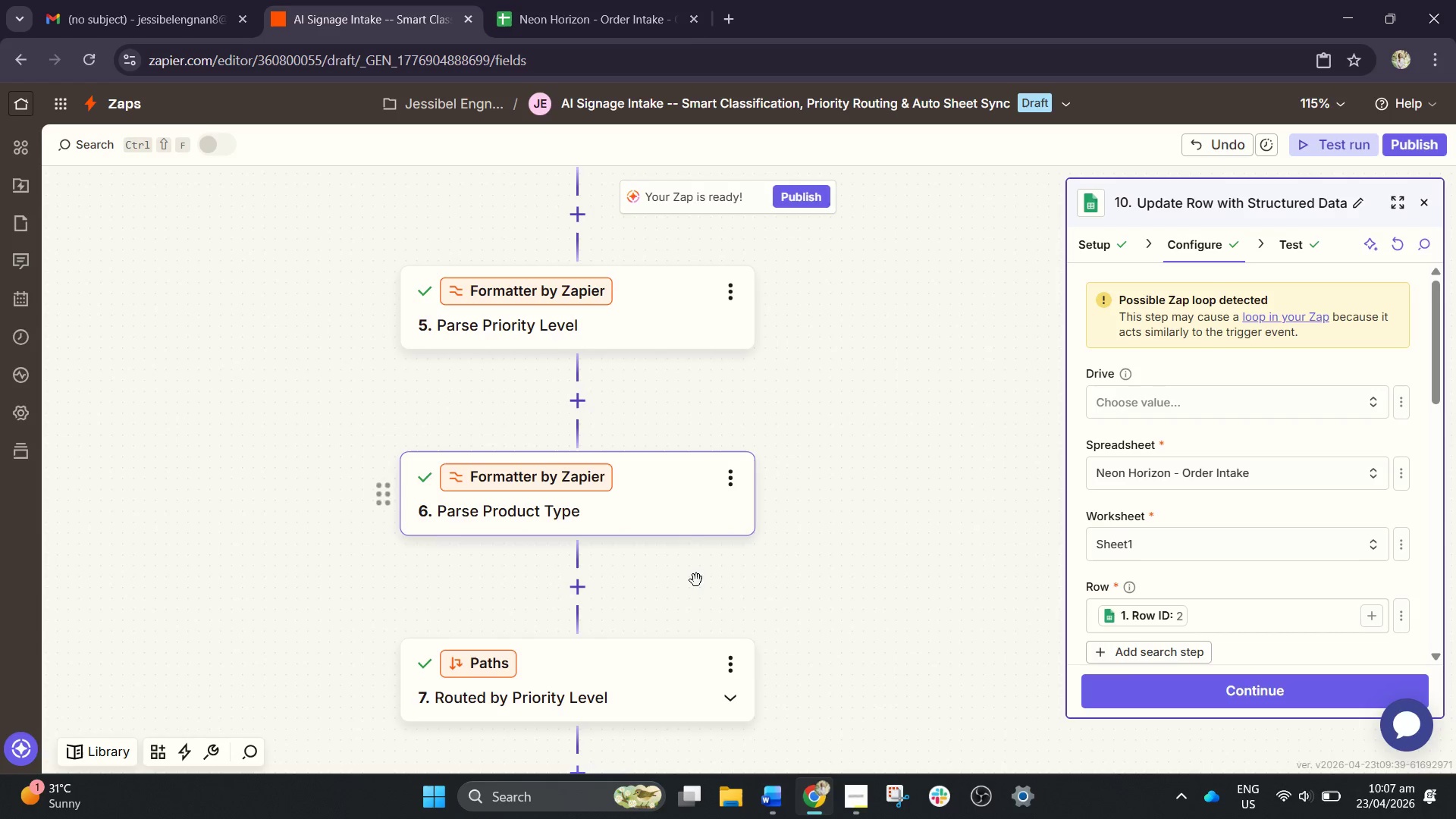 
scroll: coordinate [685, 637], scroll_direction: down, amount: 1.0
 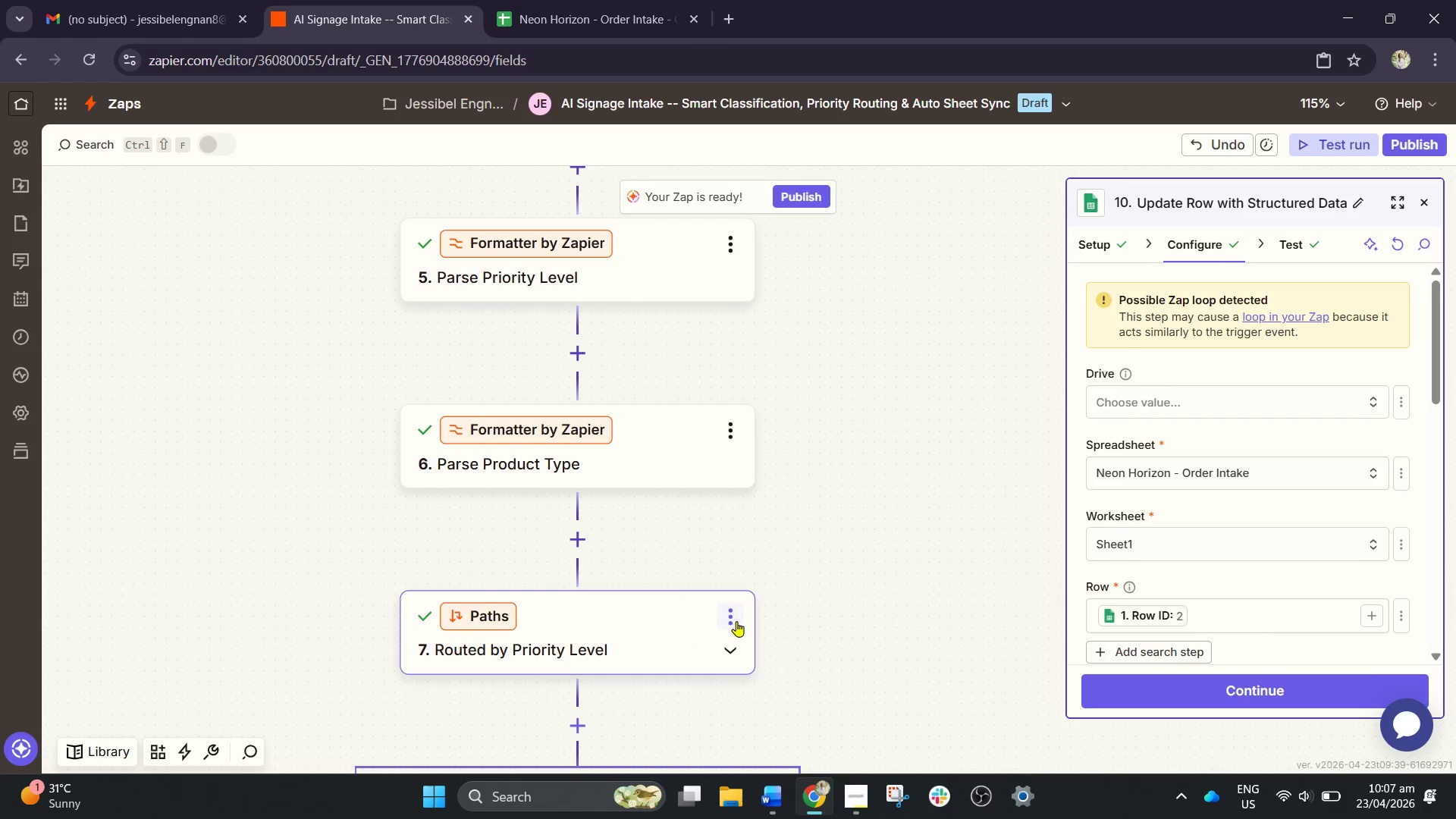 
left_click([737, 619])
 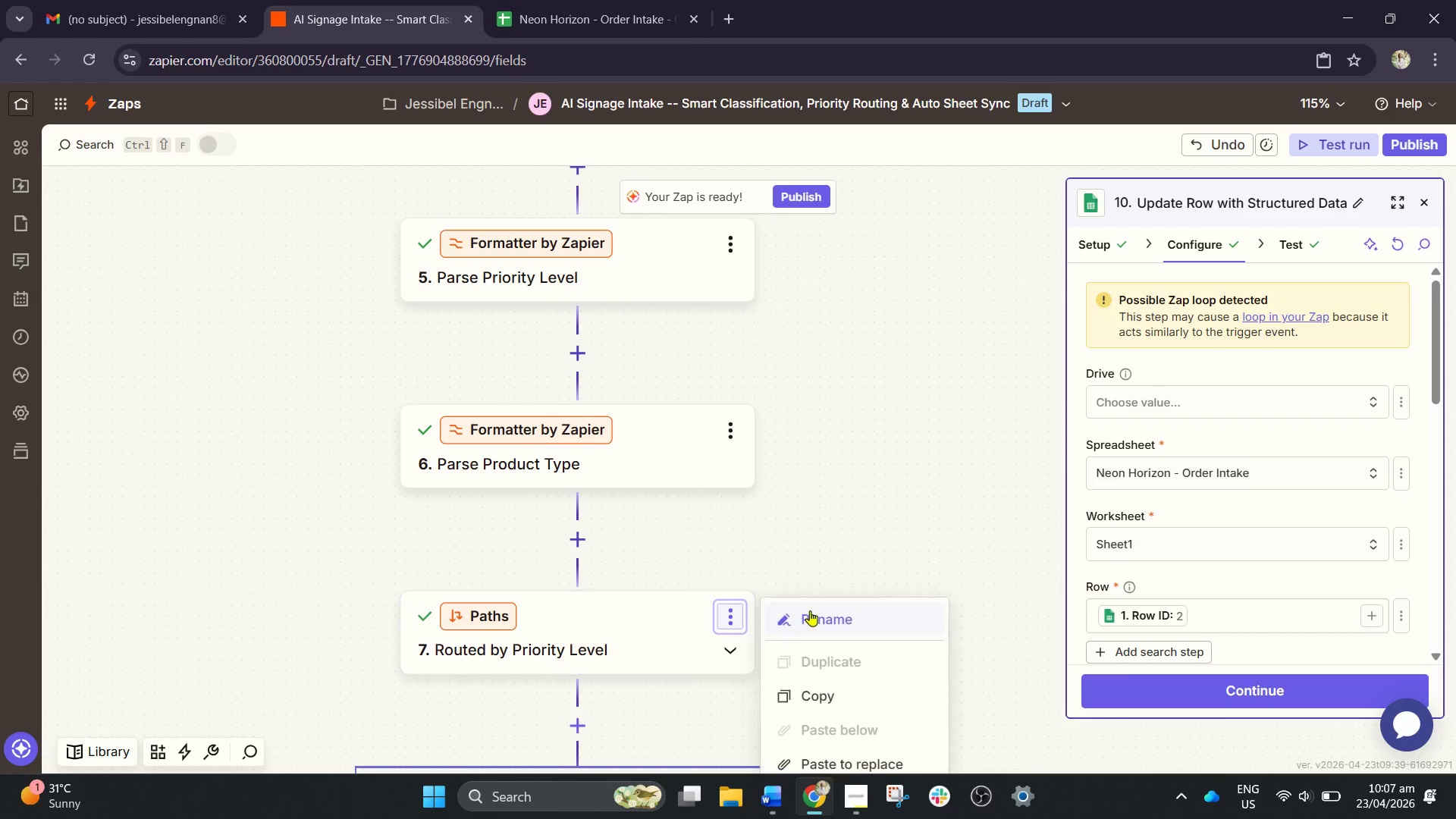 
left_click([812, 610])
 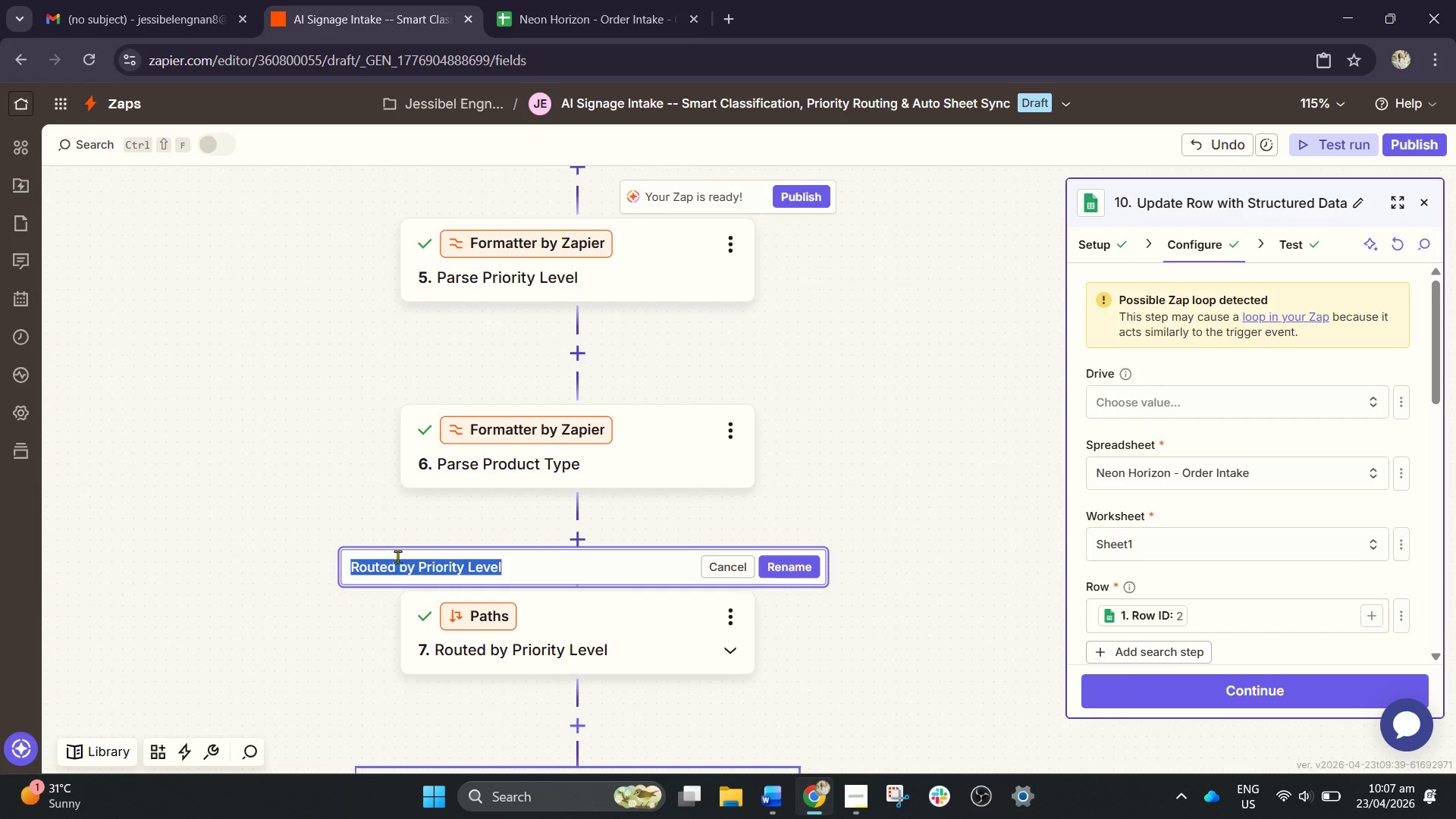 
left_click([417, 567])
 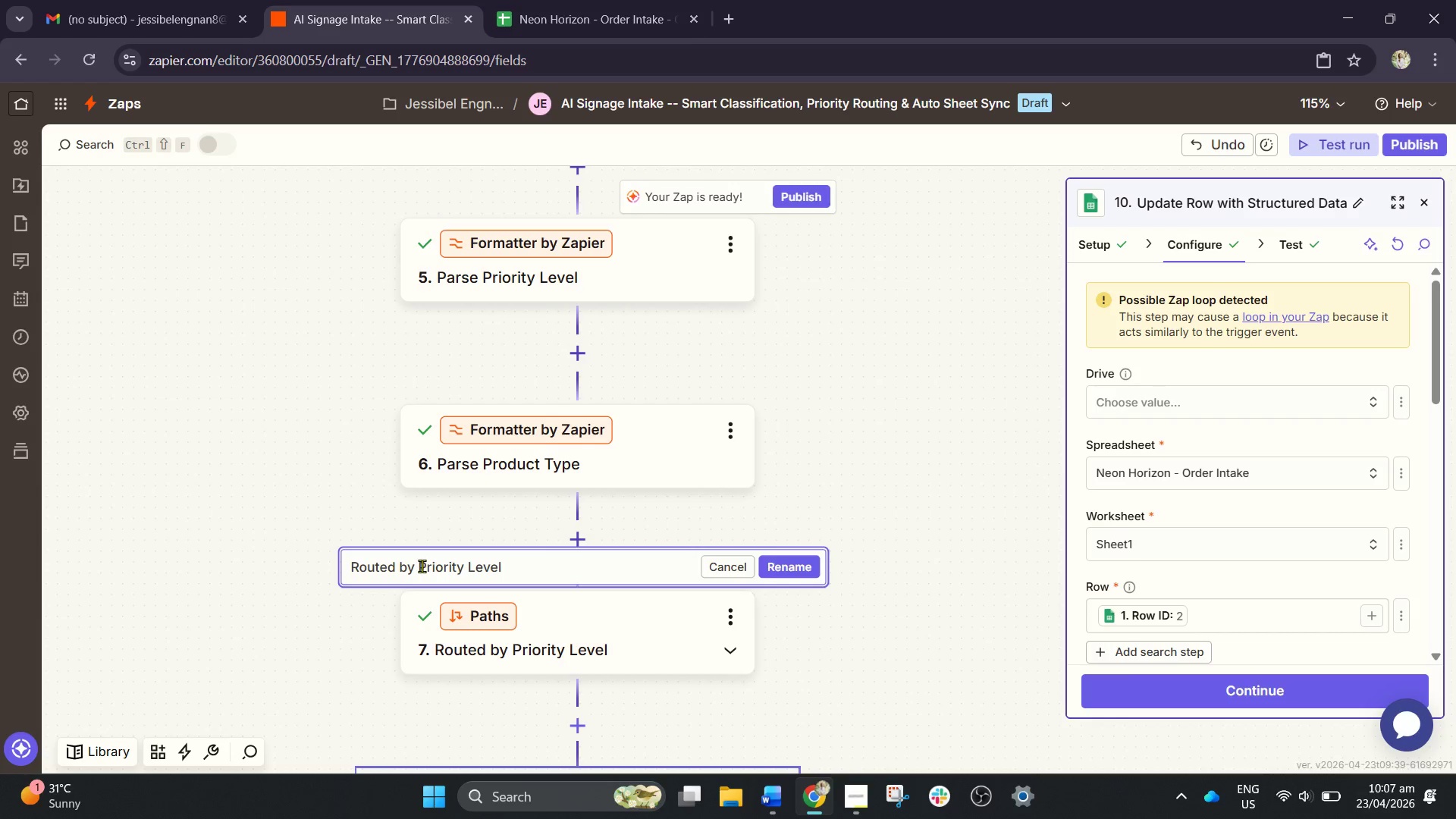 
left_click_drag(start_coordinate=[417, 566], to_coordinate=[342, 573])
 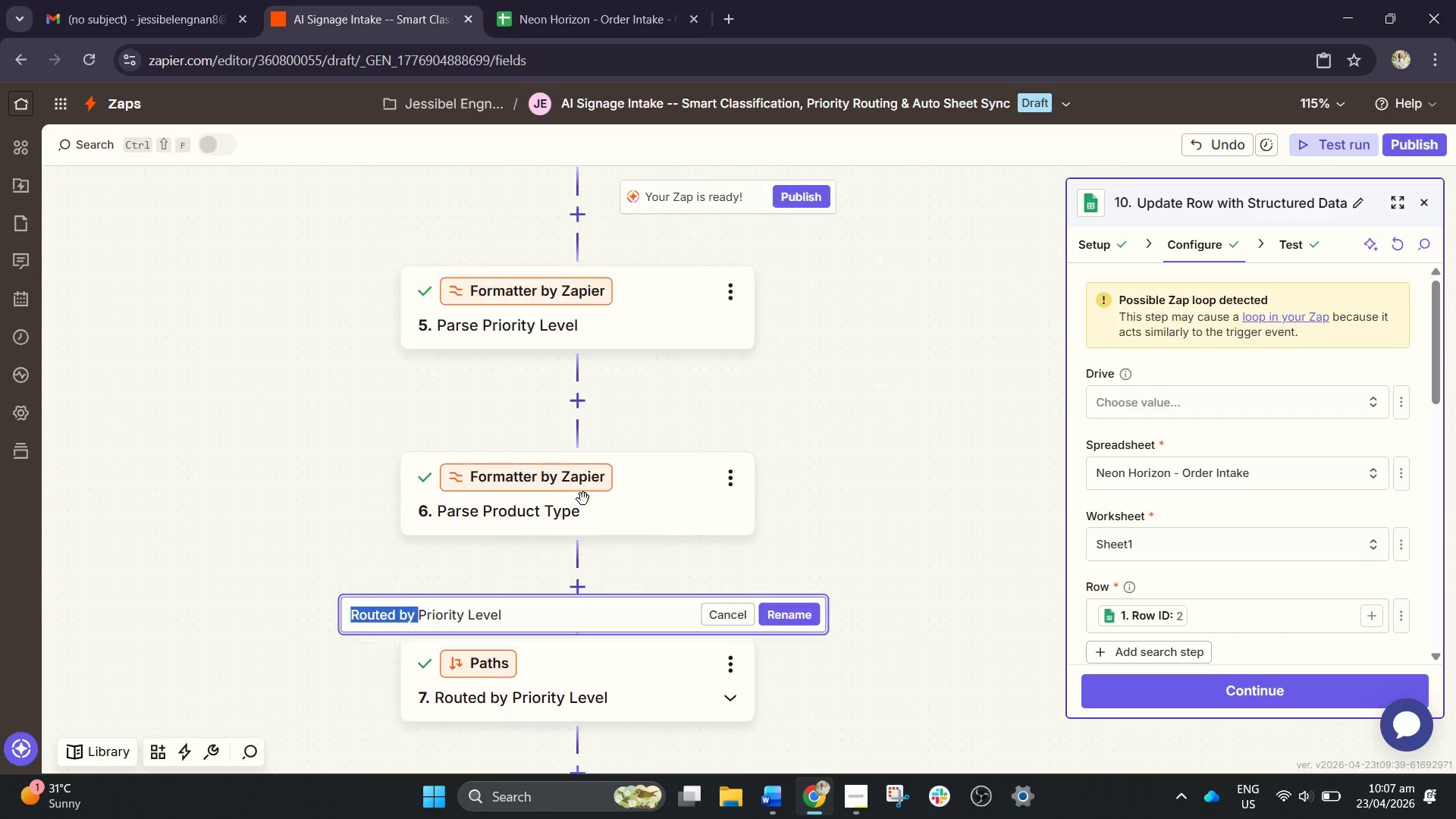 
scroll: coordinate [583, 499], scroll_direction: up, amount: 1.0
 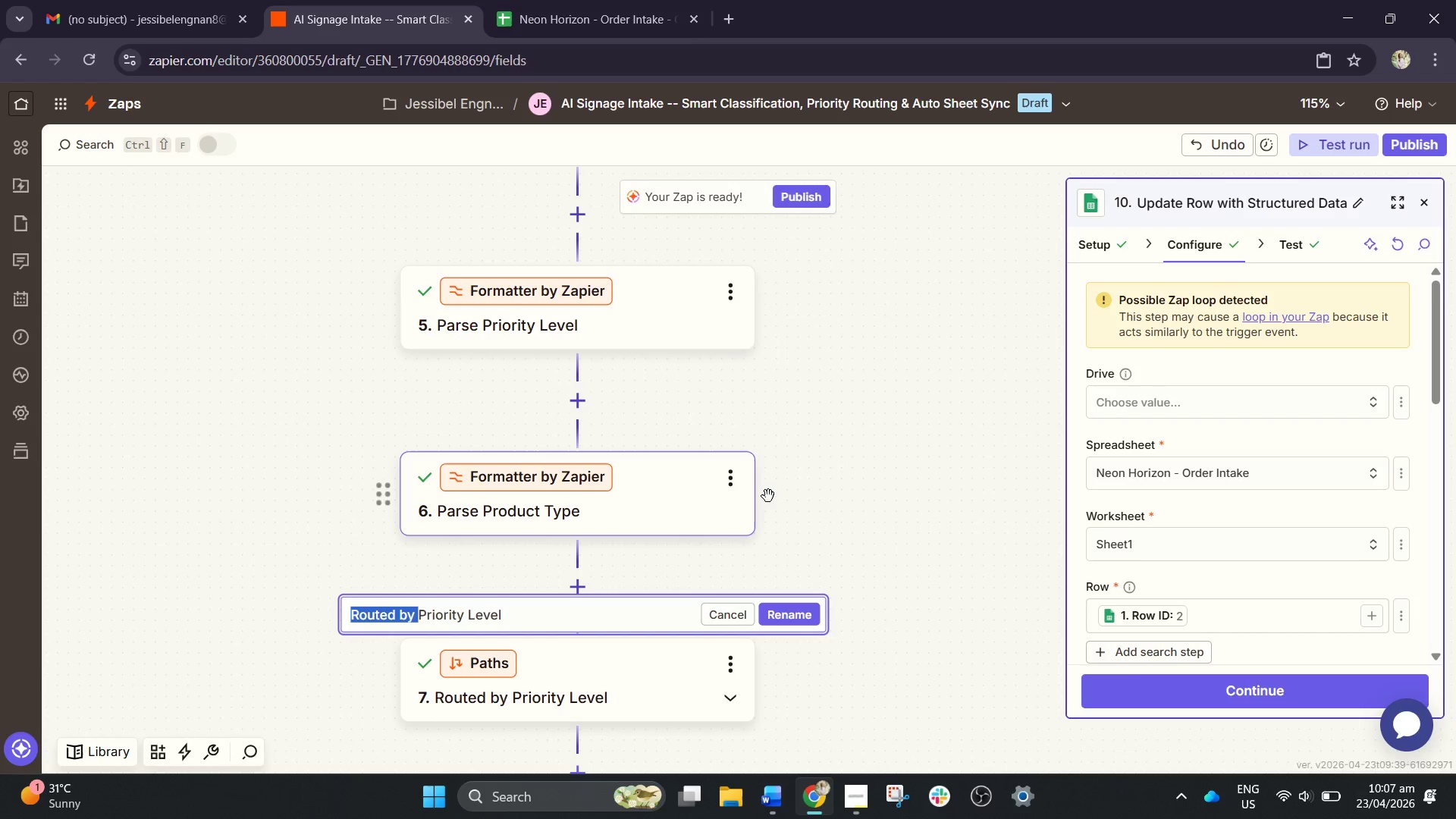 
left_click([845, 462])
 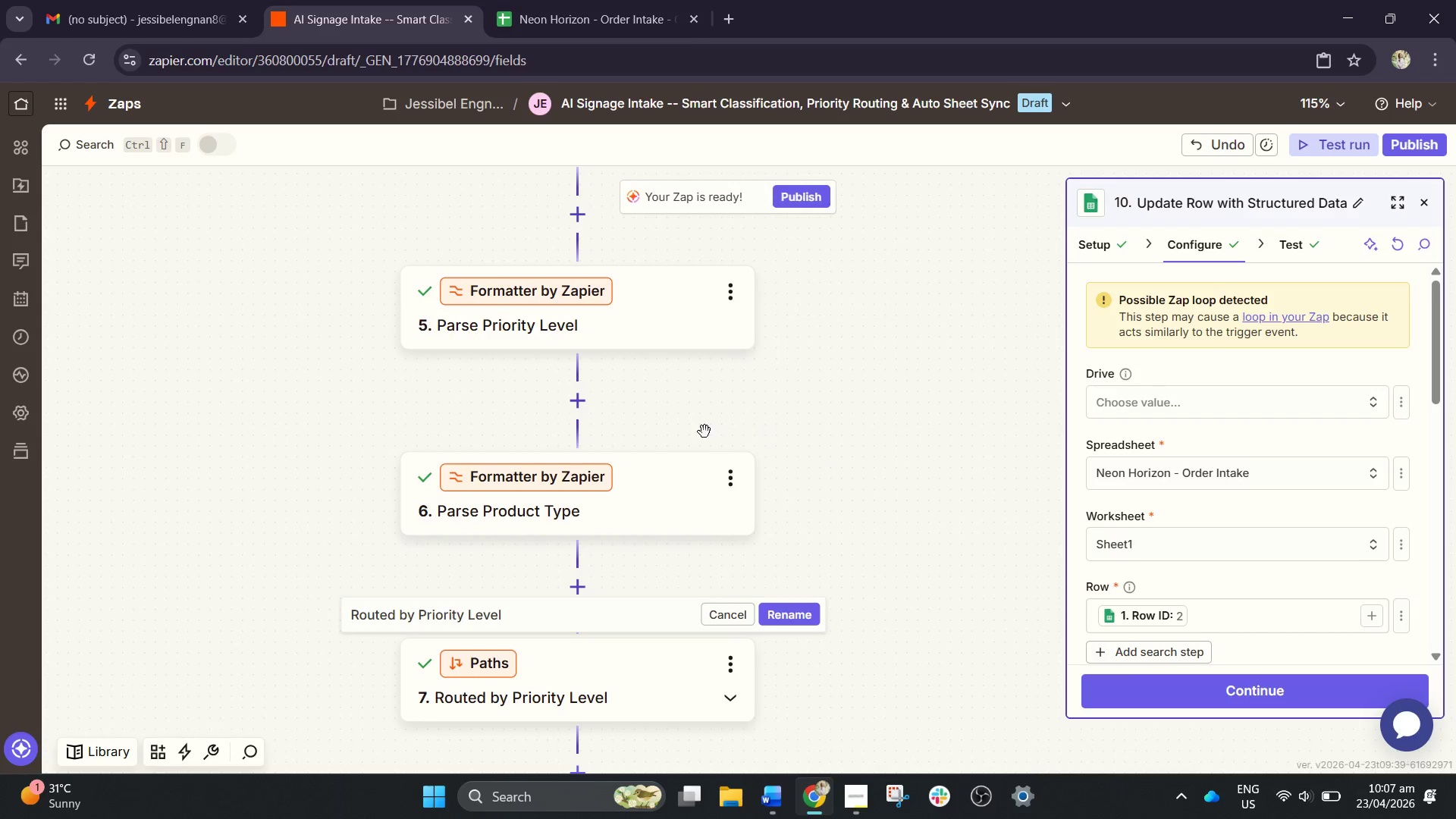 
scroll: coordinate [716, 385], scroll_direction: up, amount: 5.0
 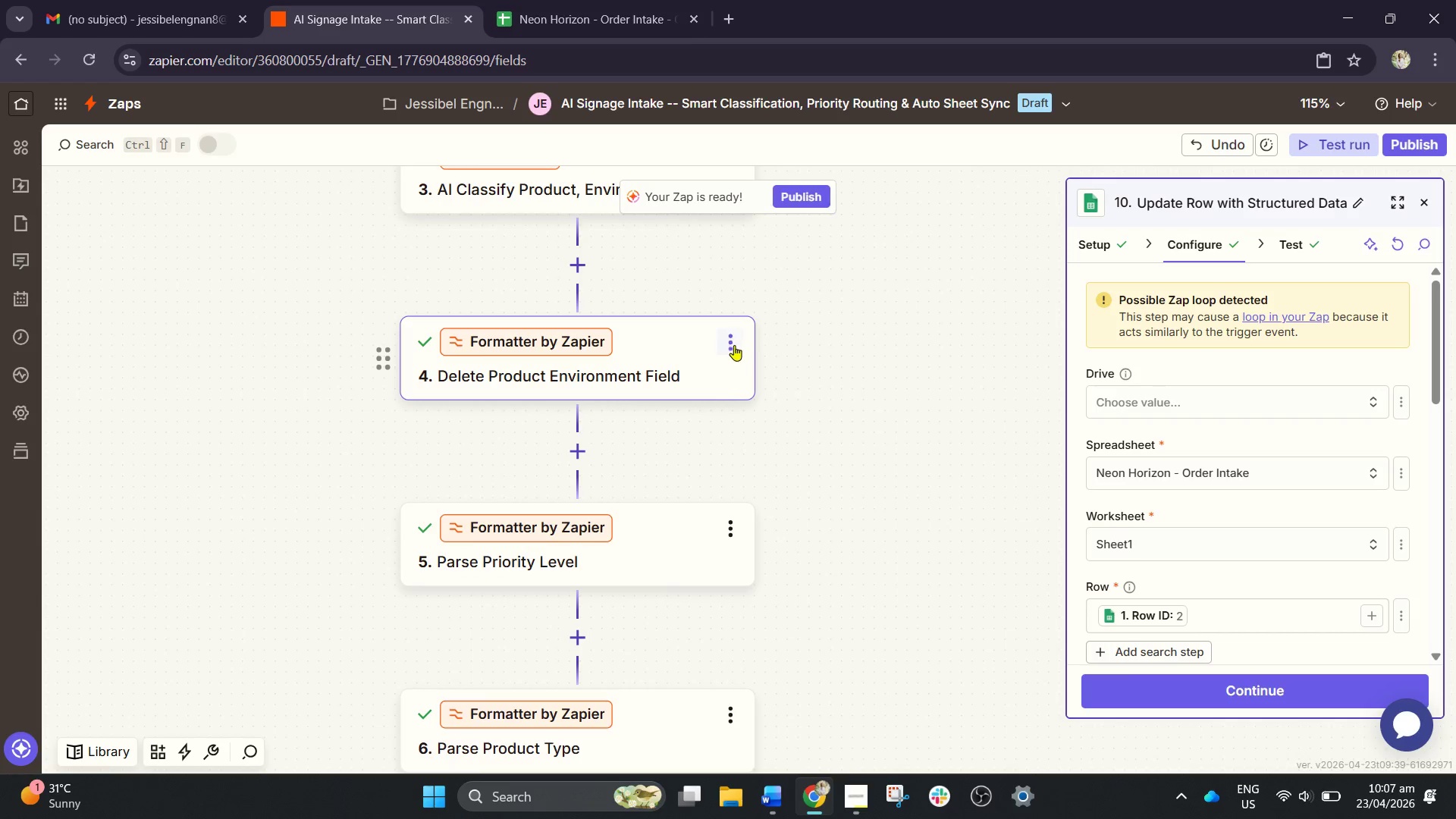 
left_click([726, 339])
 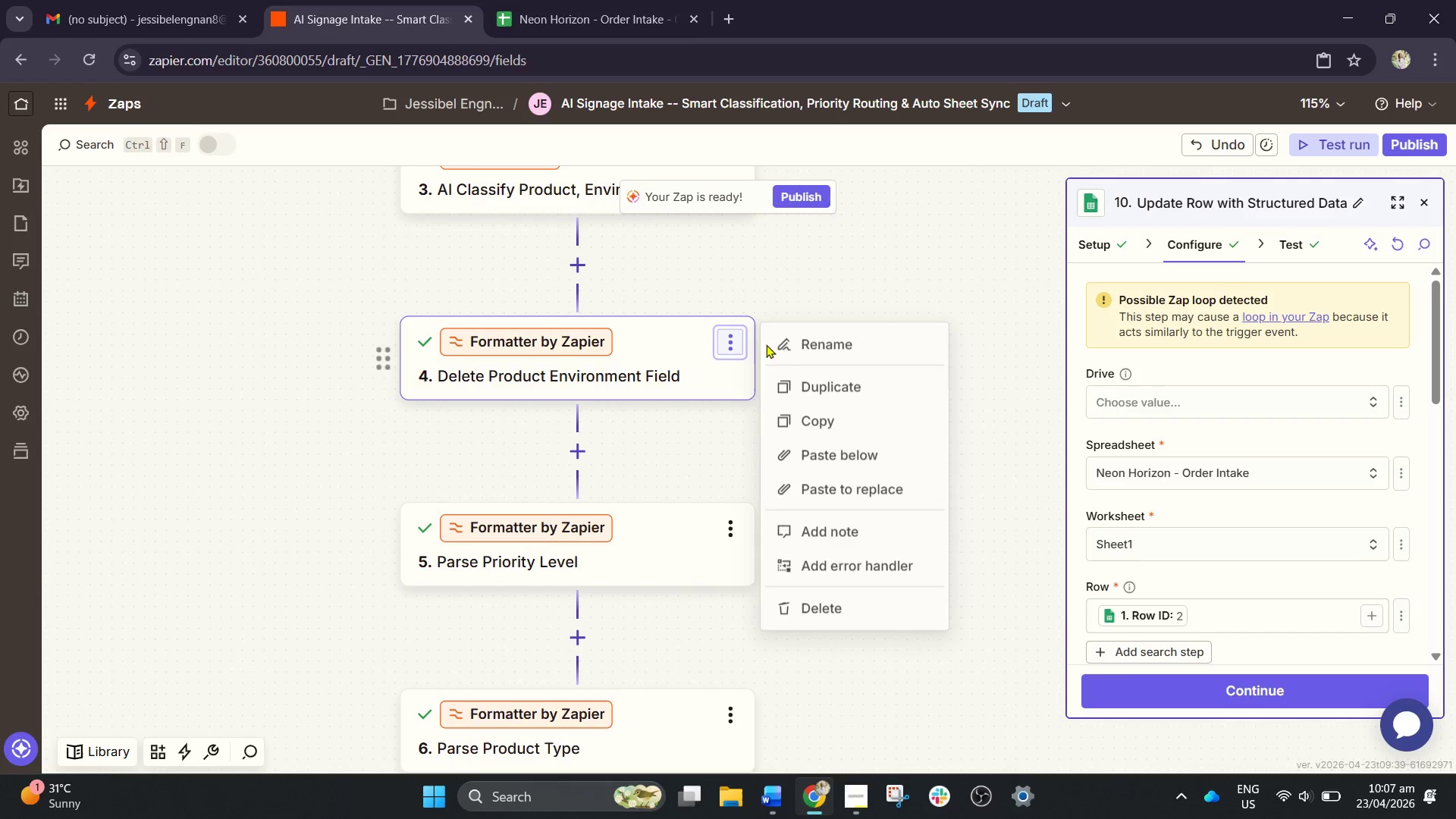 
left_click([784, 342])
 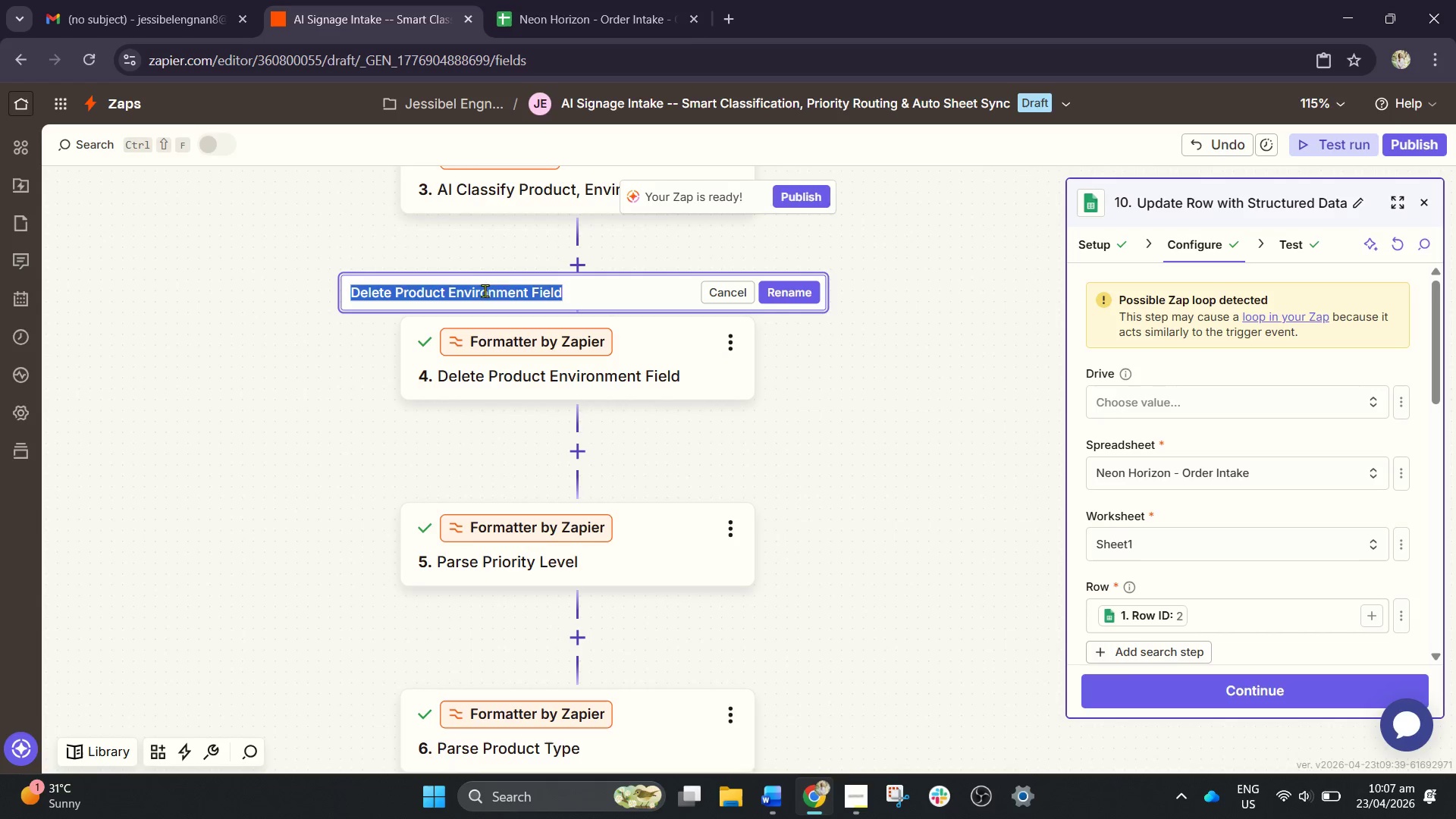 
left_click([560, 303])
 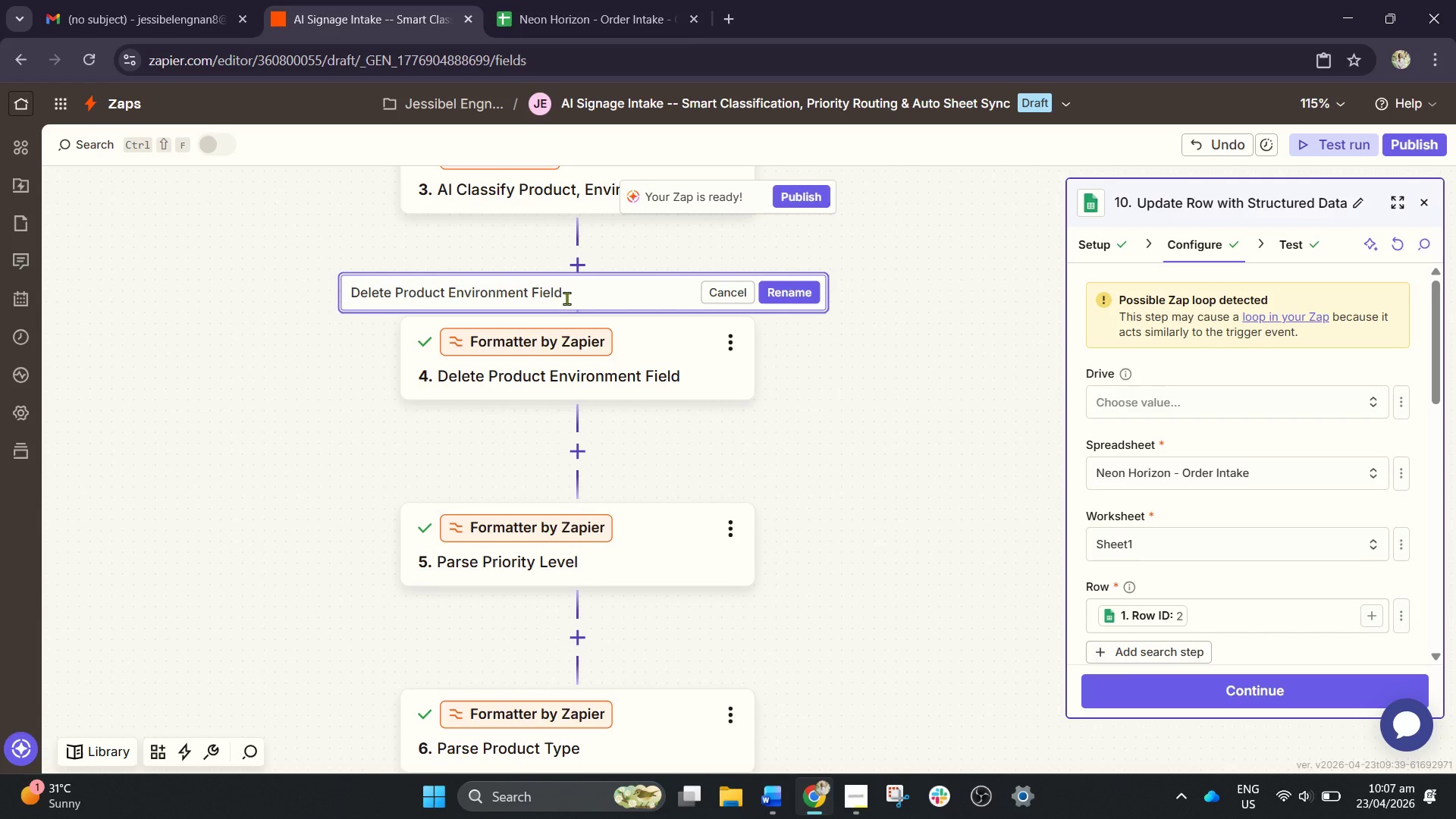 
key(Backspace)
 